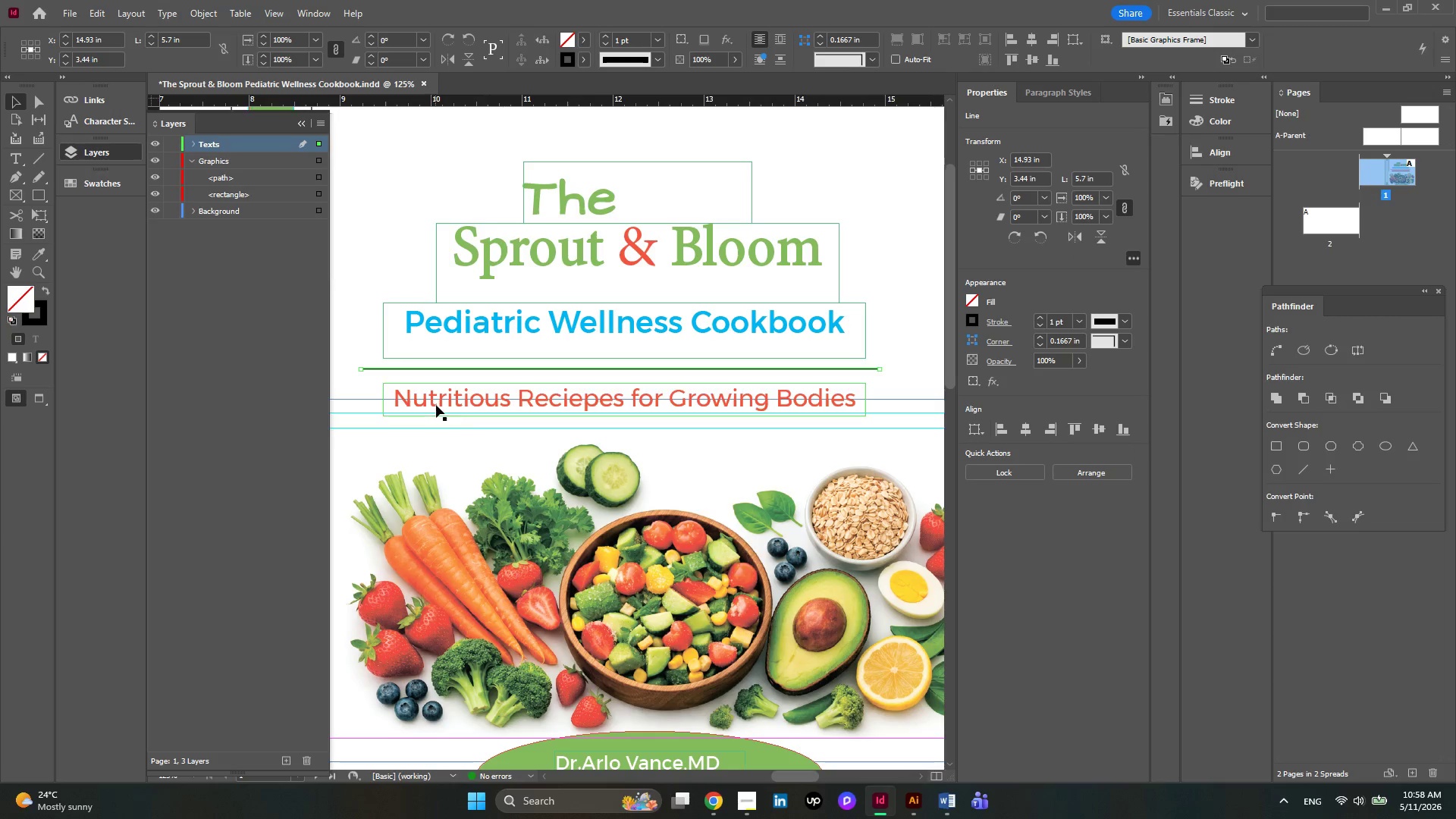 
hold_key(key=AltLeft, duration=0.39)
scroll: coordinate [556, 451], scroll_direction: none, amount: 0.0
 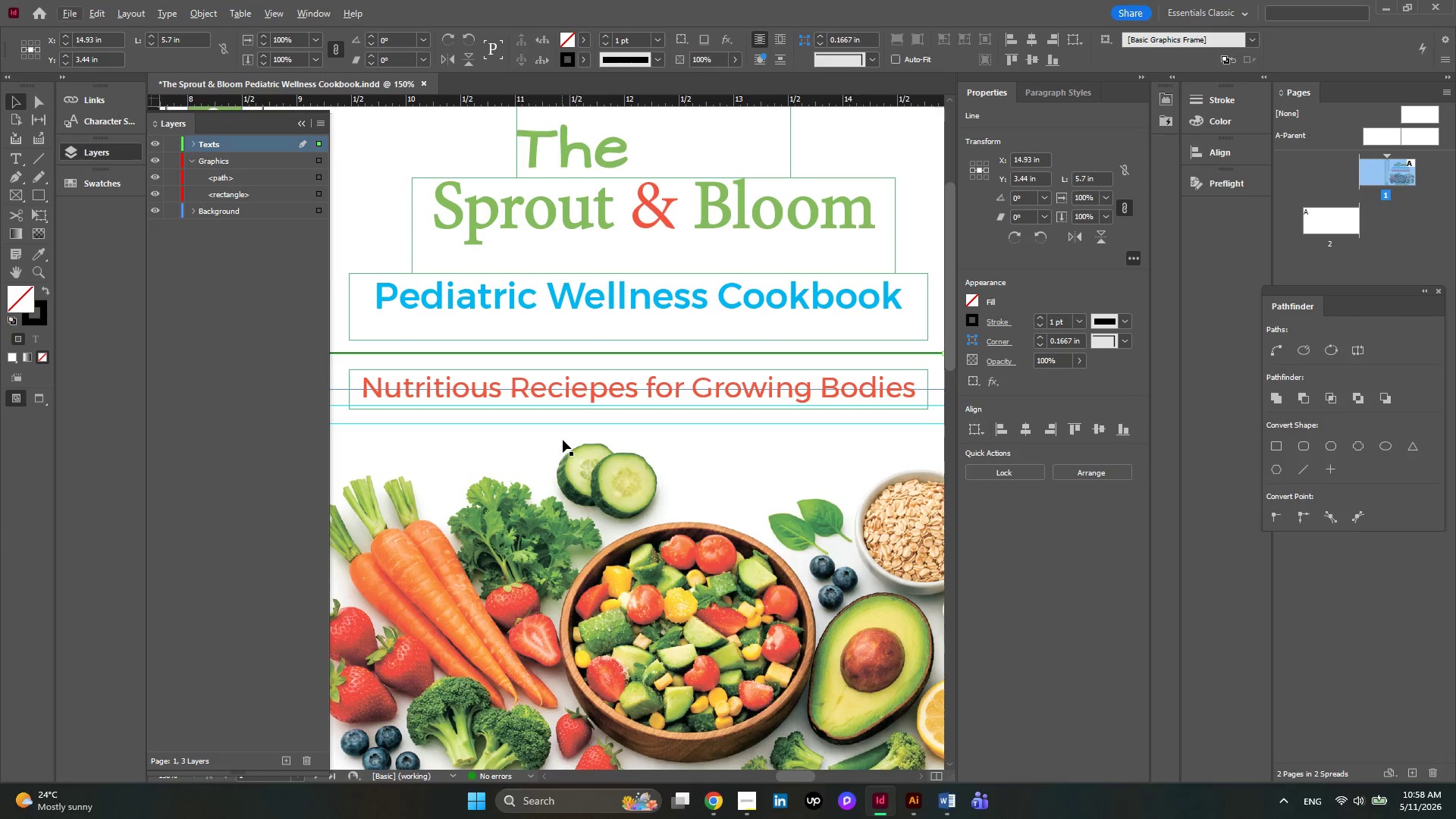 
hold_key(key=AltLeft, duration=0.53)
 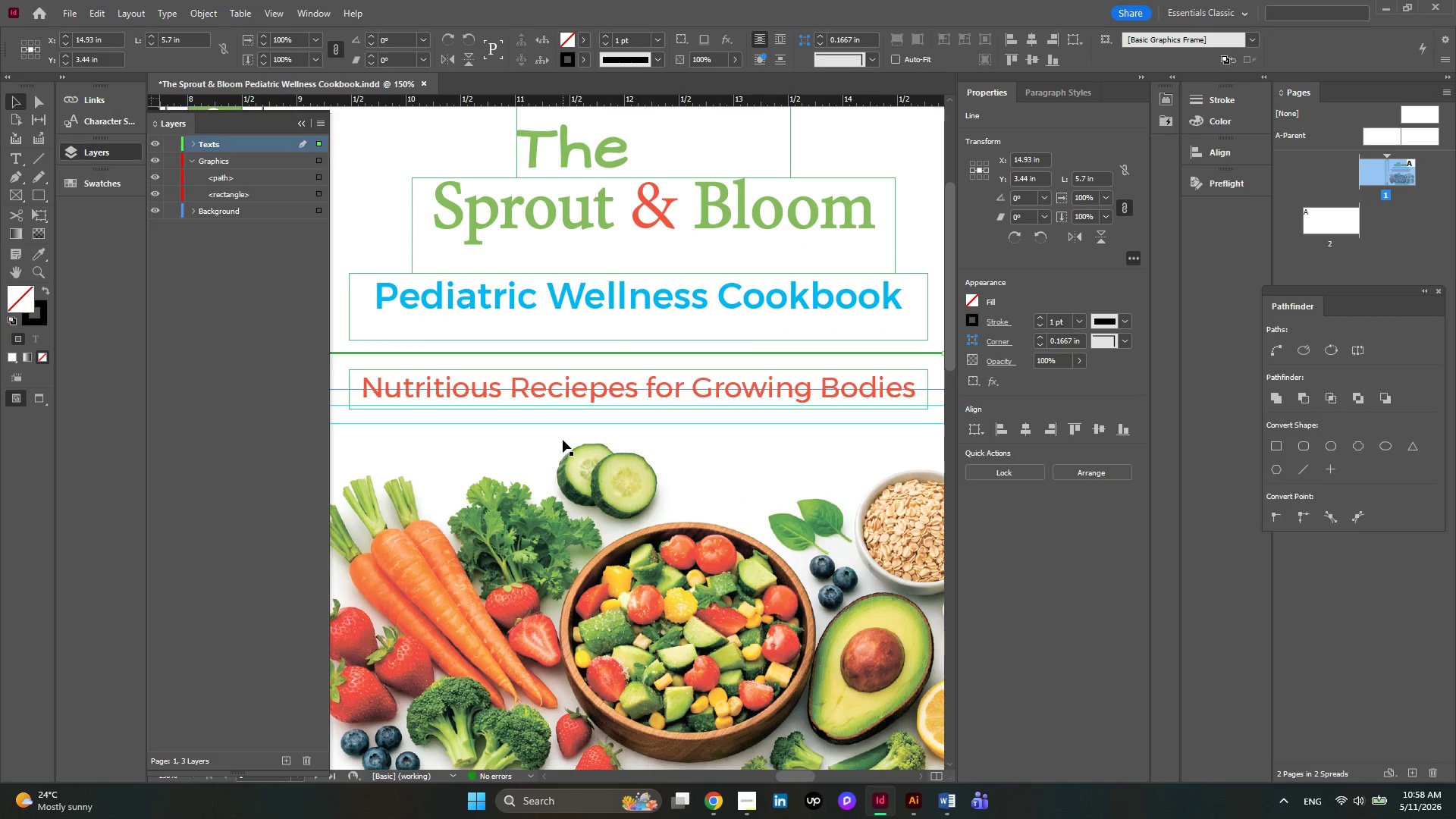 
hold_key(key=AltLeft, duration=0.5)
scroll: coordinate [563, 440], scroll_direction: none, amount: 0.0
 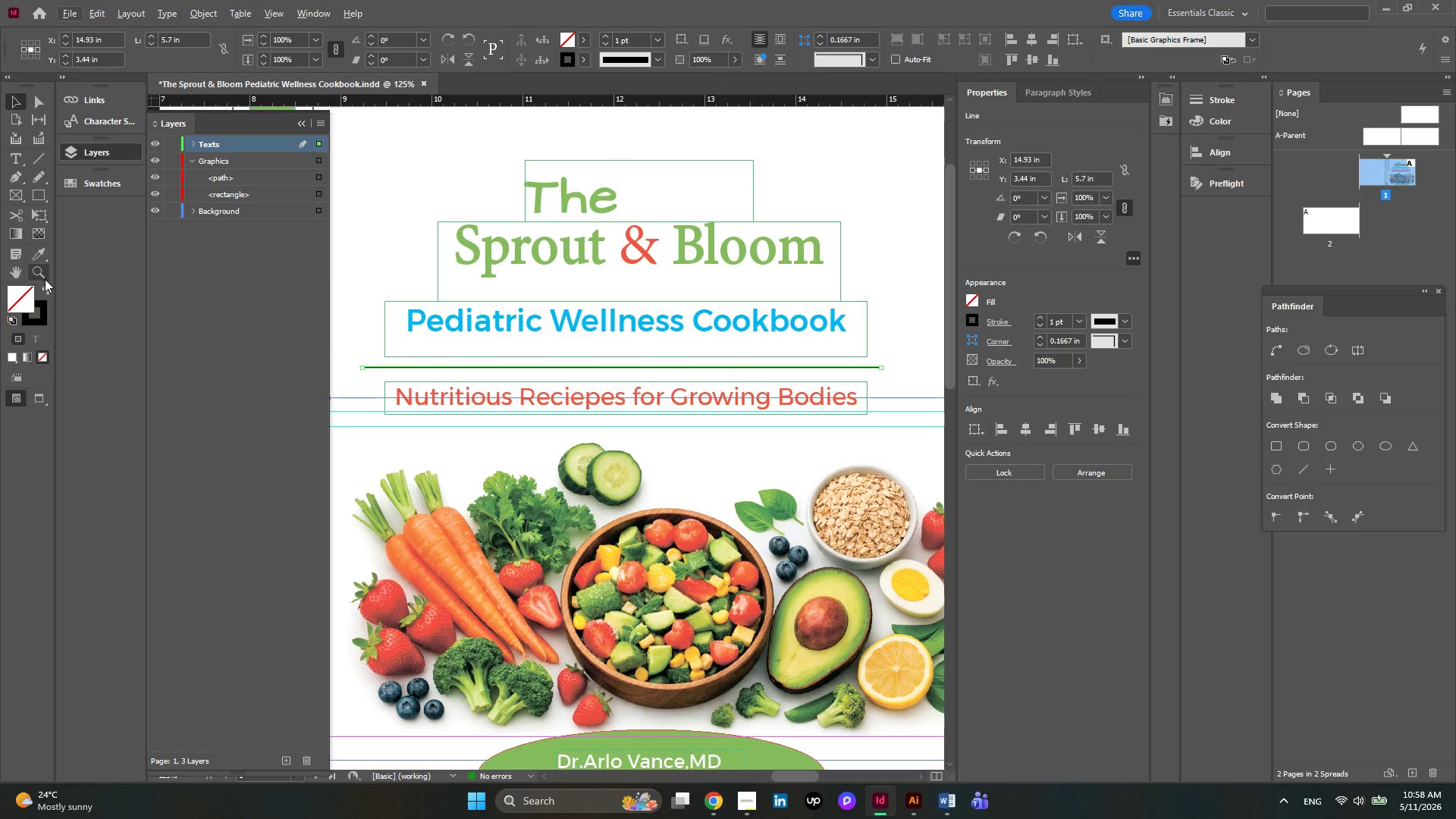 
left_click([35, 256])
 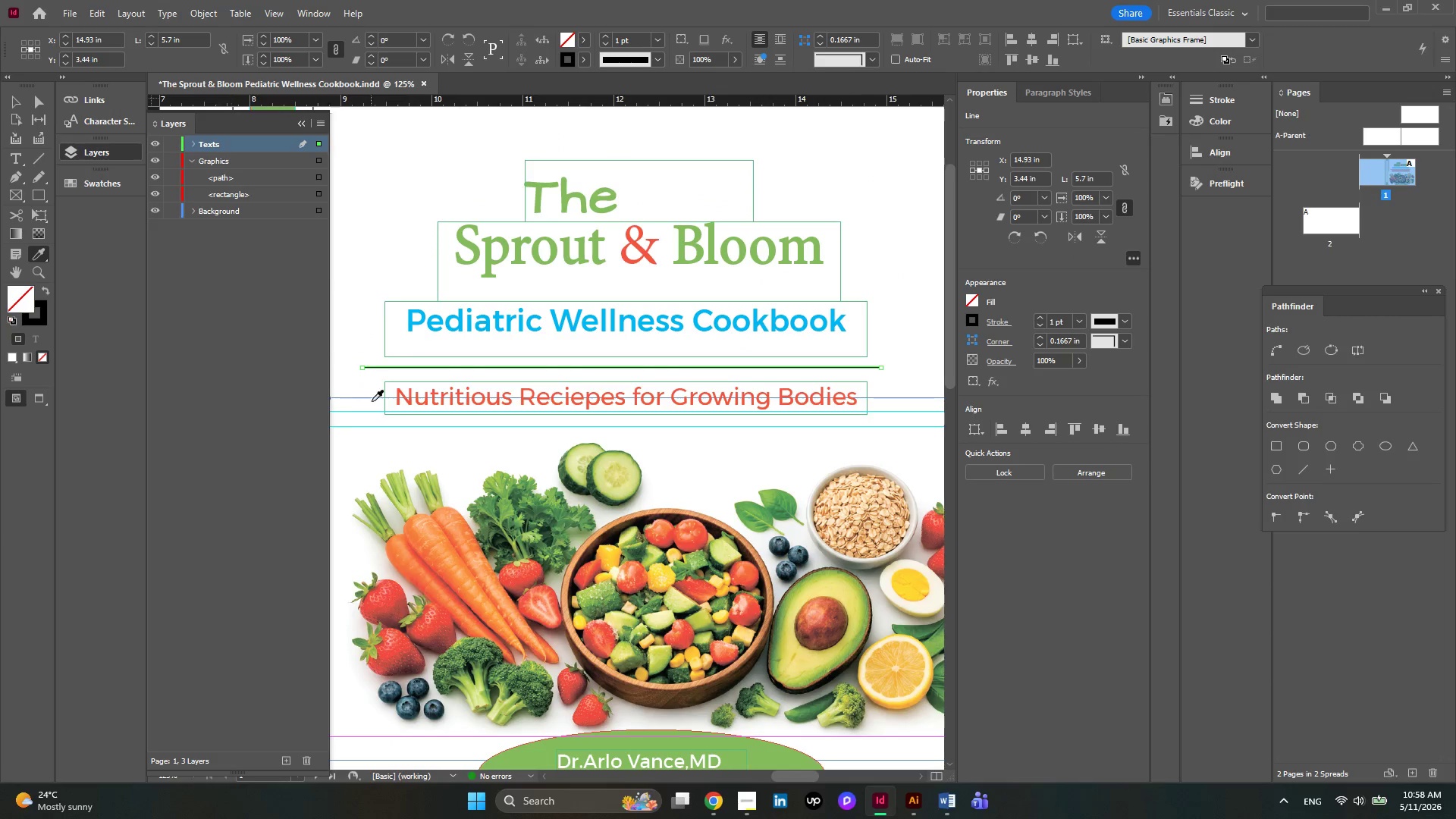 
key(Alt+AltLeft)
 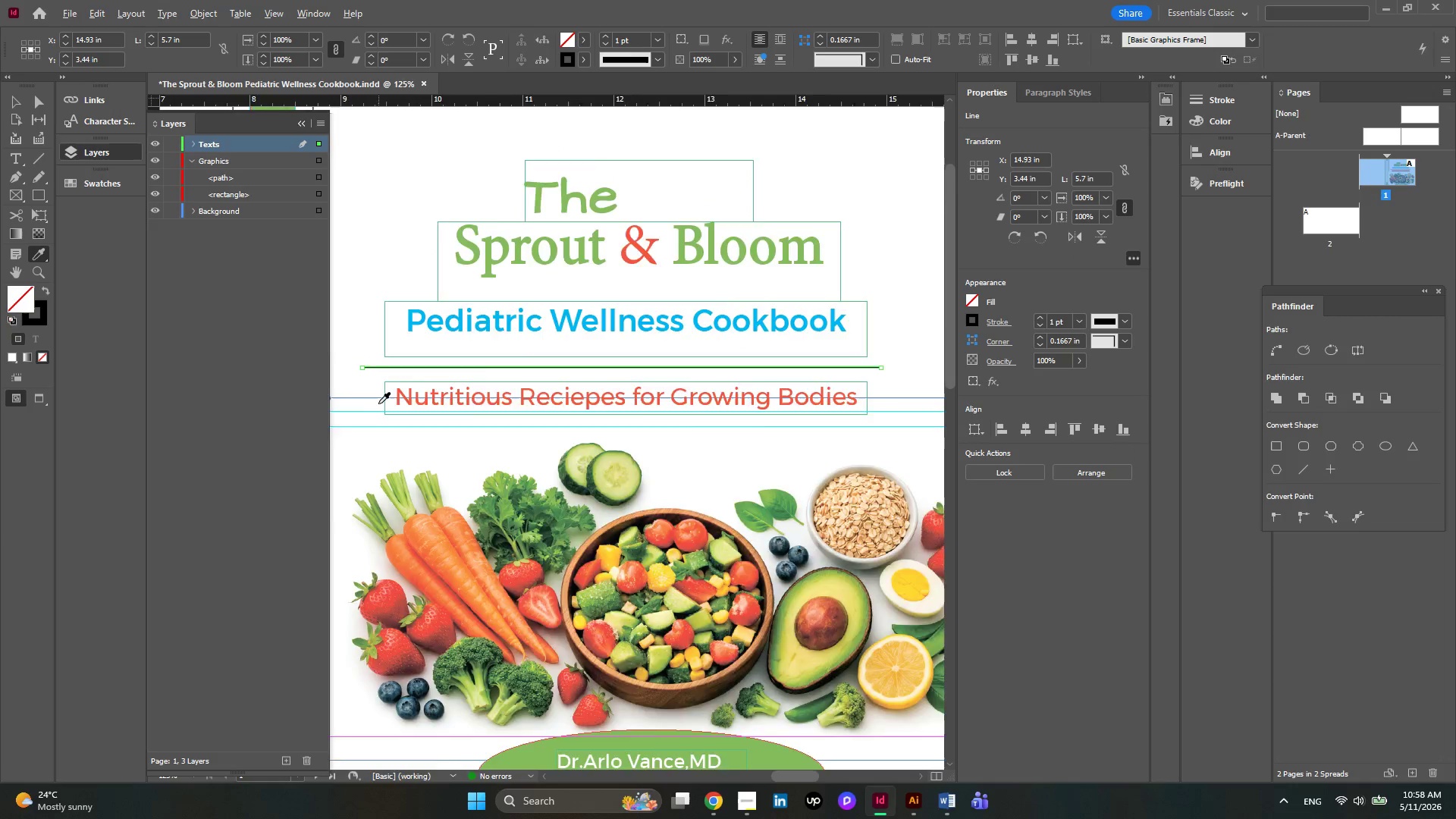 
scroll: coordinate [378, 403], scroll_direction: none, amount: 0.0
 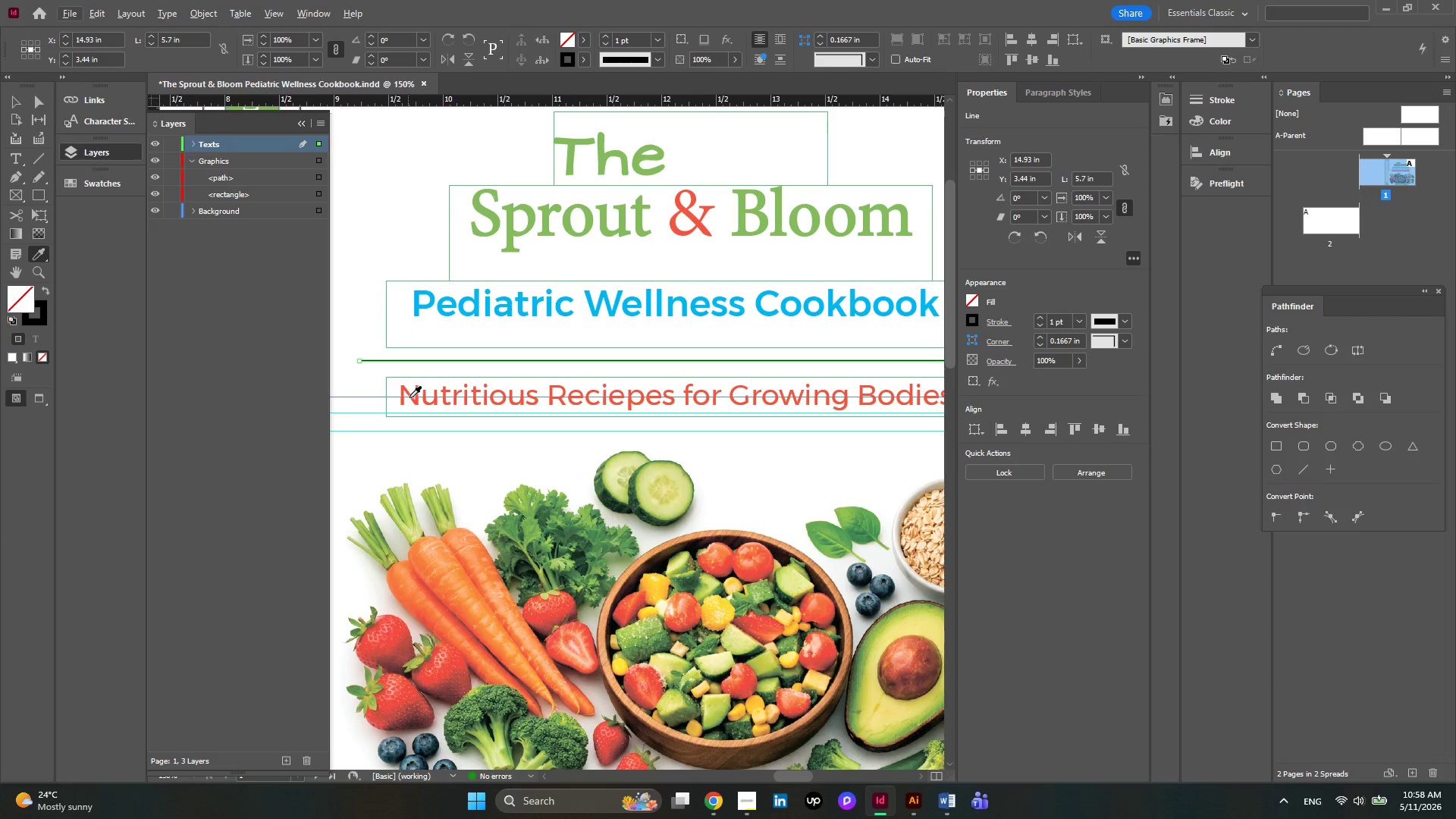 
left_click([410, 397])
 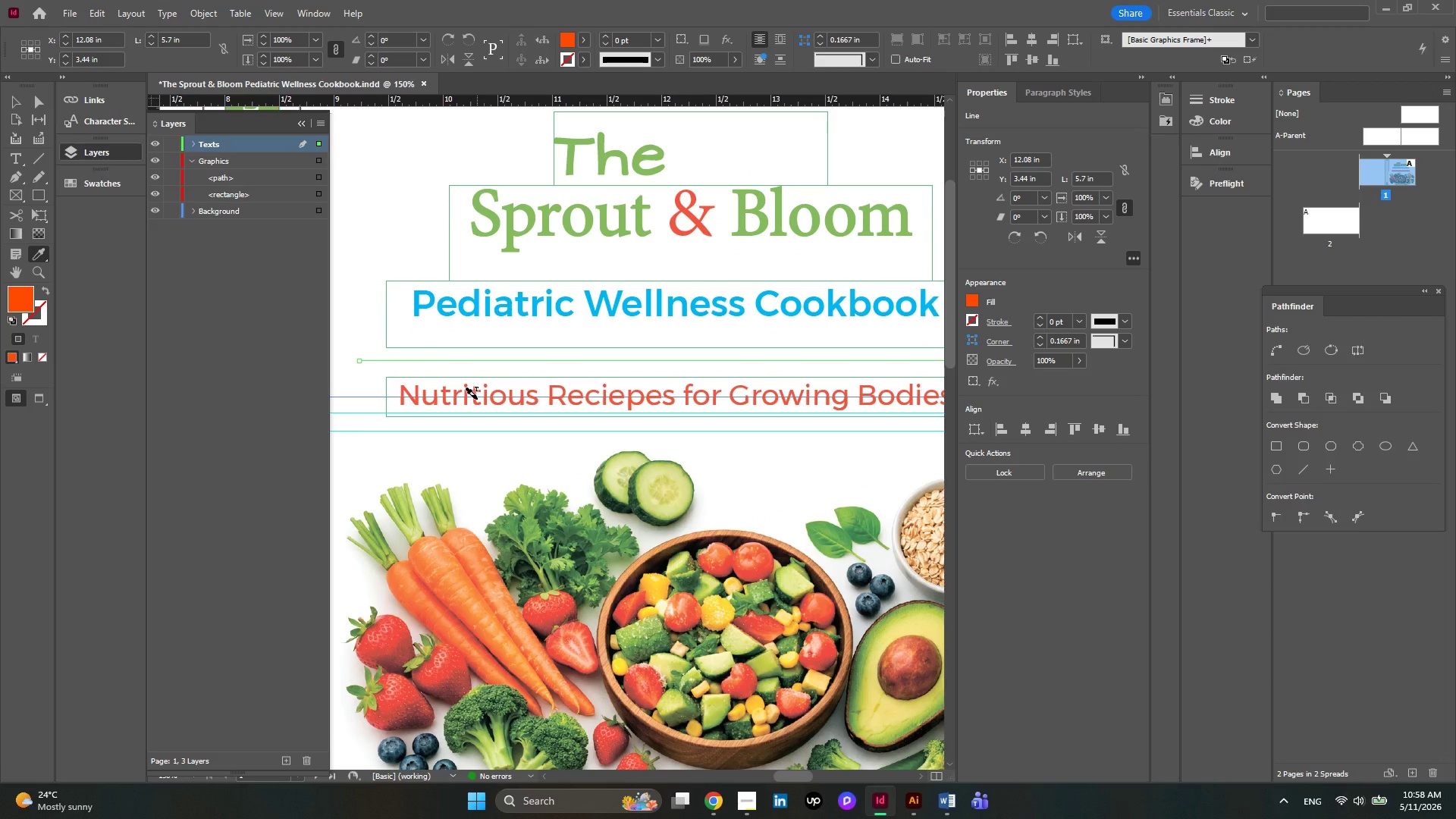 
hold_key(key=AltLeft, duration=0.69)
scroll: coordinate [477, 399], scroll_direction: none, amount: 0.0
 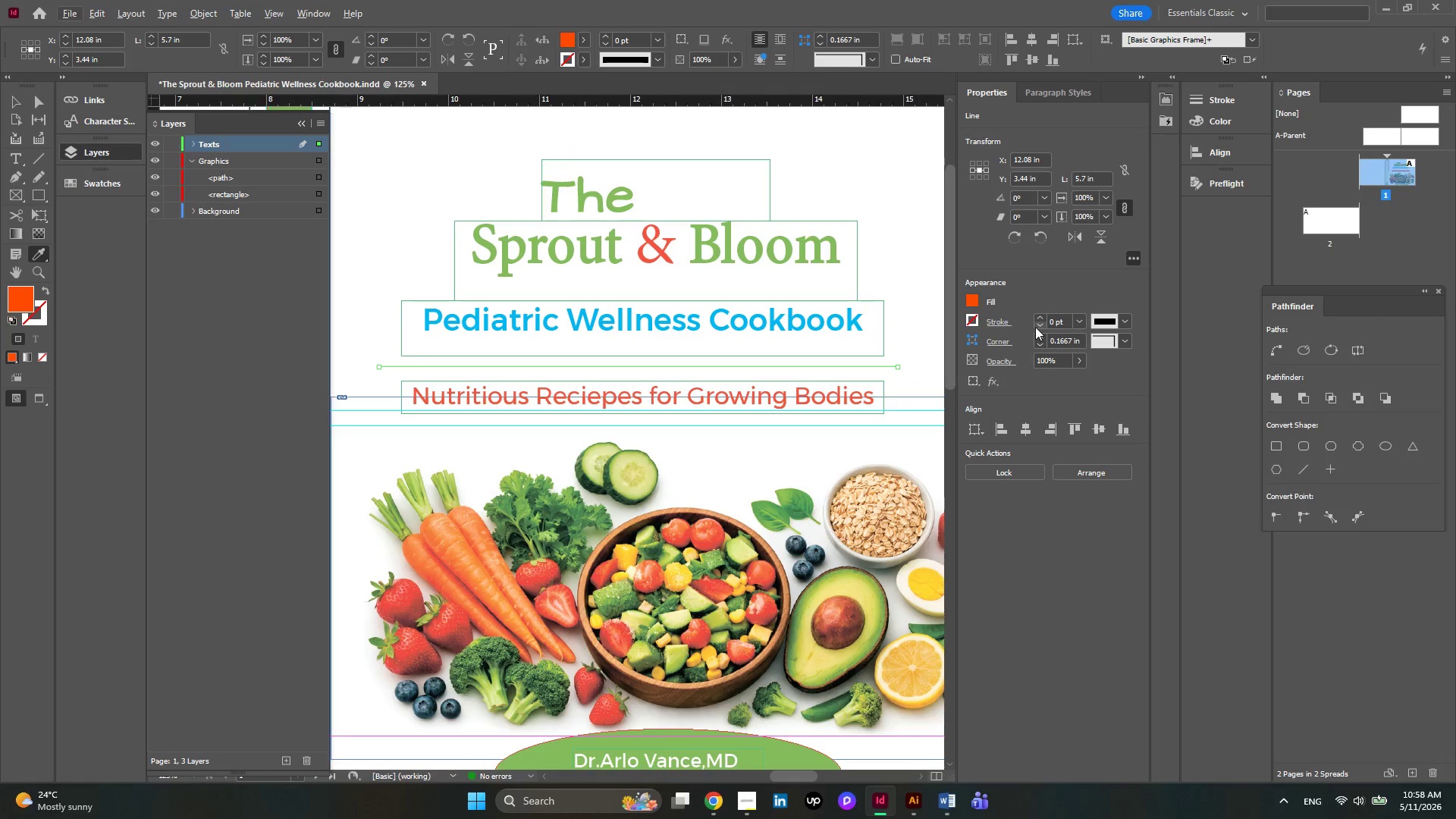 
left_click([1040, 309])
 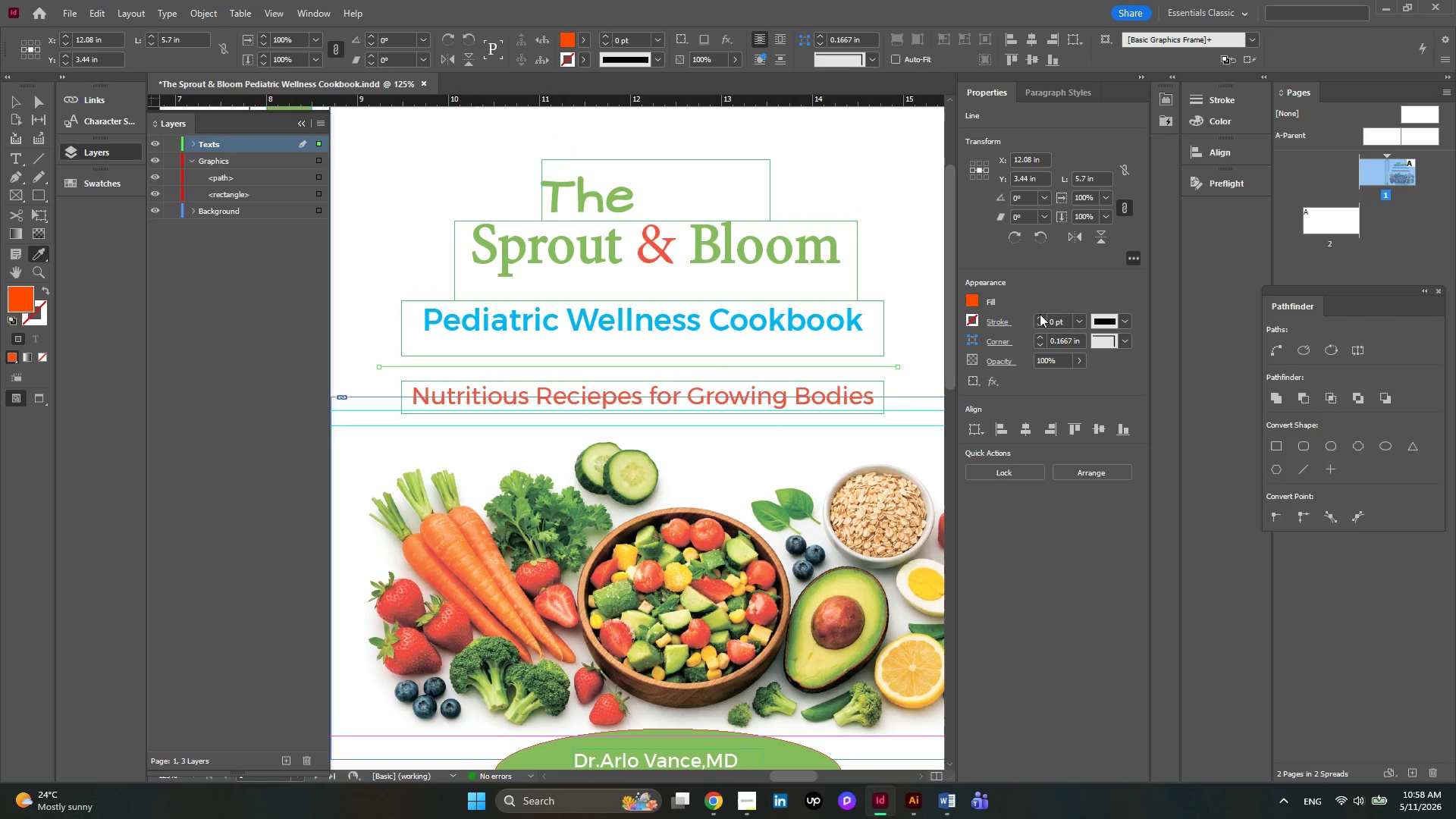 
left_click([1040, 317])
 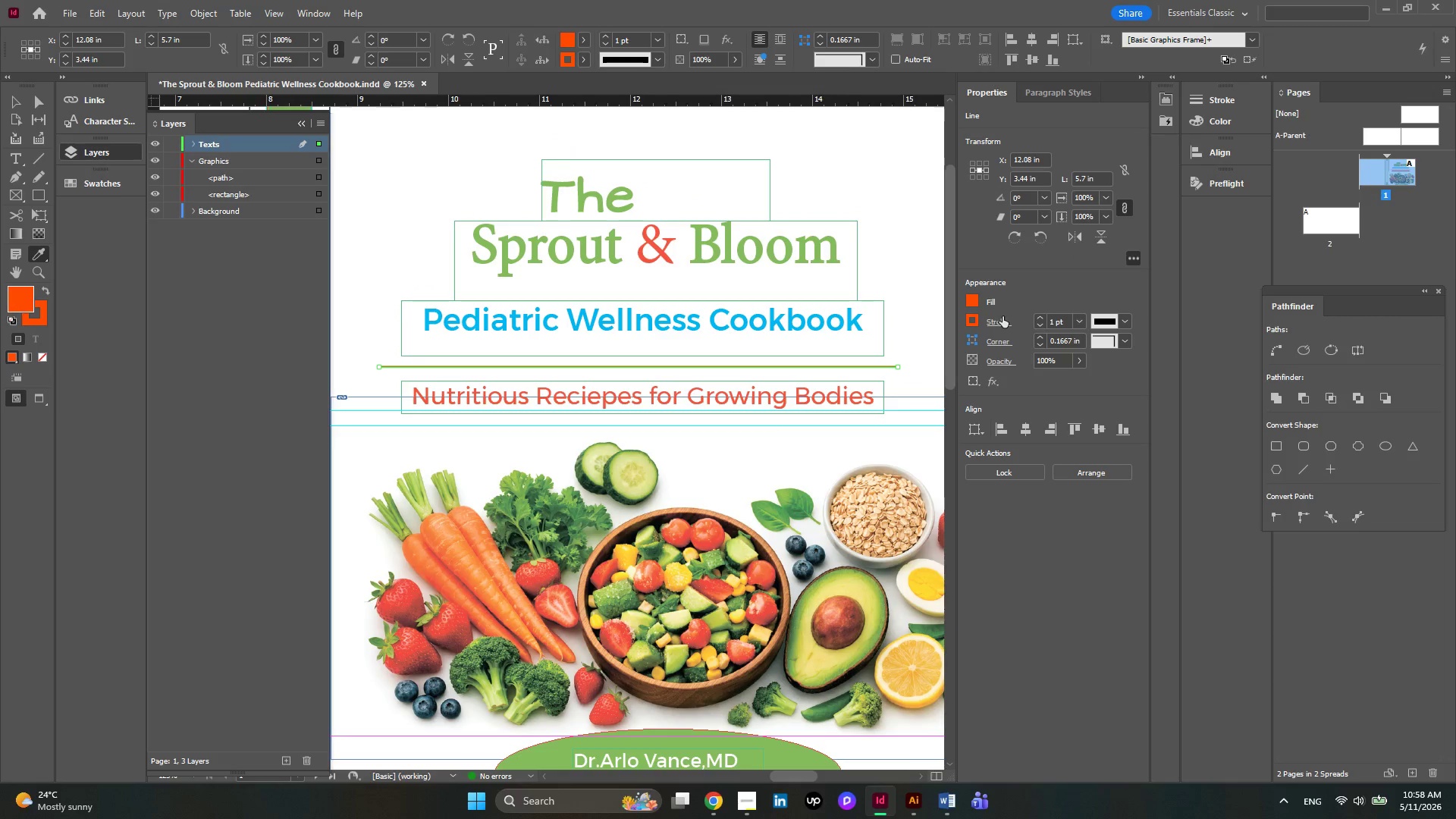 
left_click([974, 297])
 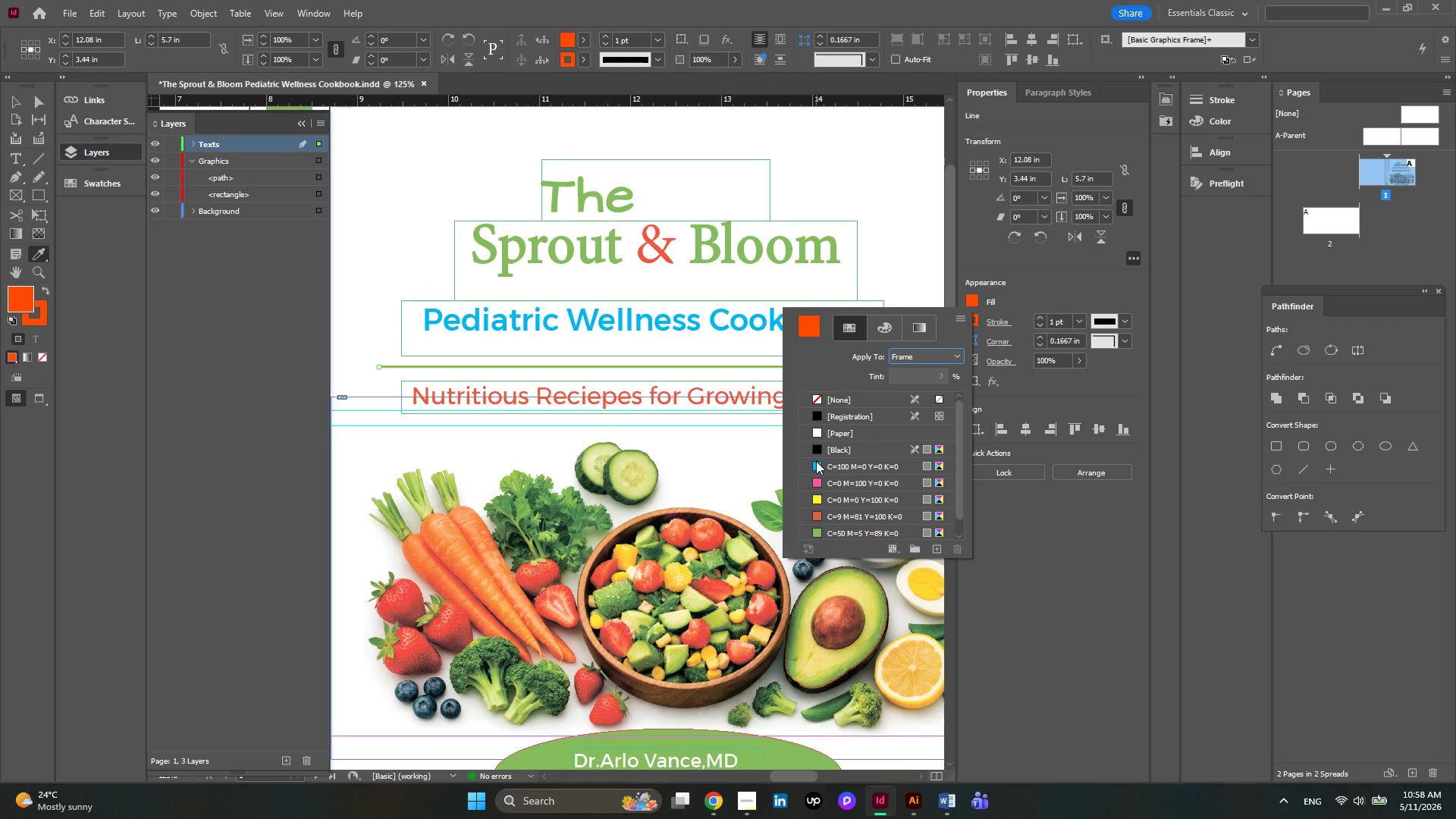 
left_click([813, 400])
 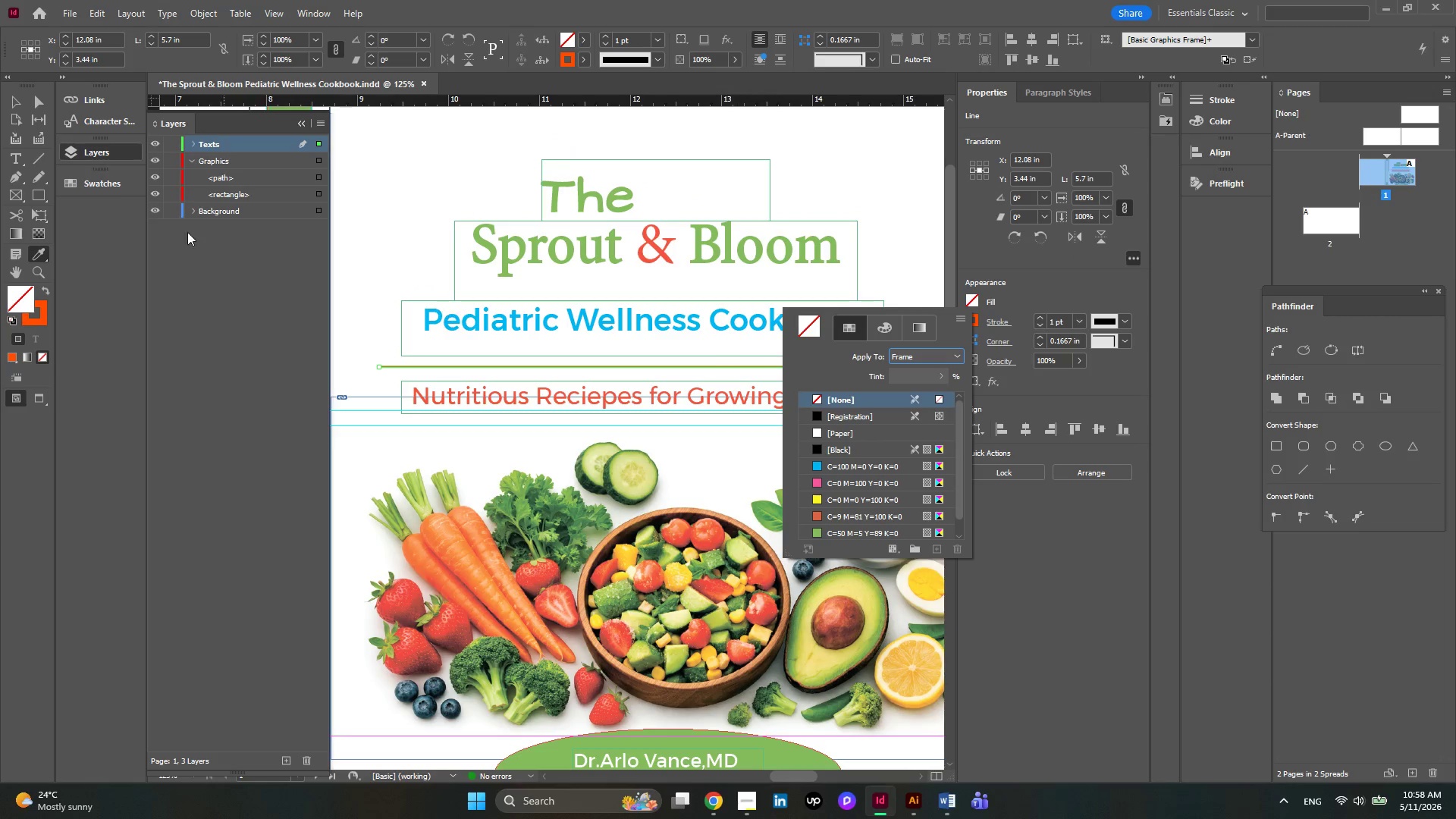 
left_click([9, 97])
 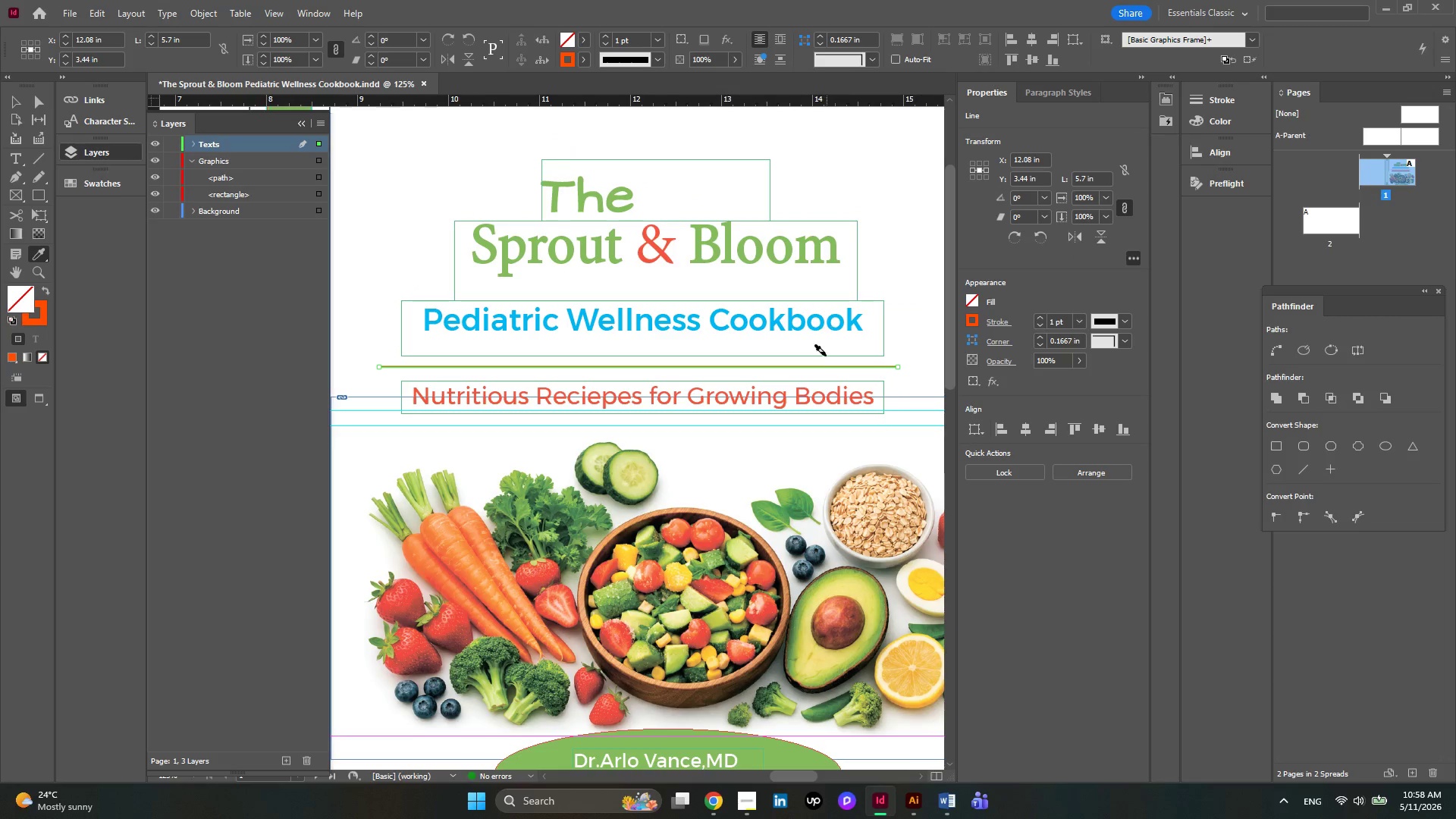 
key(Alt+AltLeft)
 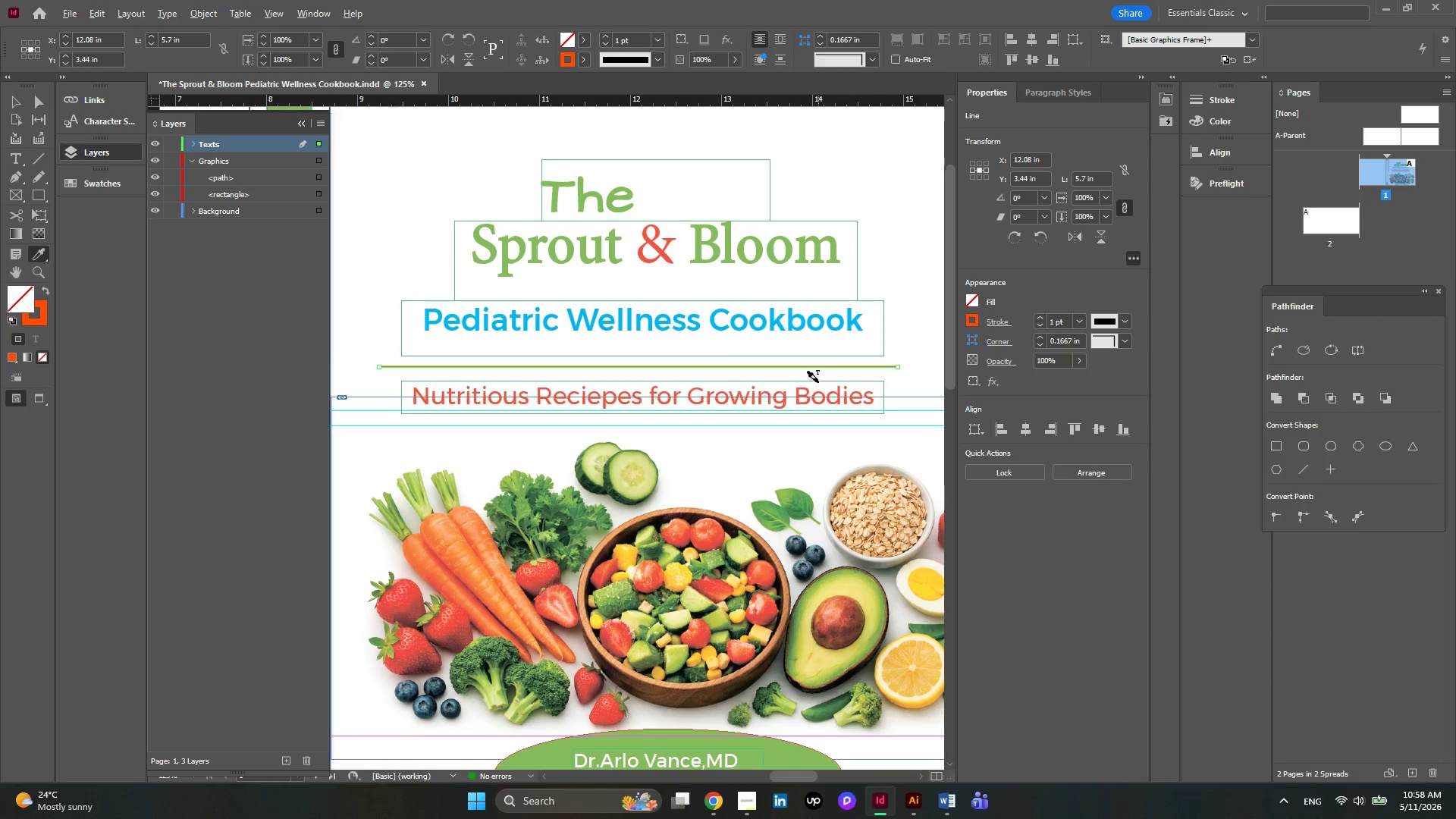 
scroll: coordinate [818, 382], scroll_direction: none, amount: 0.0
 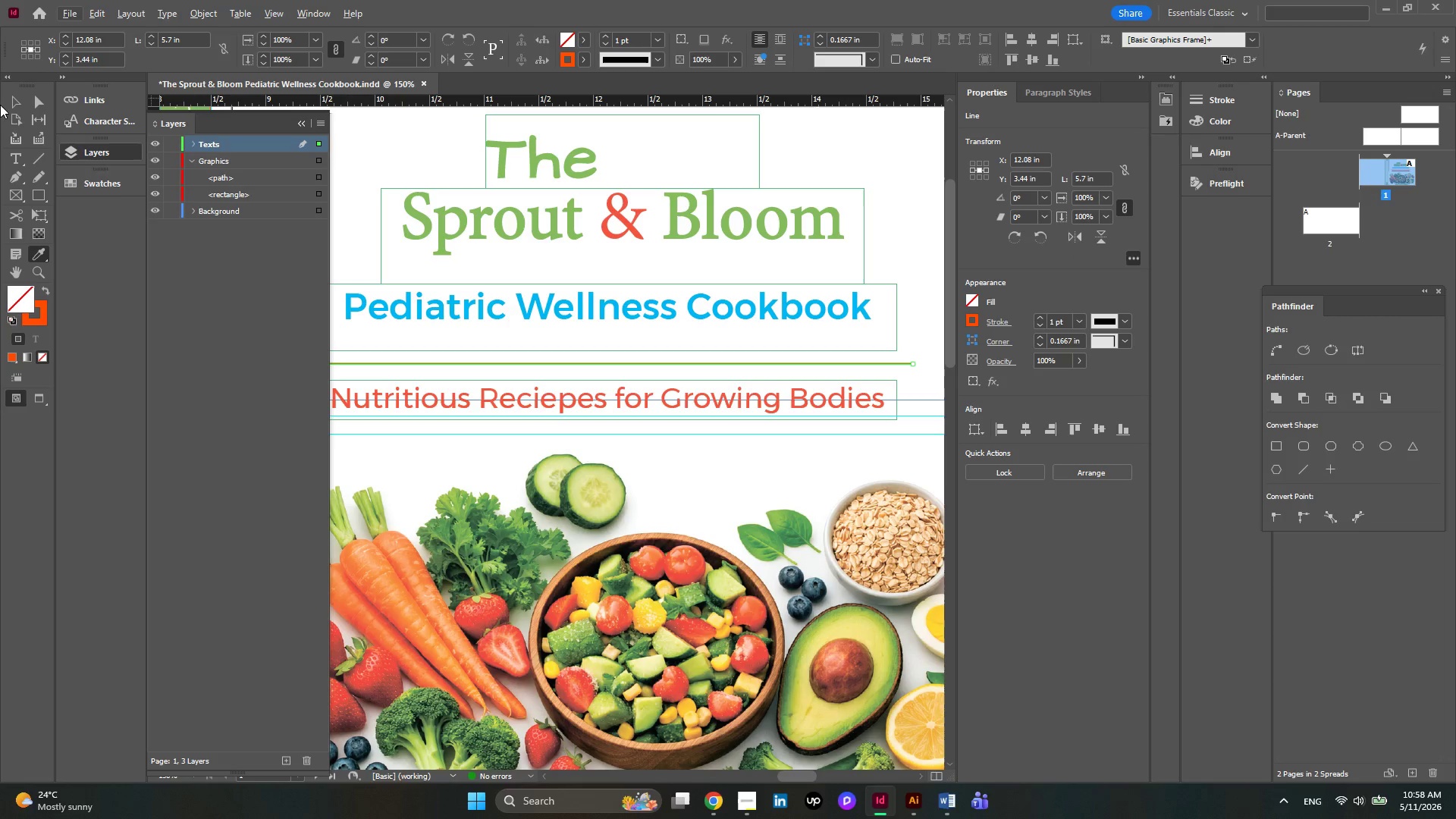 
left_click([5, 103])
 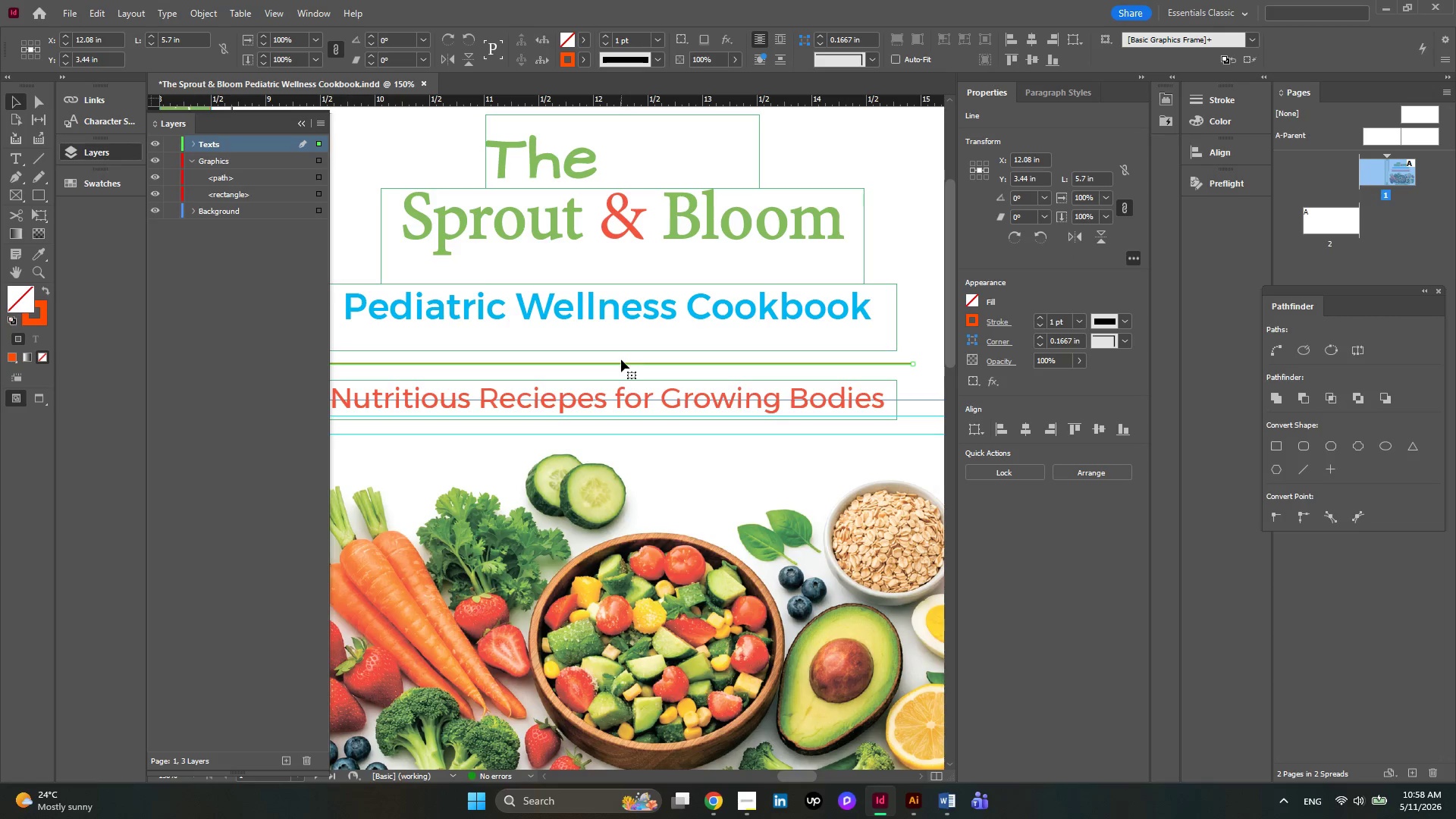 
left_click_drag(start_coordinate=[621, 366], to_coordinate=[621, 371])
 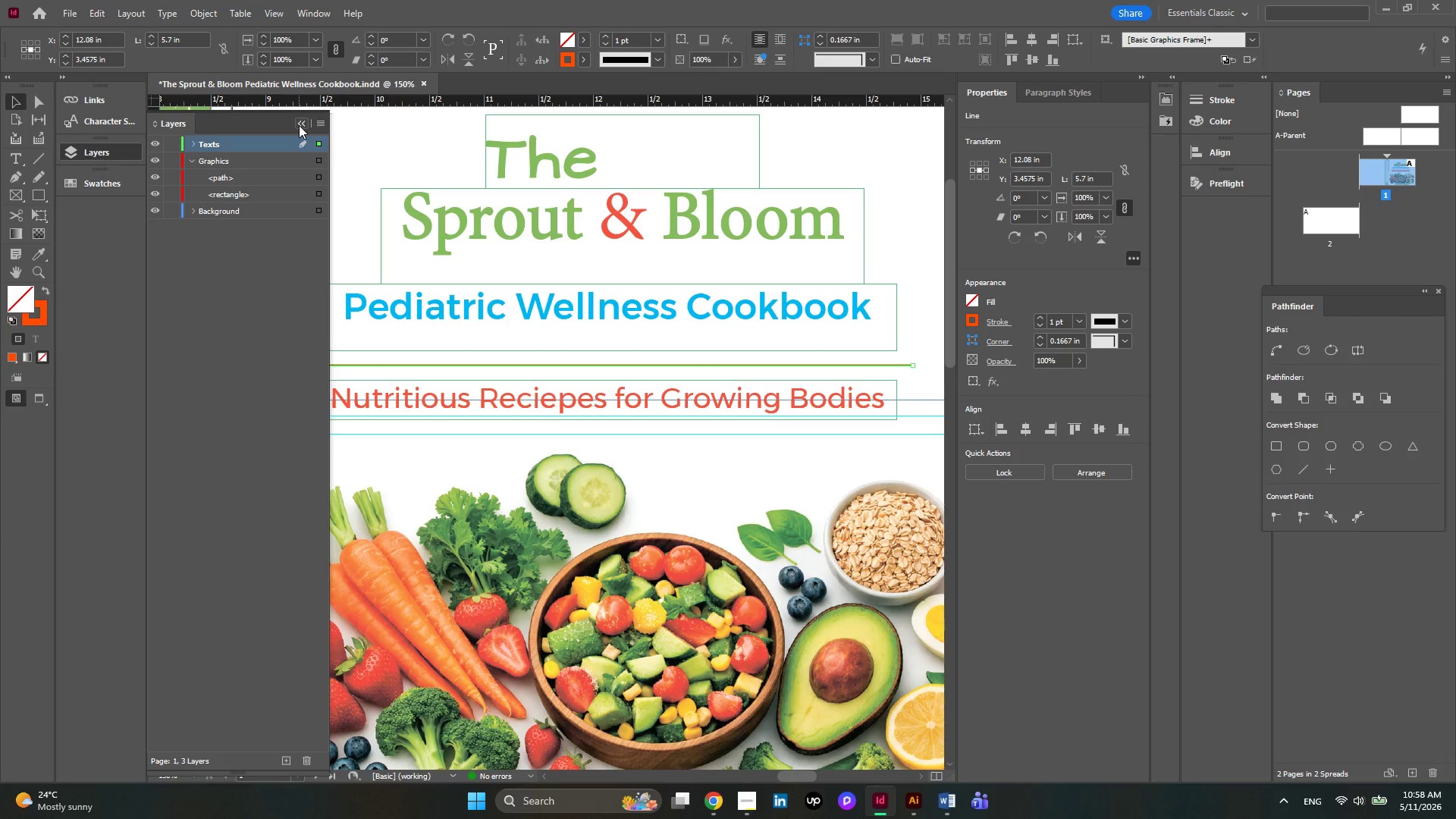 
hold_key(key=AltLeft, duration=0.52)
scroll: coordinate [524, 396], scroll_direction: up, amount: 1.0
 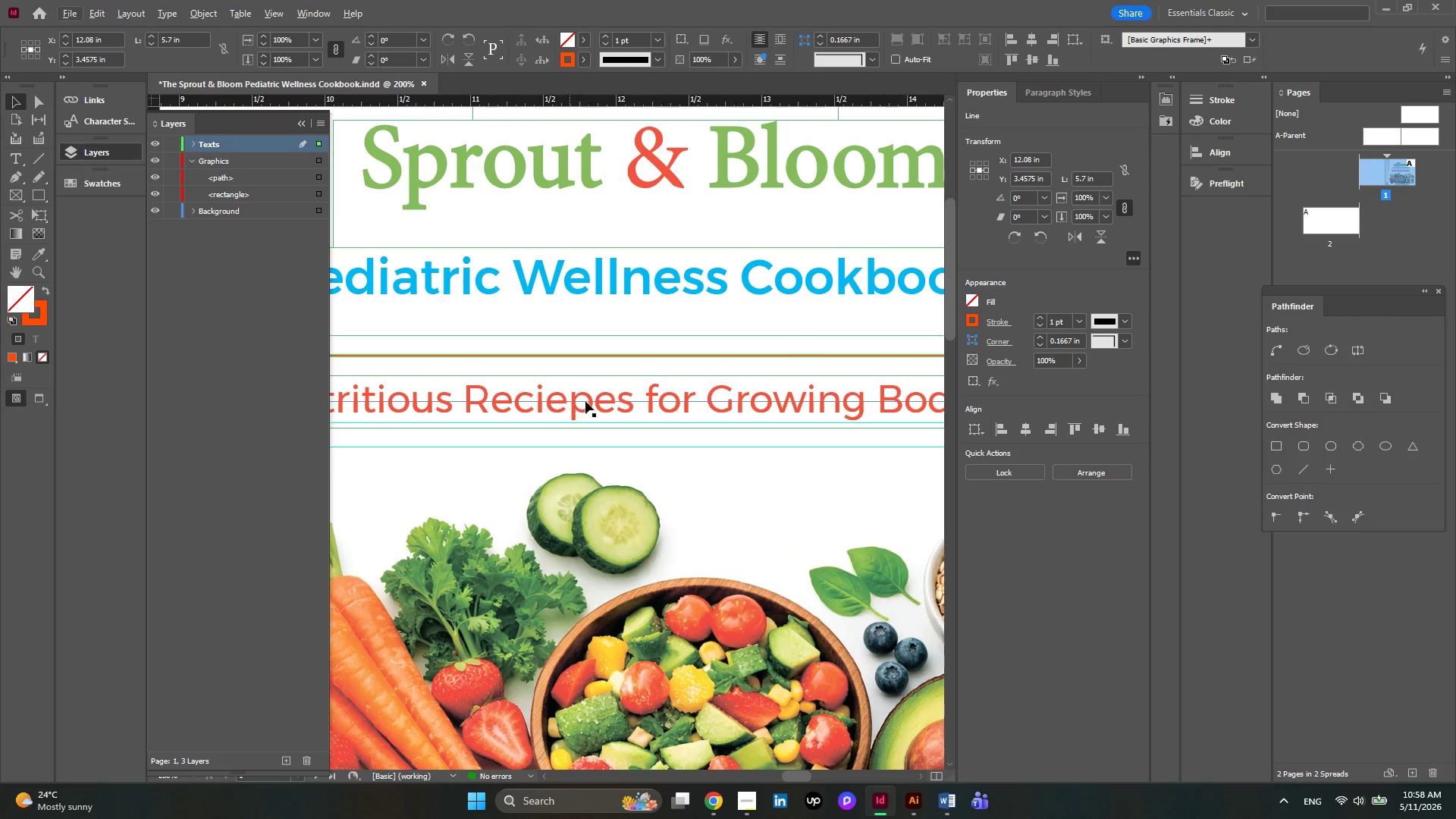 
hold_key(key=AltLeft, duration=0.47)
scroll: coordinate [599, 403], scroll_direction: down, amount: 1.0
 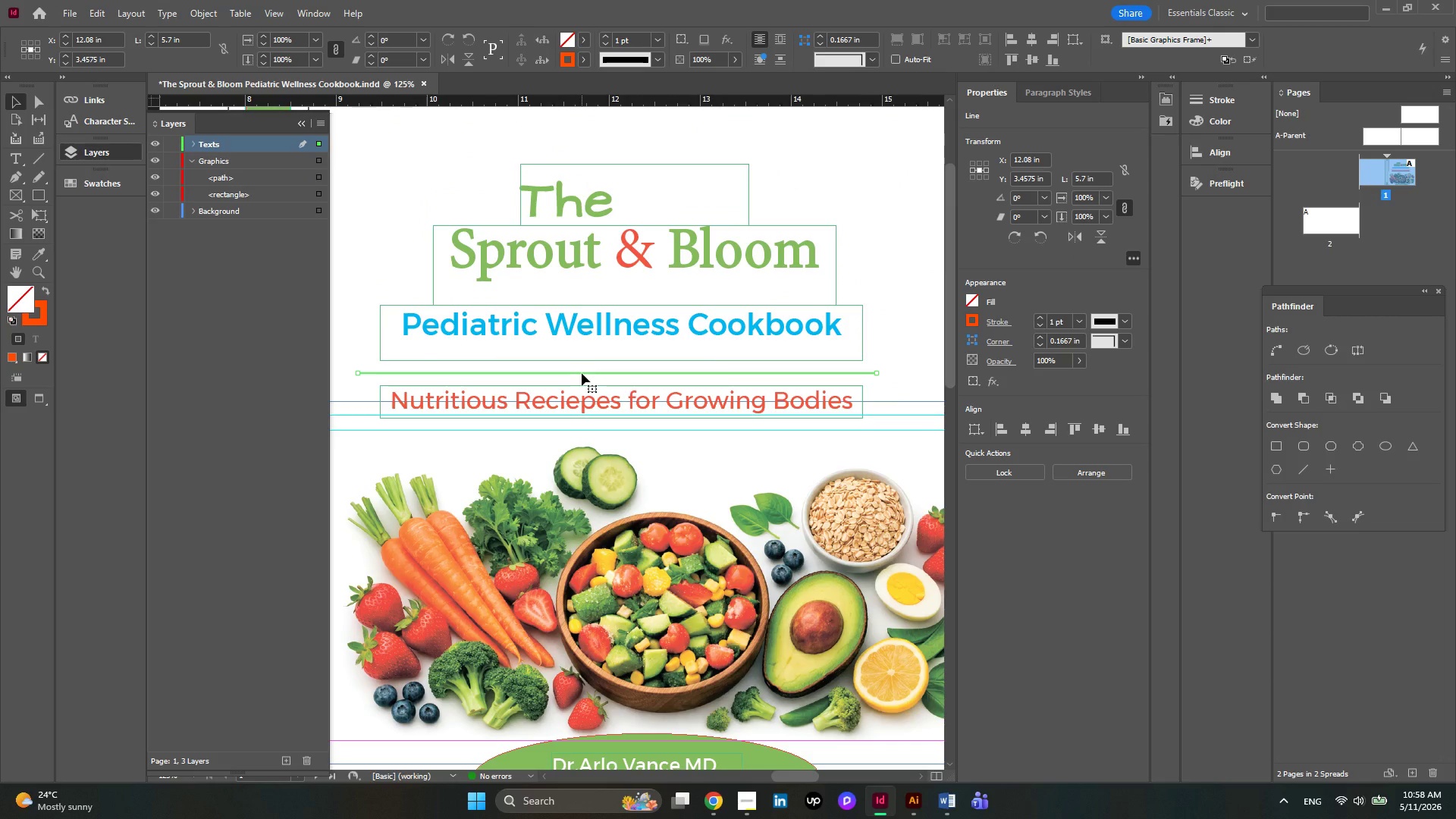 
left_click([582, 373])
 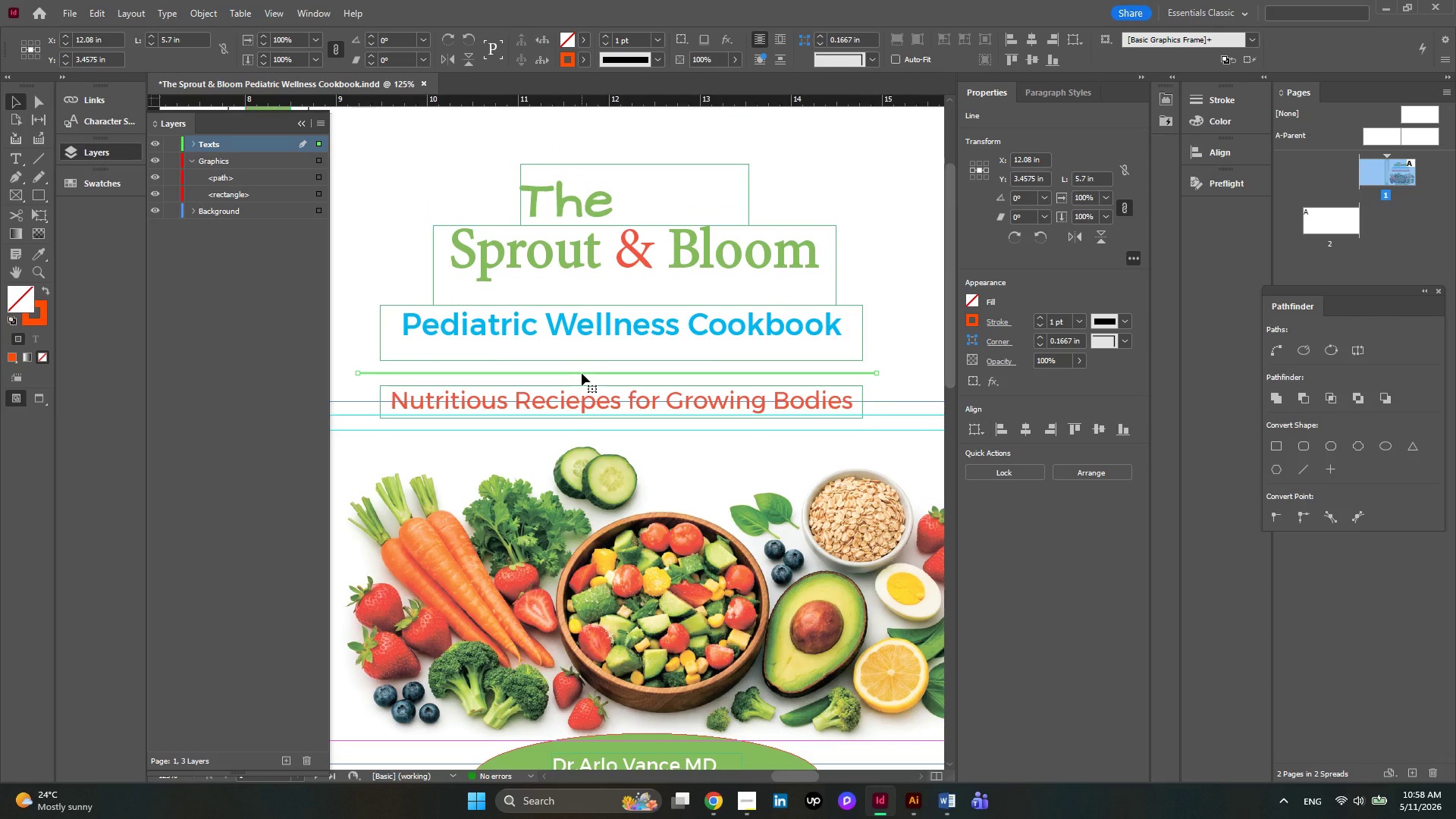 
hold_key(key=AltLeft, duration=2.7)
left_click_drag(start_coordinate=[582, 373], to_coordinate=[582, 433])
 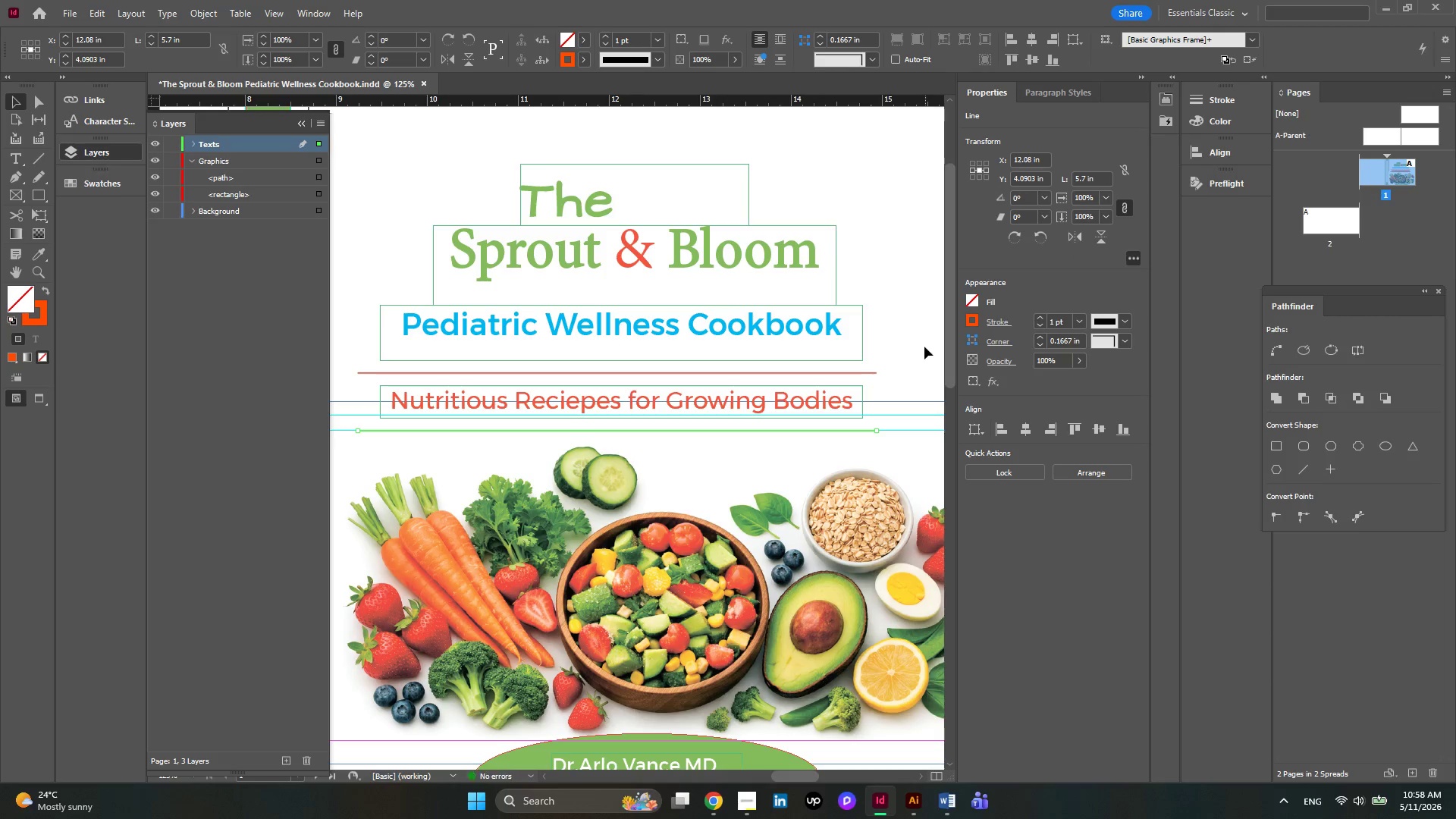 
left_click([918, 347])
 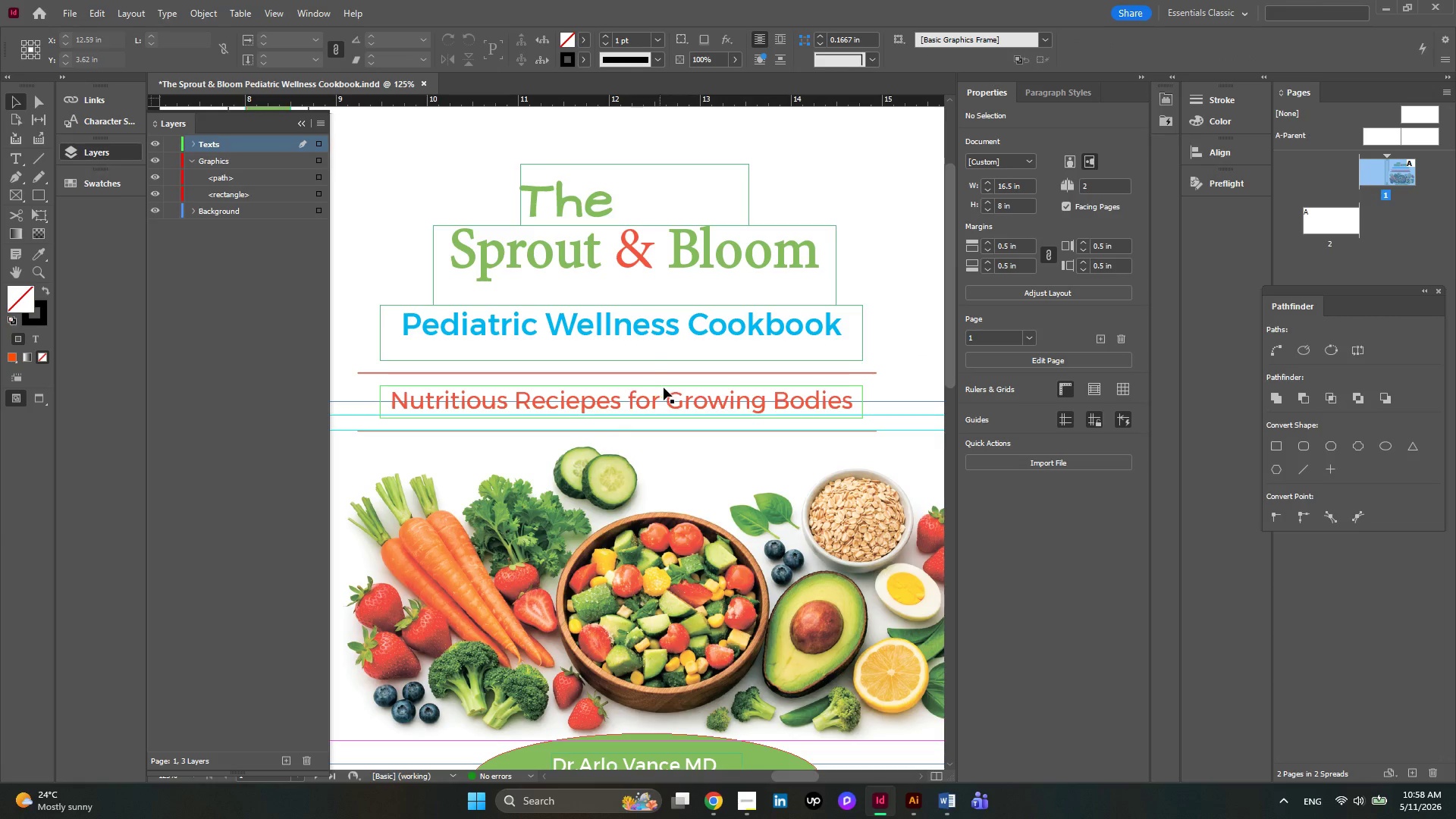 
hold_key(key=AltLeft, duration=1.11)
scroll: coordinate [664, 388], scroll_direction: down, amount: 1.0
 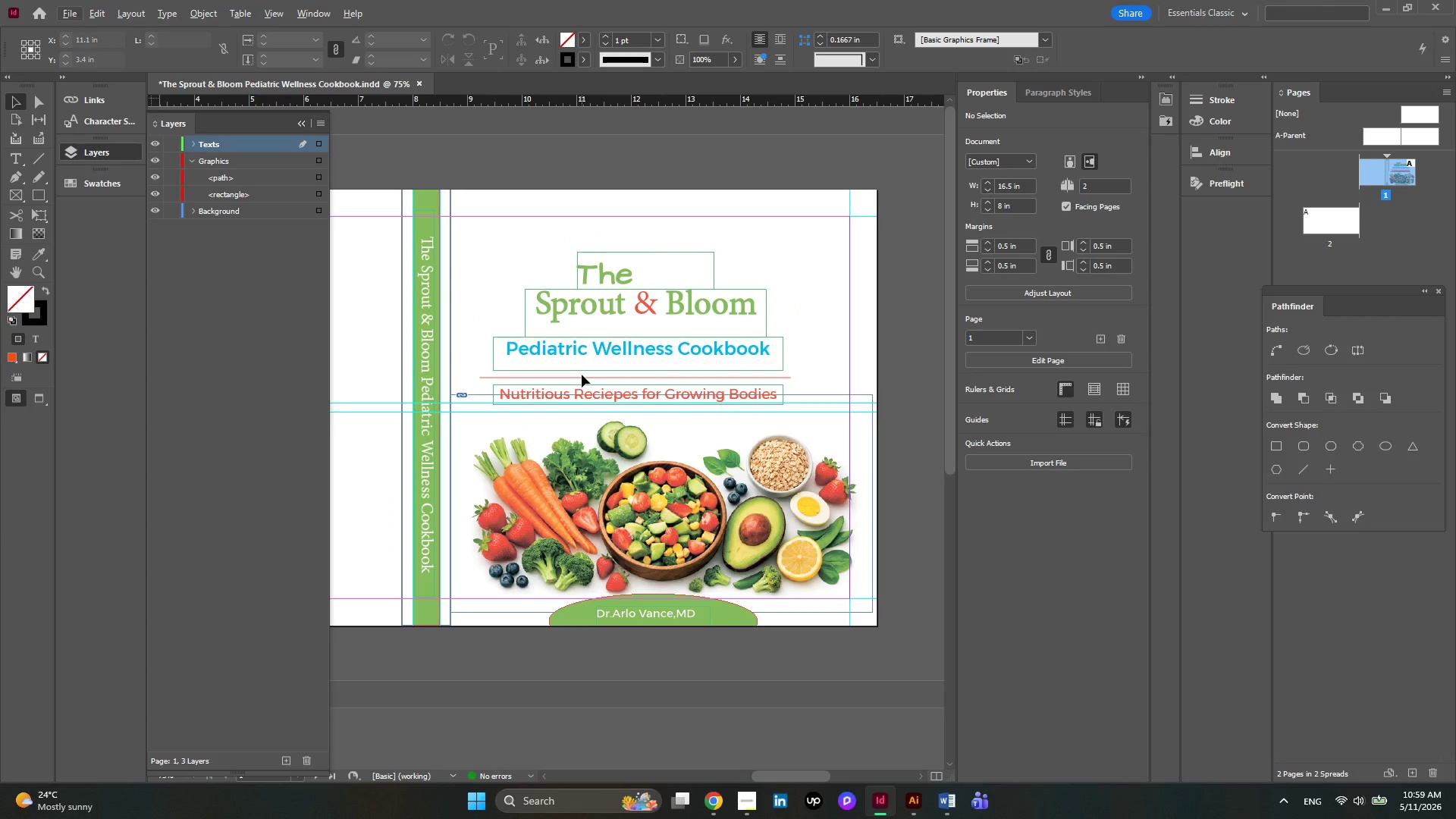 
left_click([610, 268])
 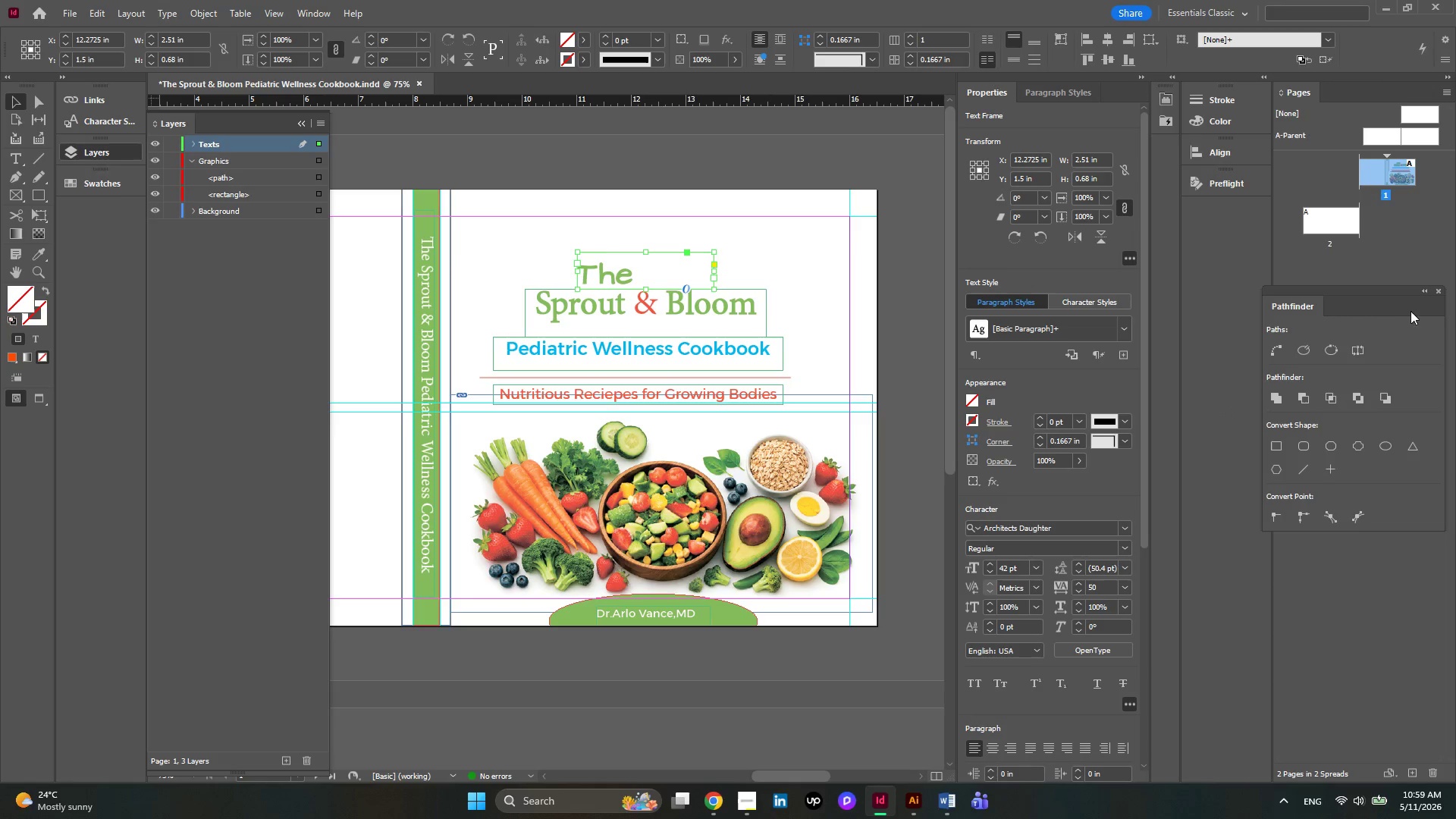 
left_click([1420, 289])
 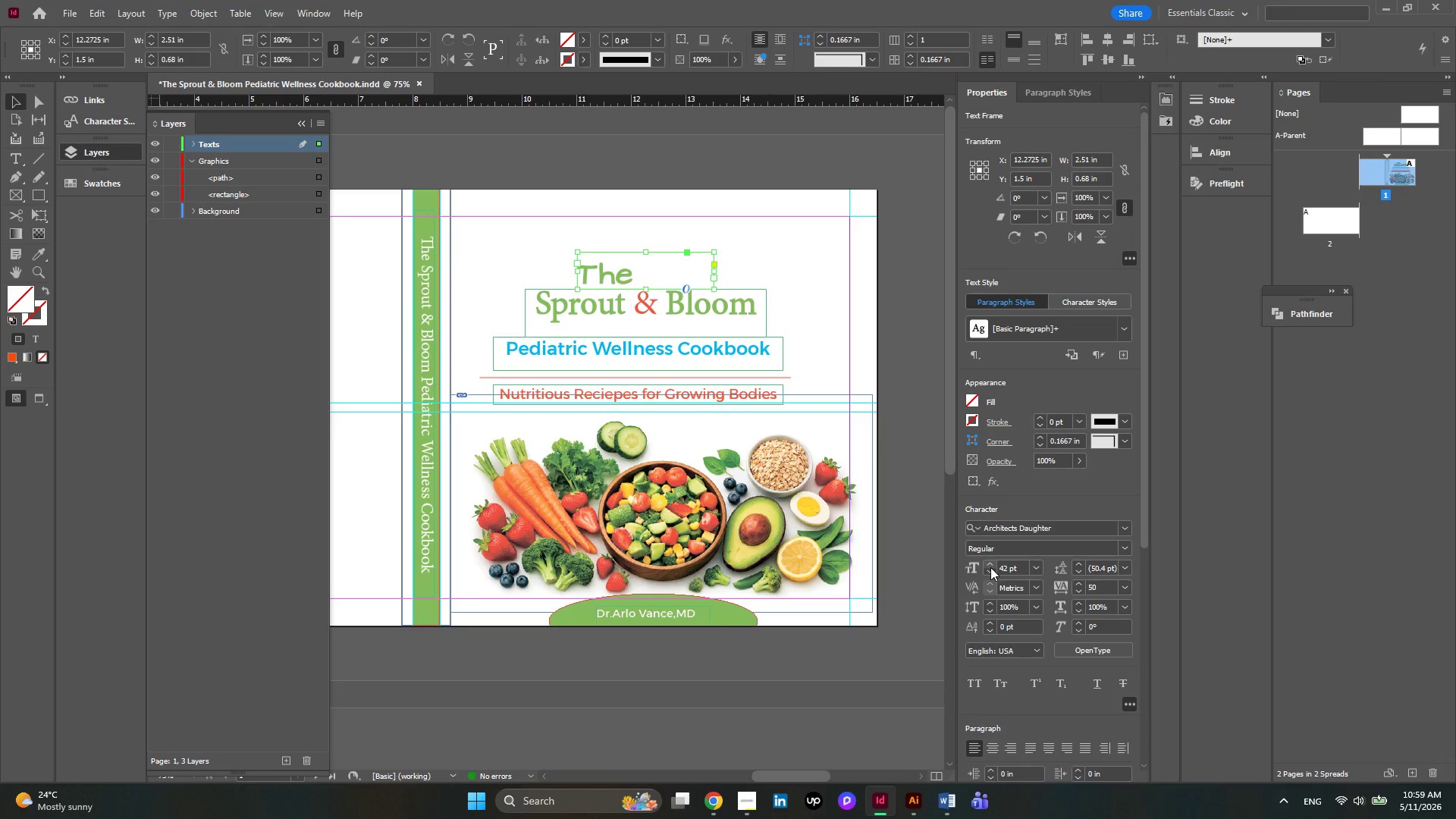 
double_click([986, 607])
 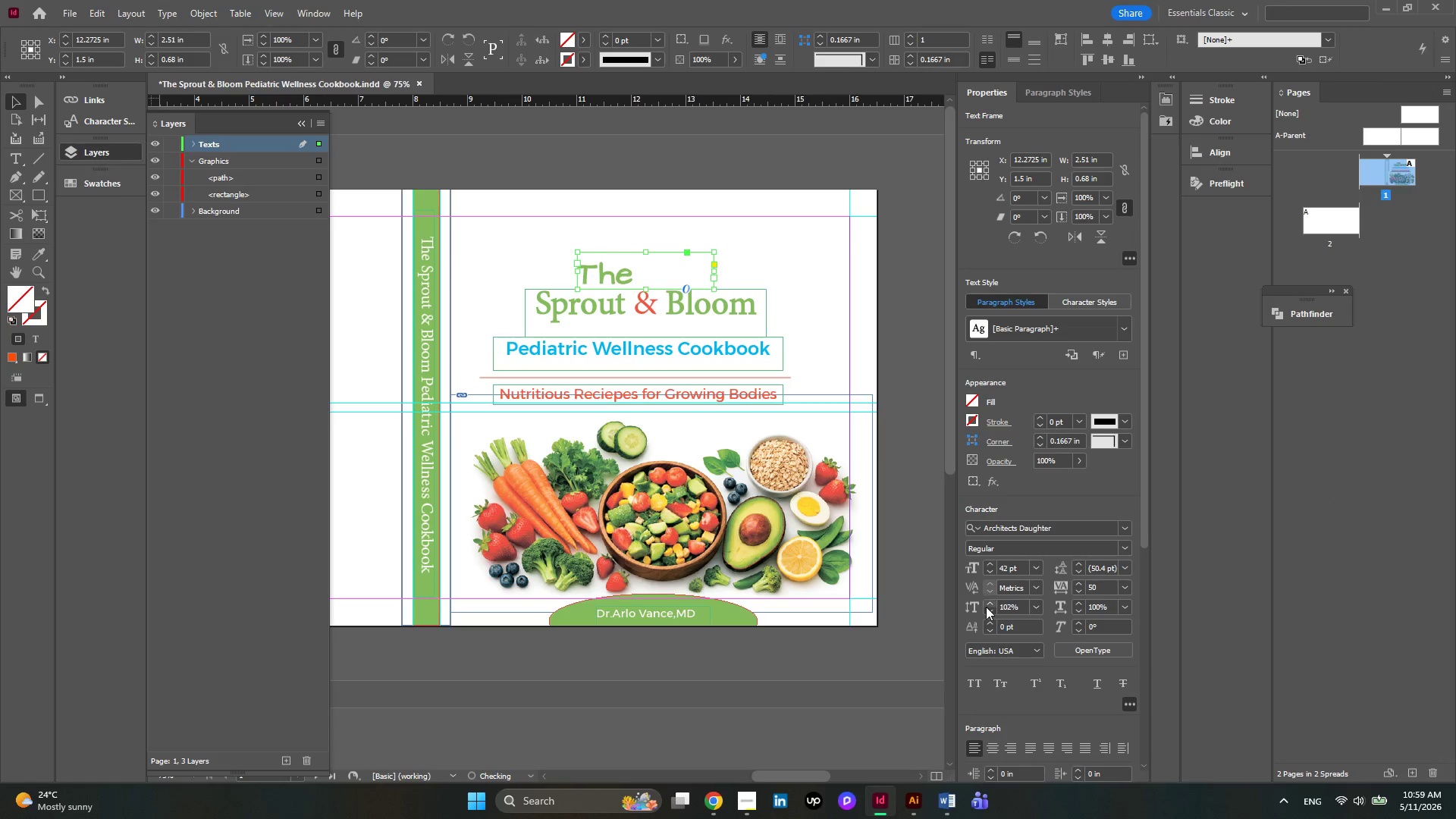 
triple_click([986, 607])
 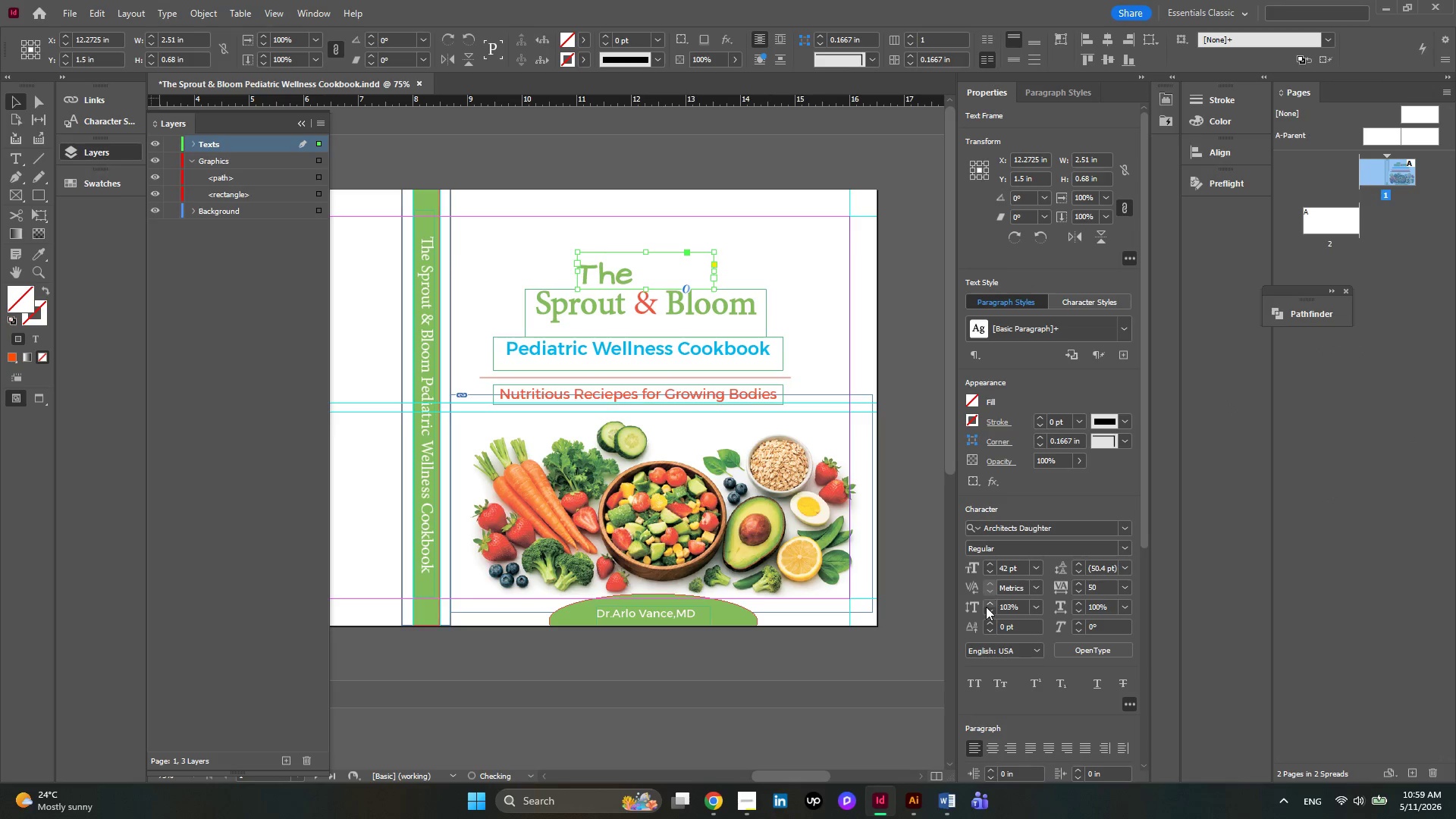 
triple_click([986, 607])
 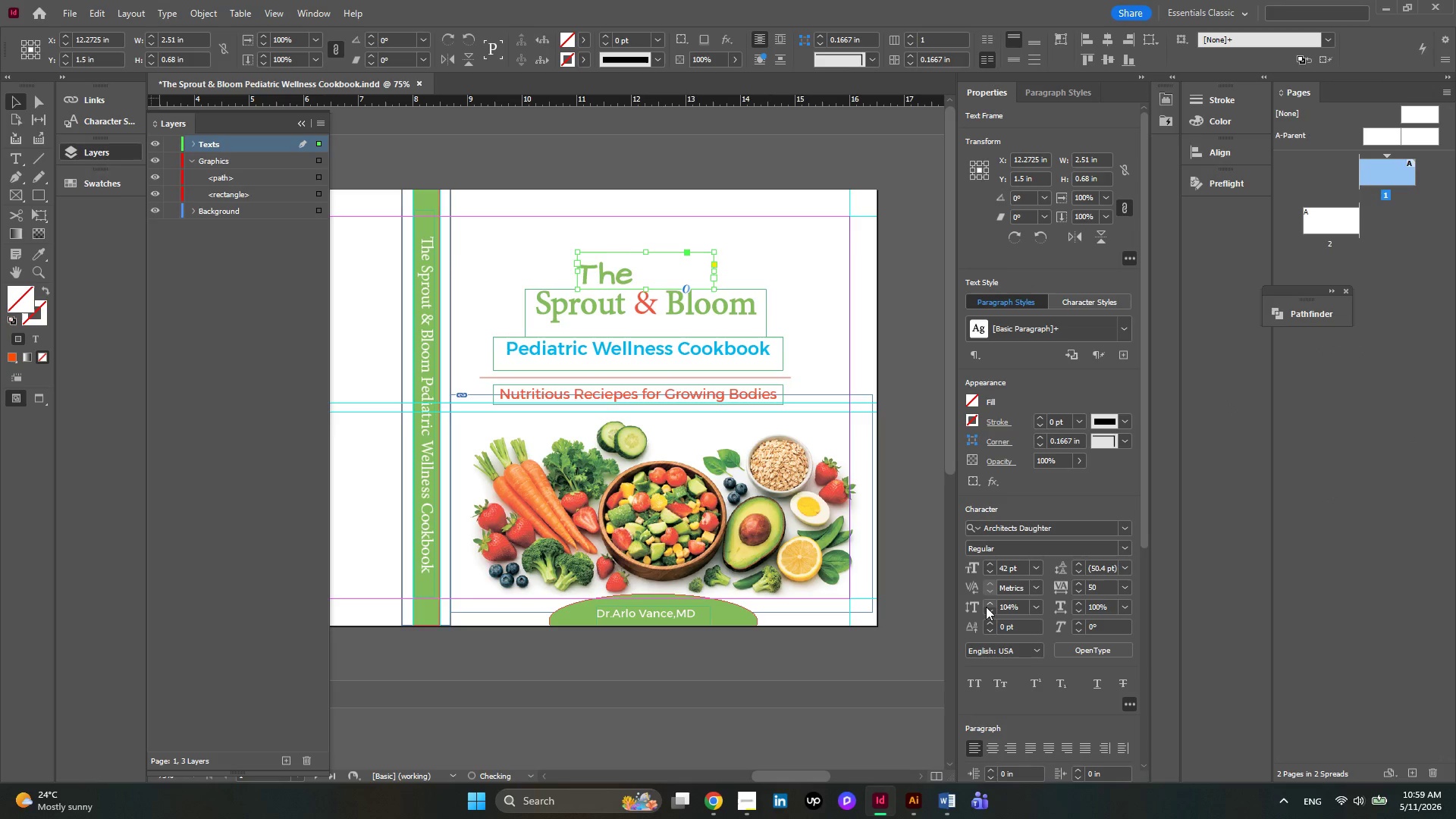 
triple_click([986, 607])
 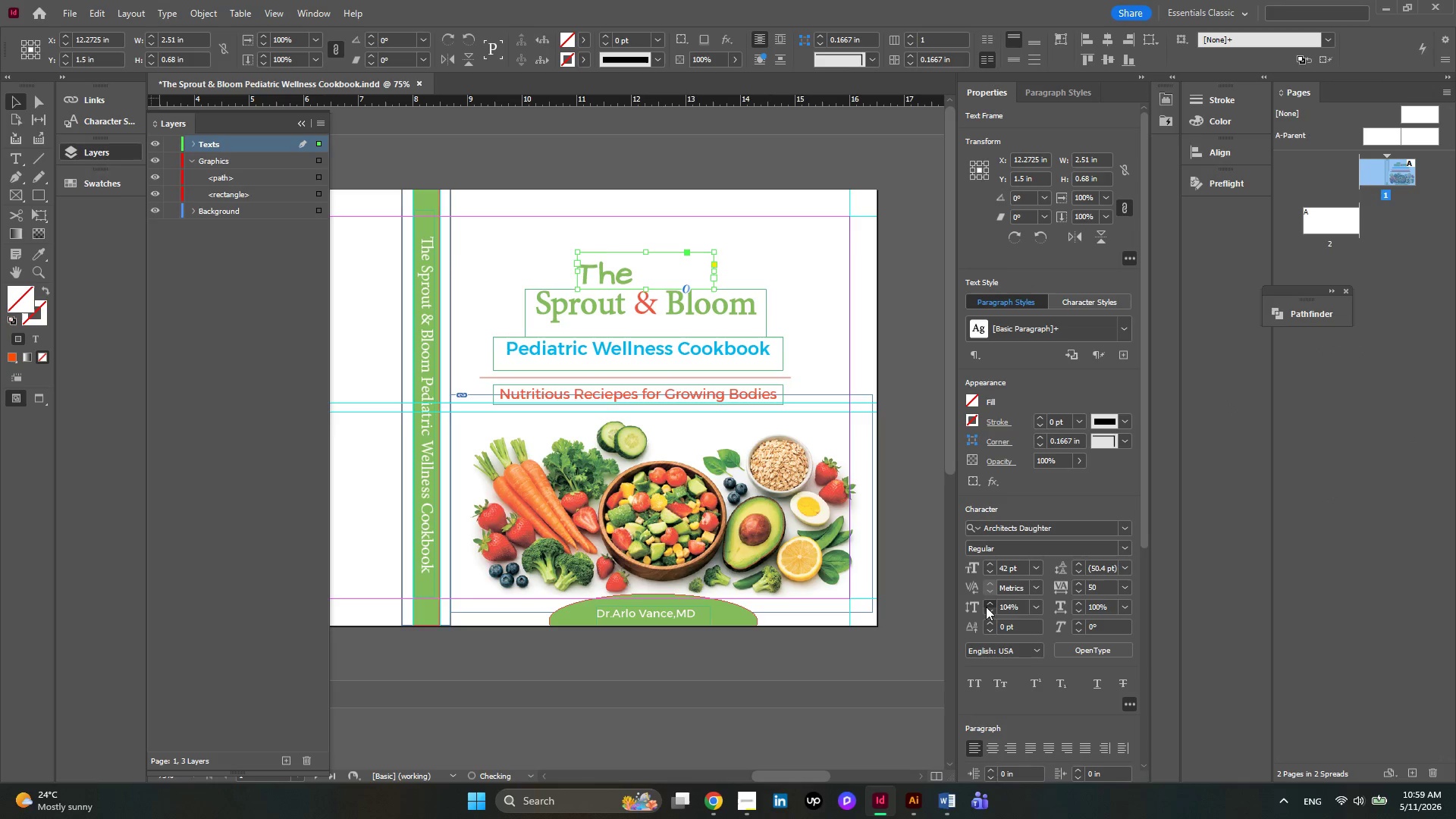 
triple_click([986, 607])
 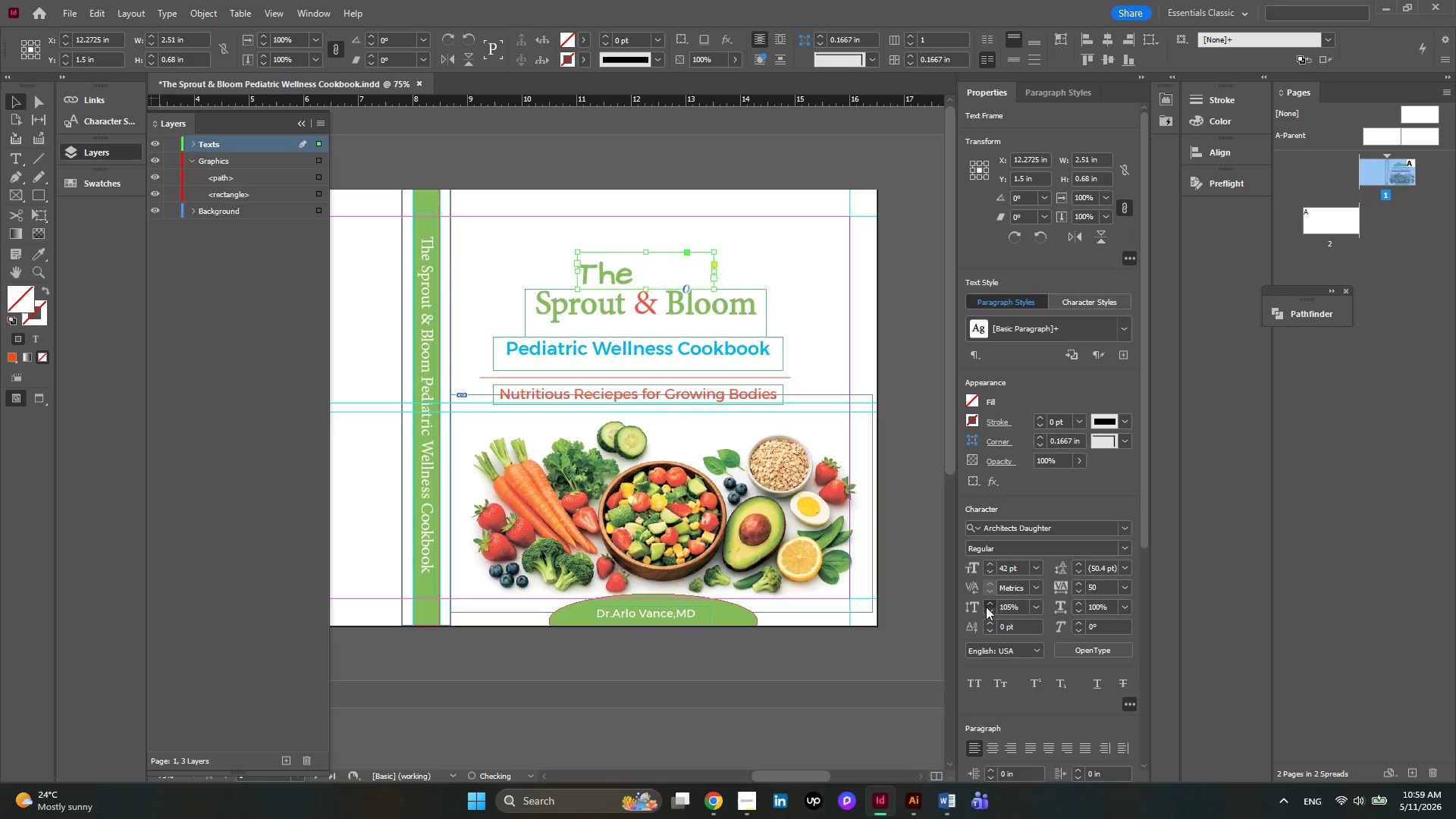 
triple_click([986, 607])
 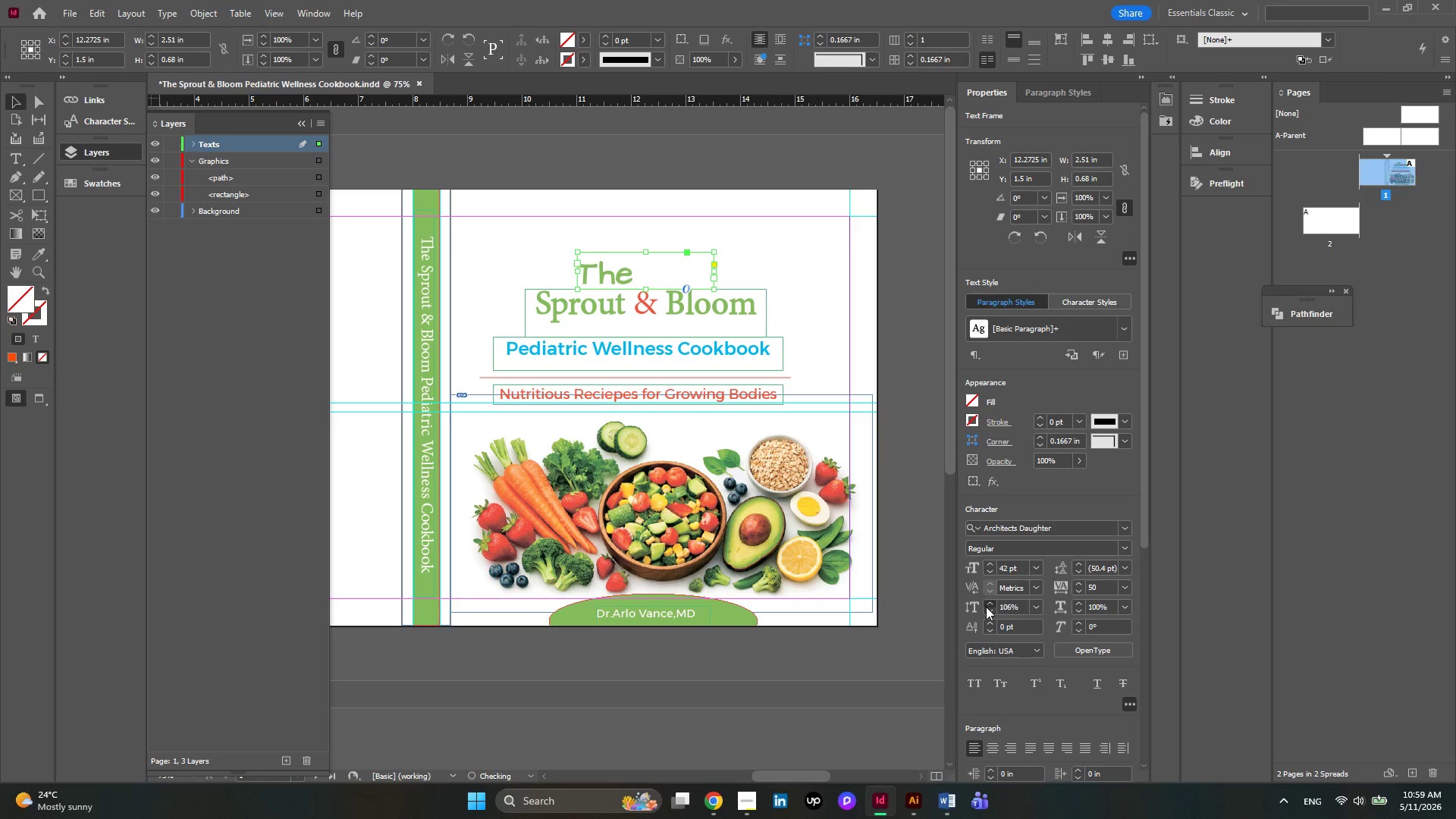 
triple_click([986, 607])
 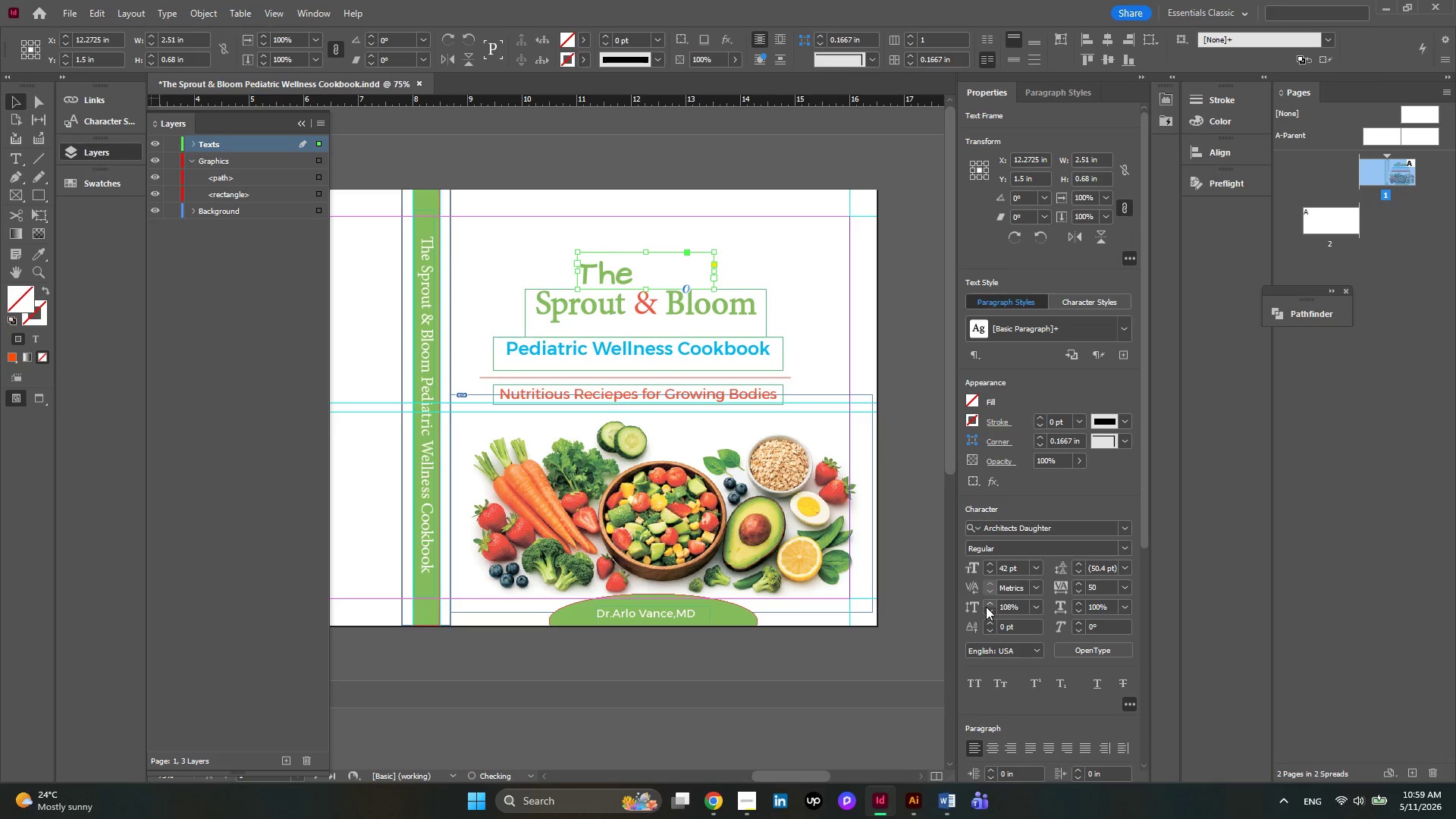 
triple_click([986, 607])
 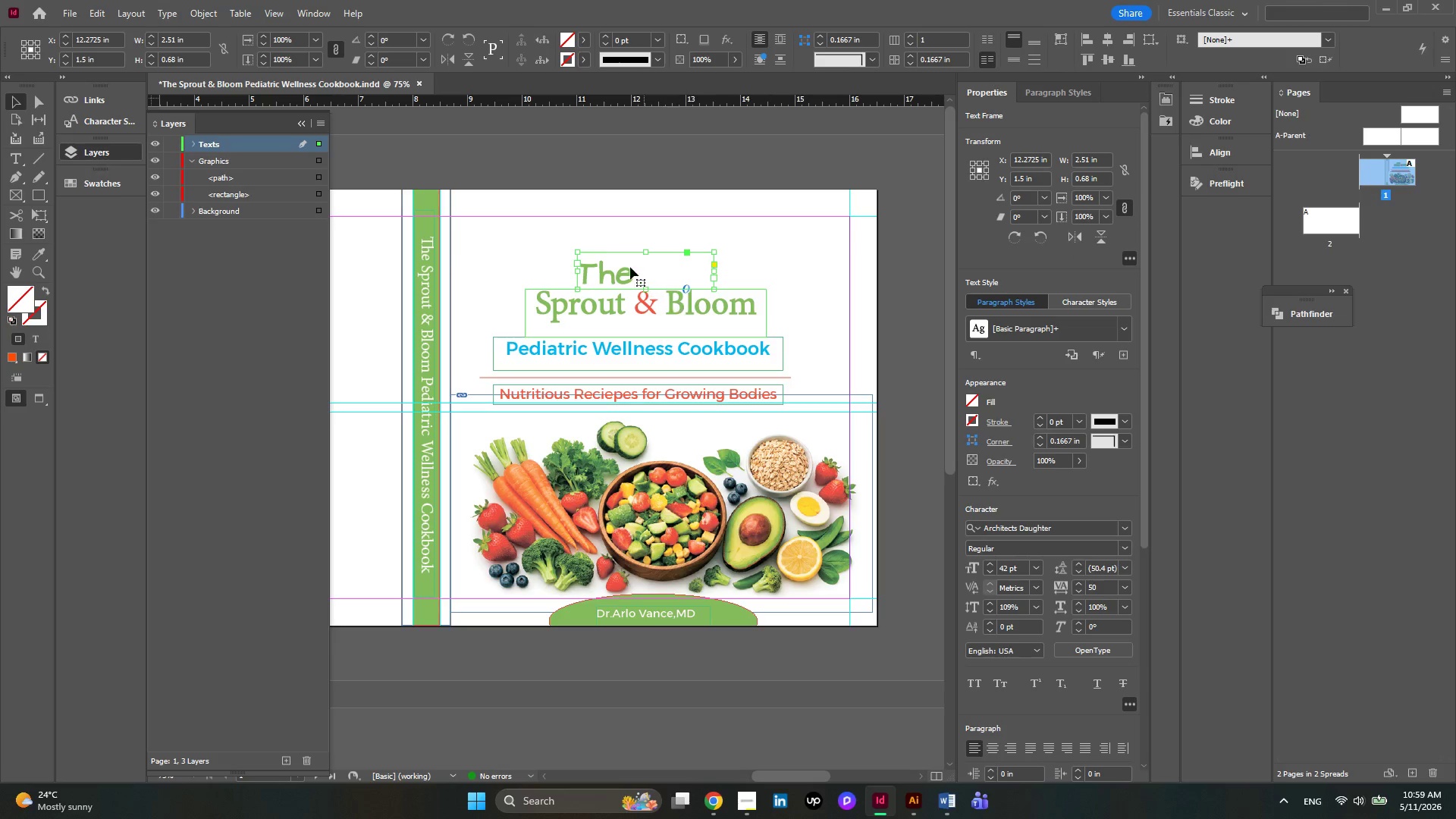 
double_click([630, 267])
 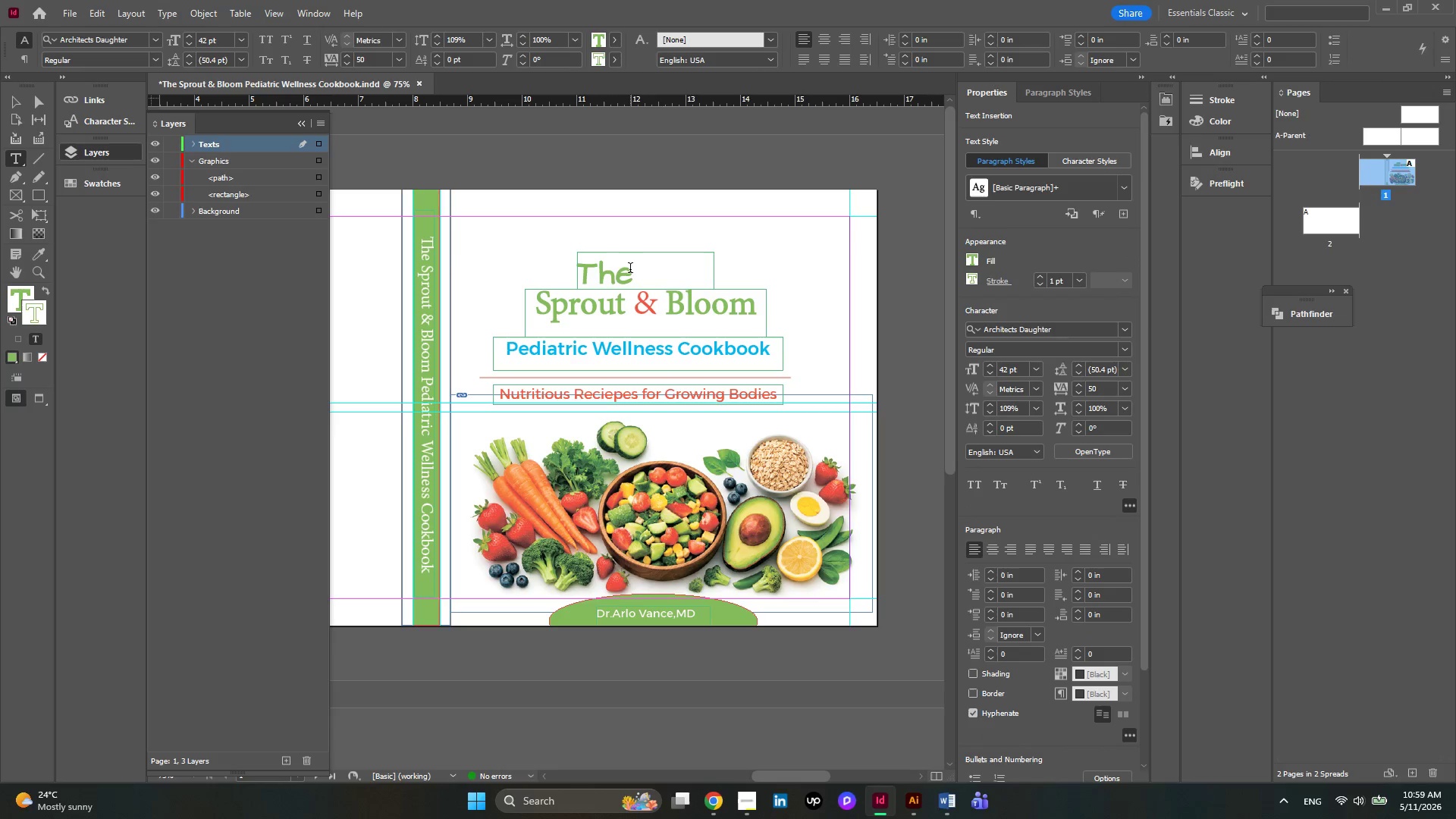 
key(Control+ControlLeft)
 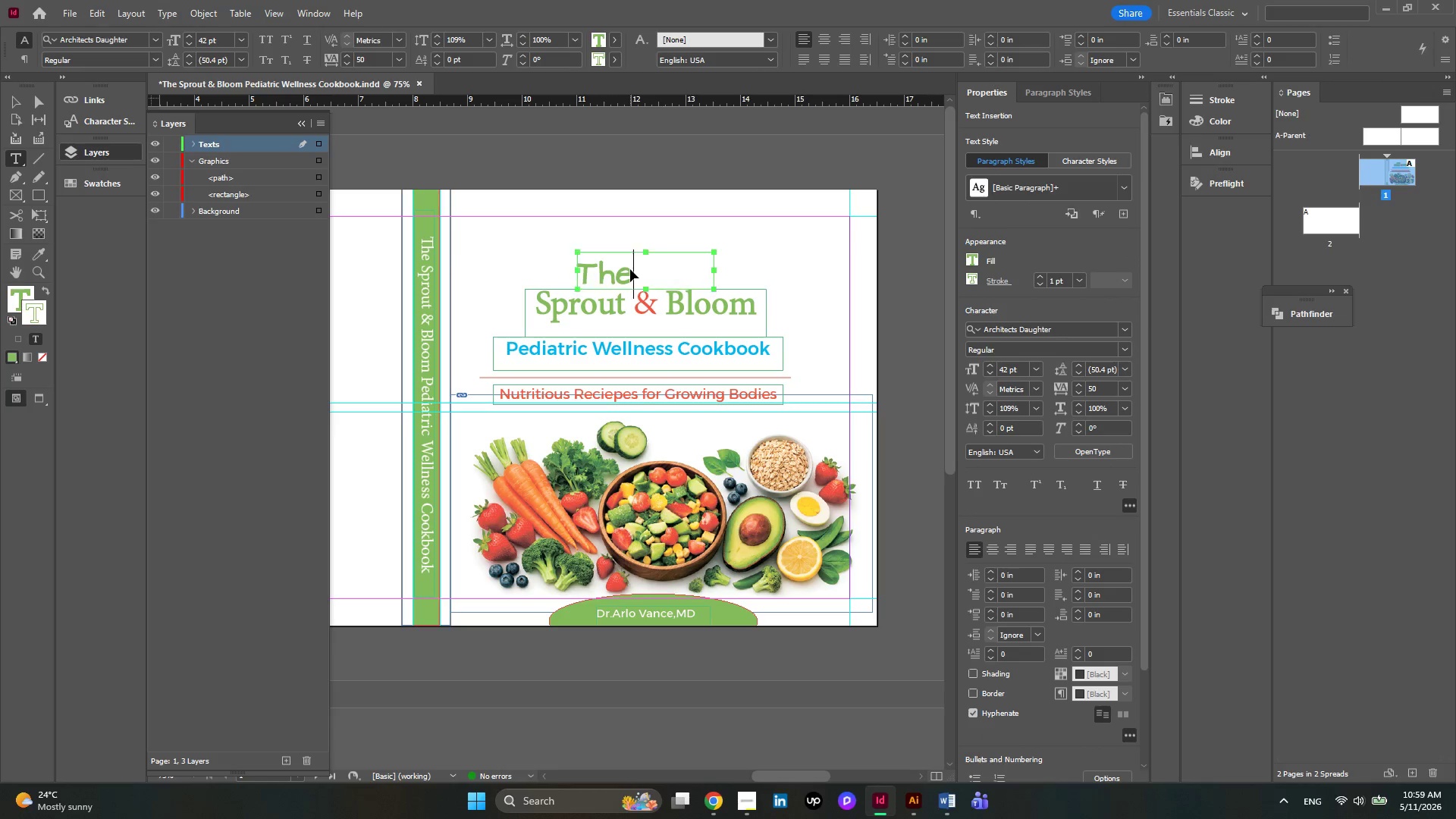 
key(Control+A)
 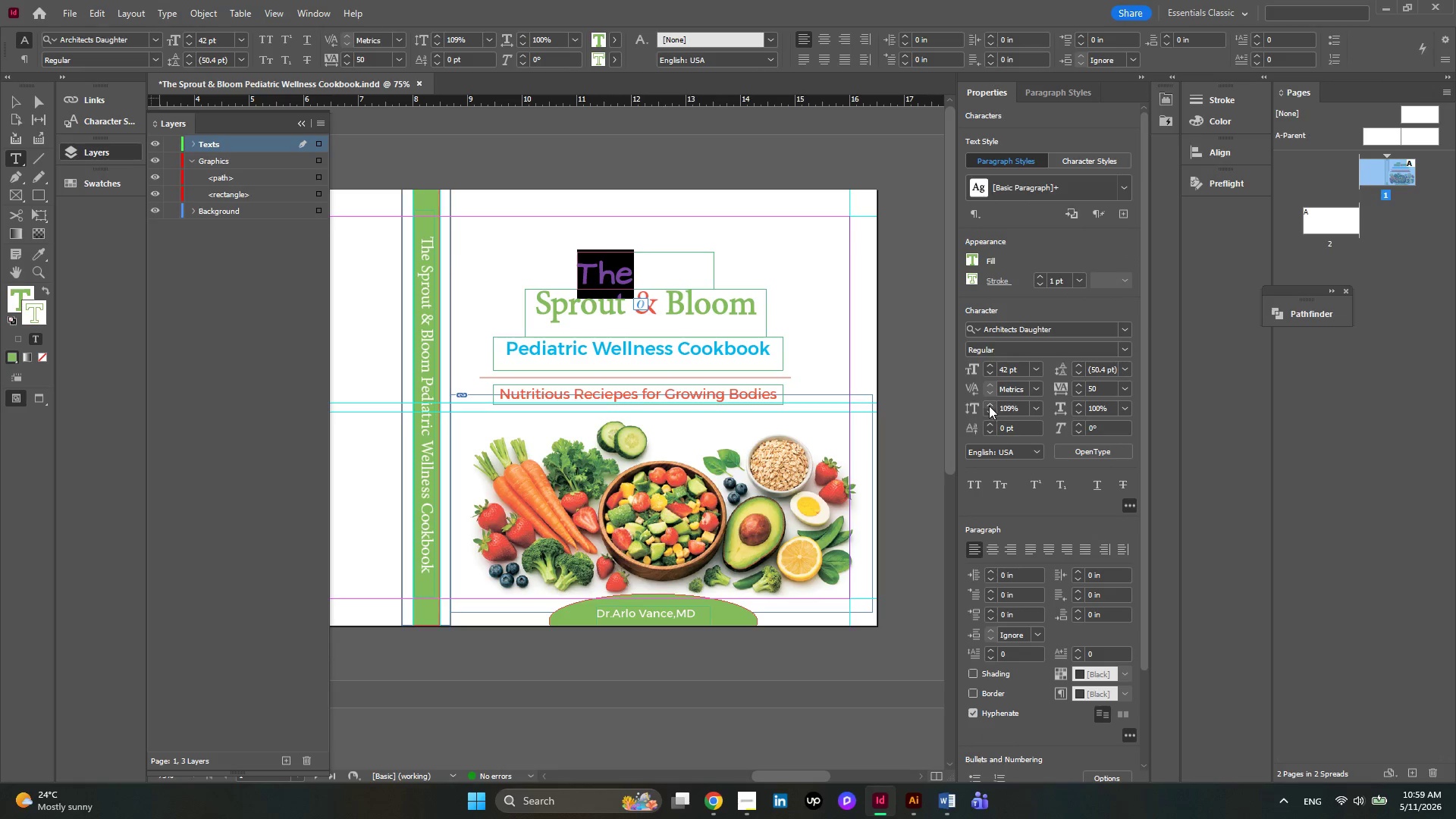 
double_click([989, 407])
 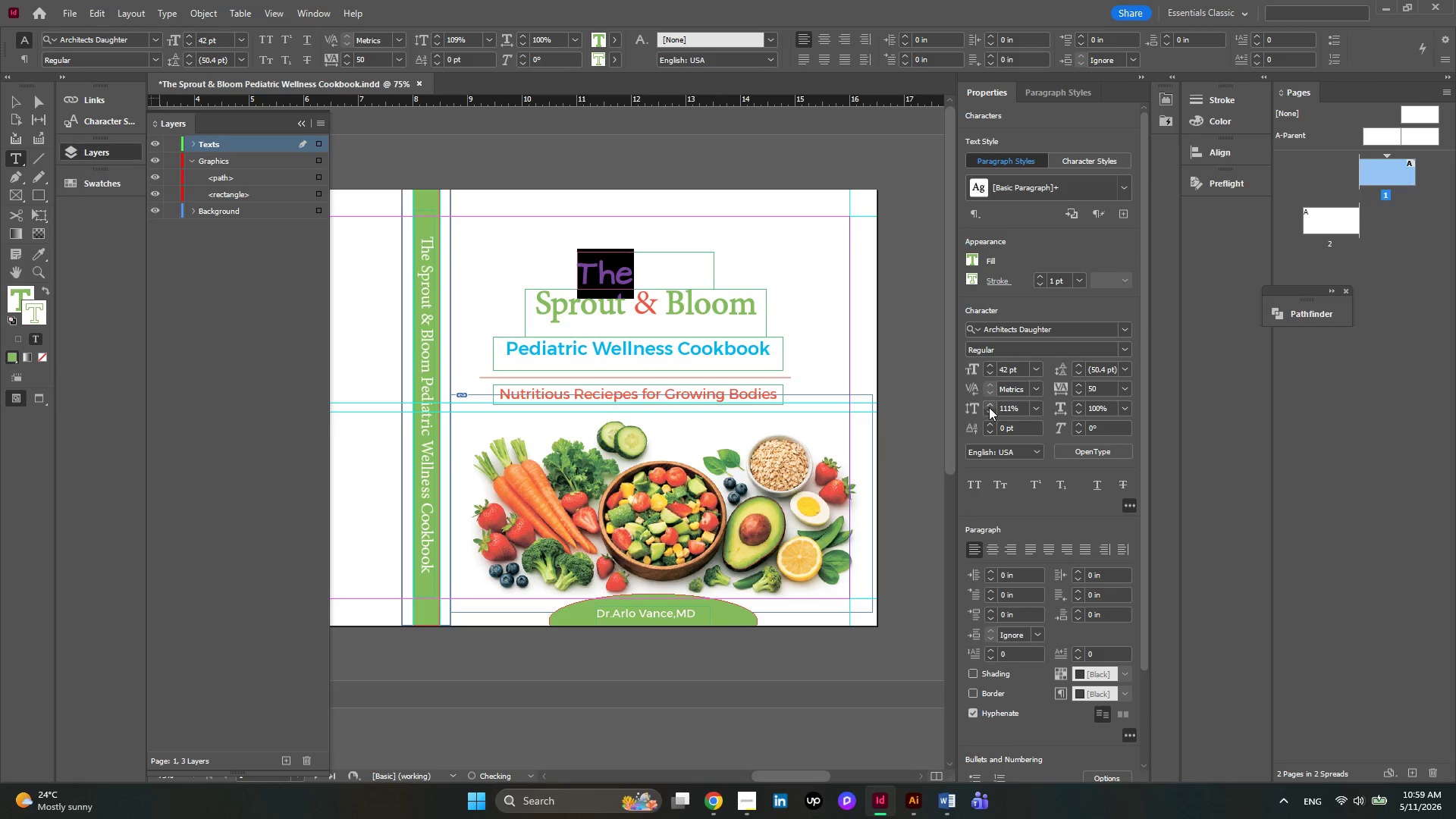 
triple_click([989, 407])
 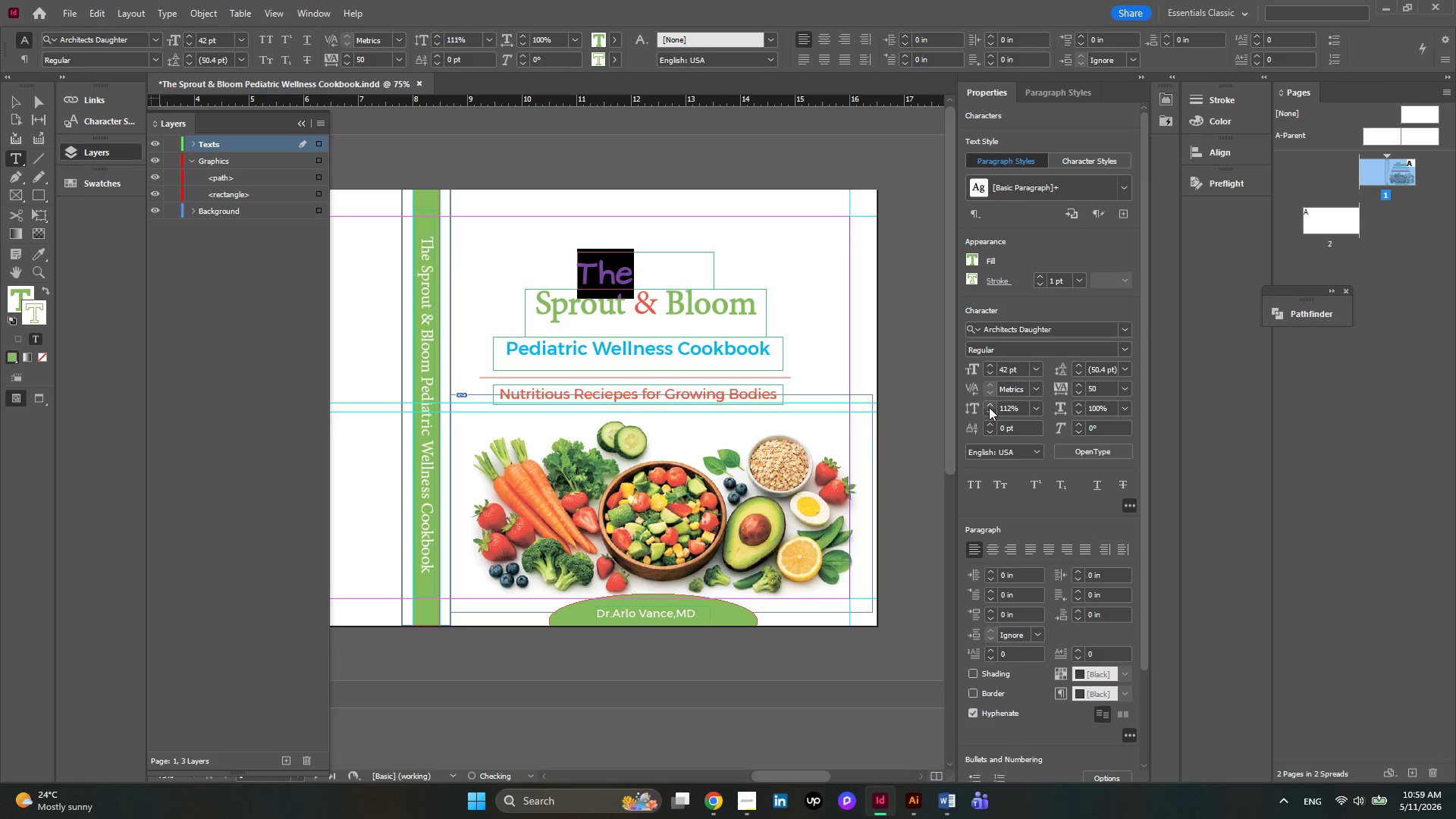 
triple_click([989, 407])
 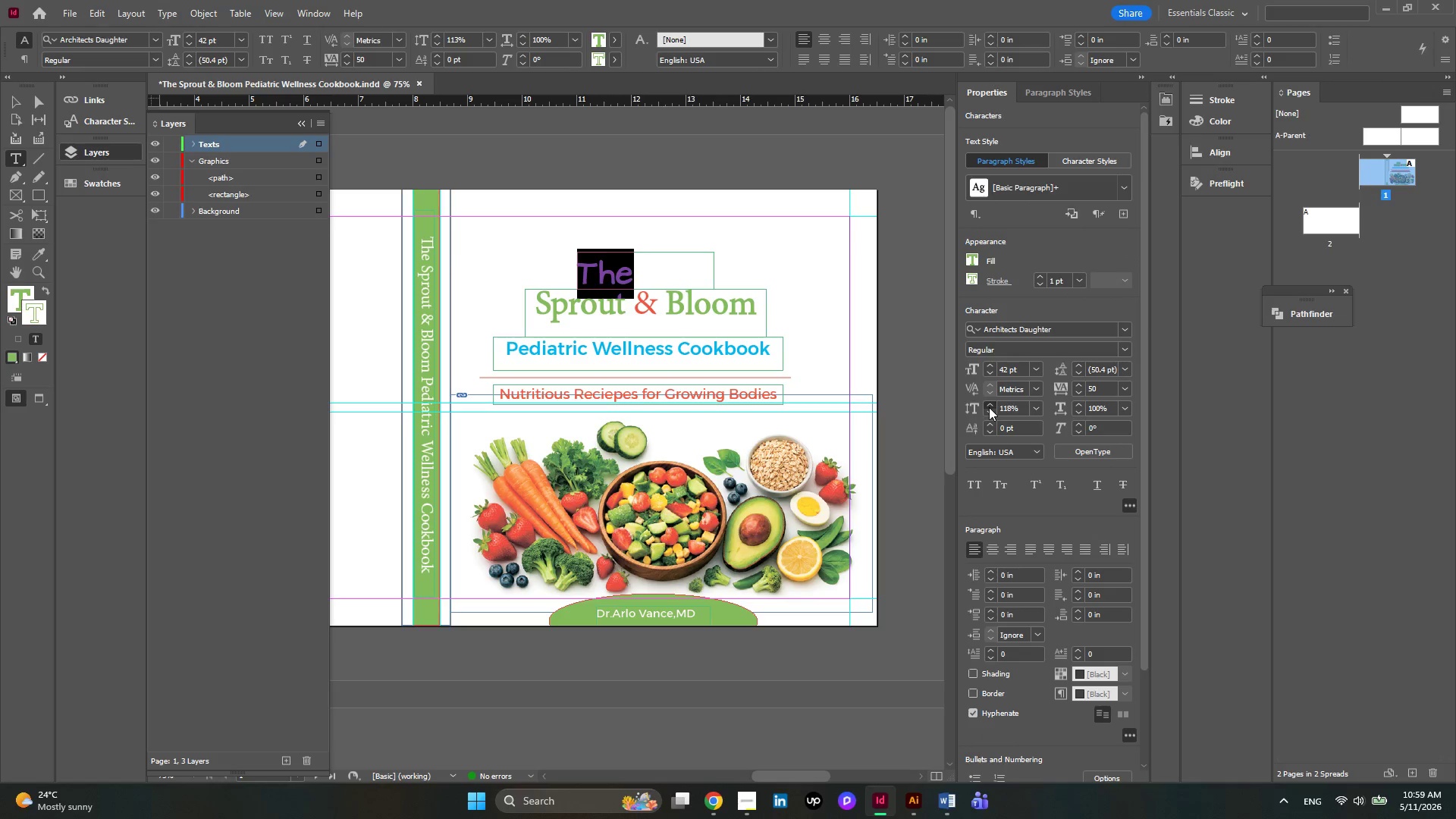 
triple_click([989, 407])
 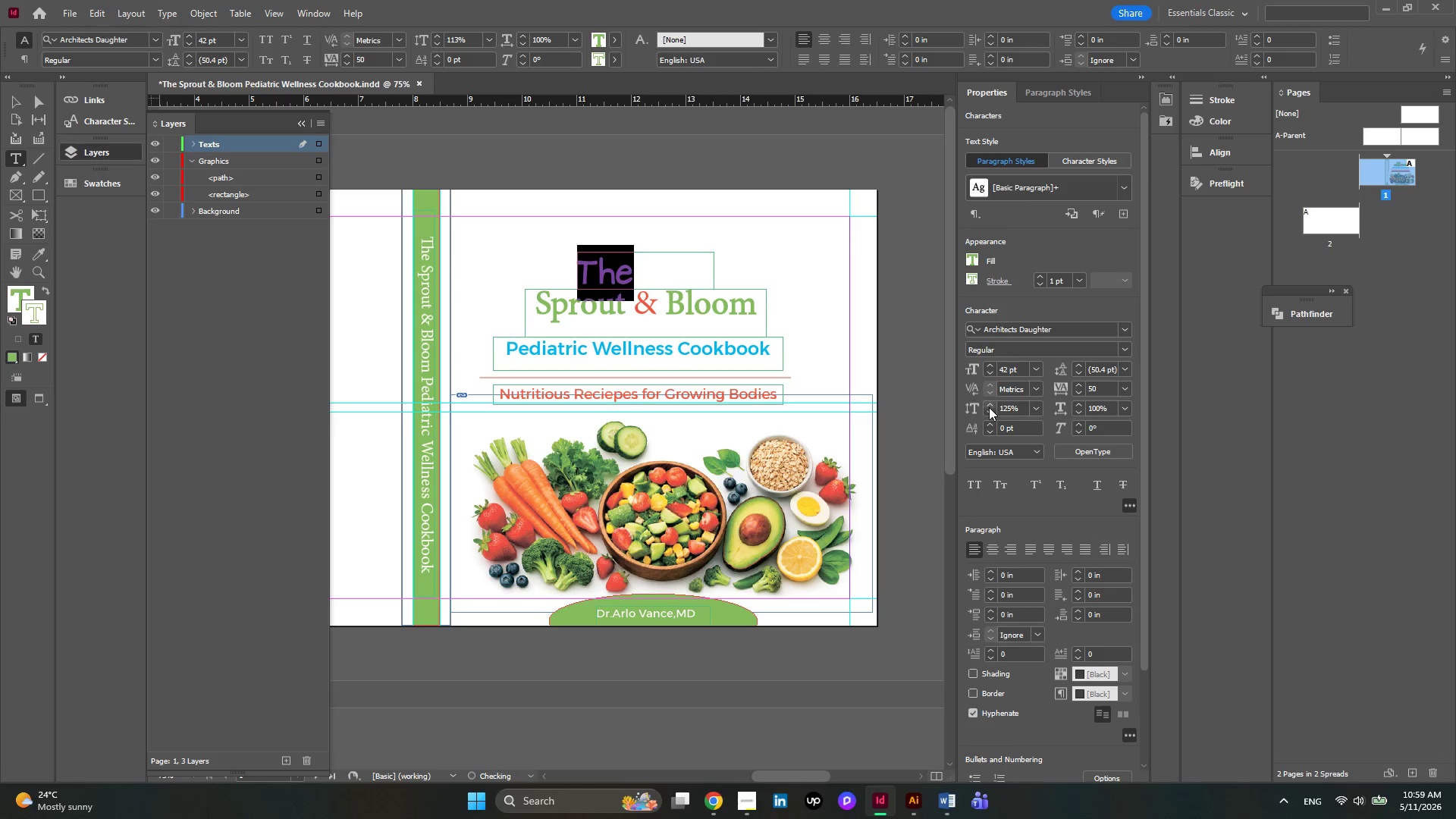 
double_click([989, 407])
 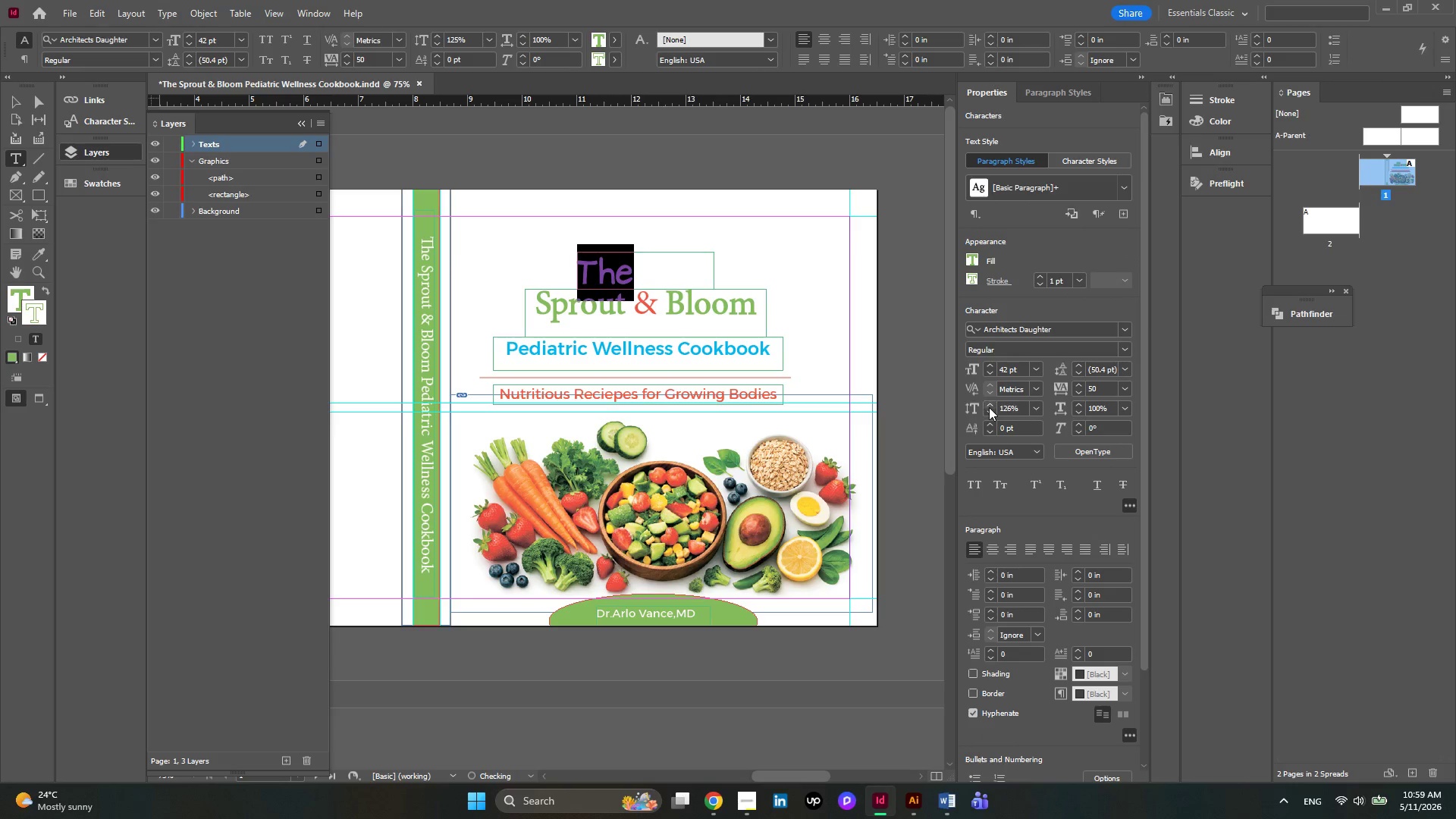 
triple_click([989, 407])
 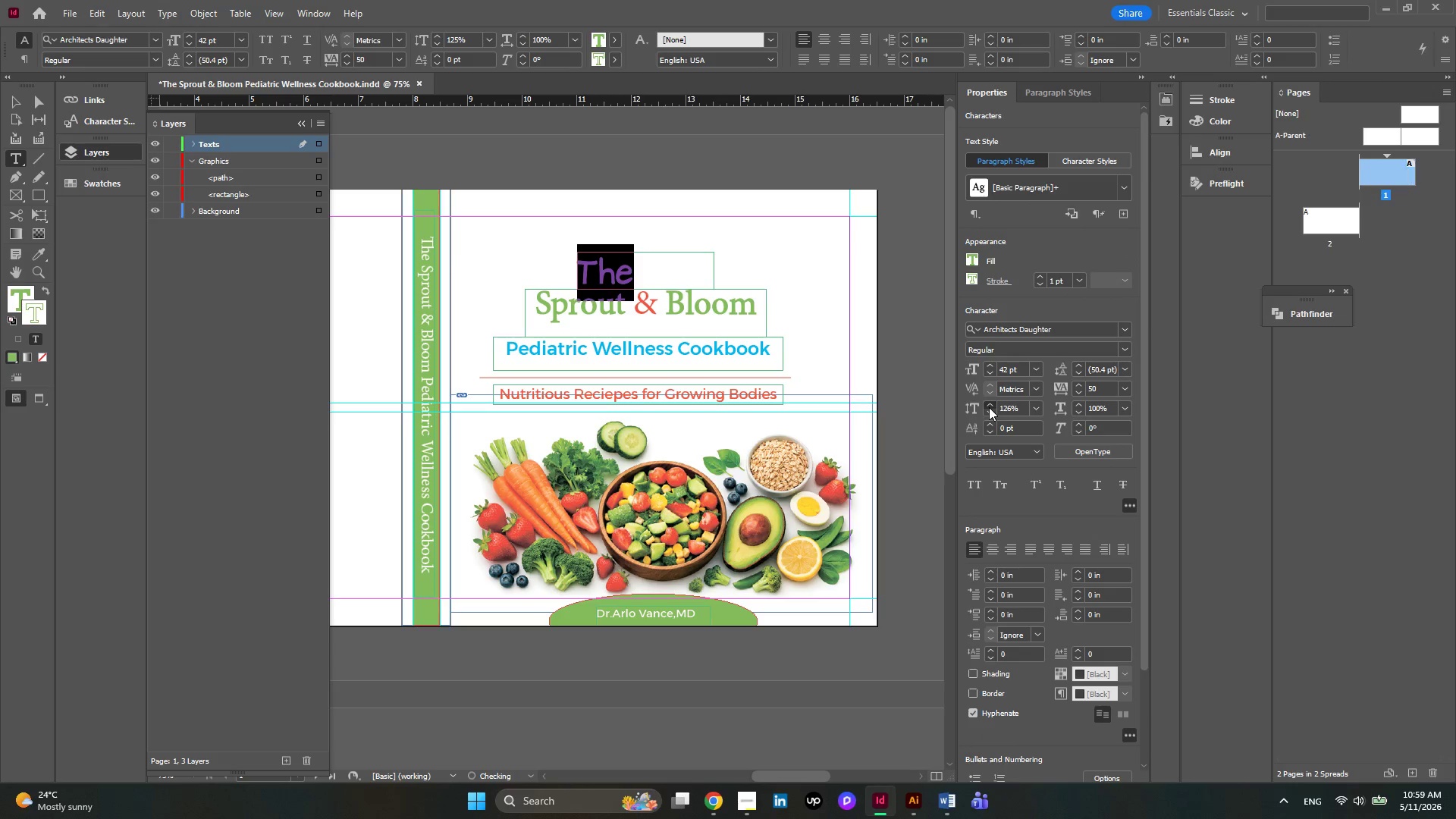 
triple_click([989, 407])
 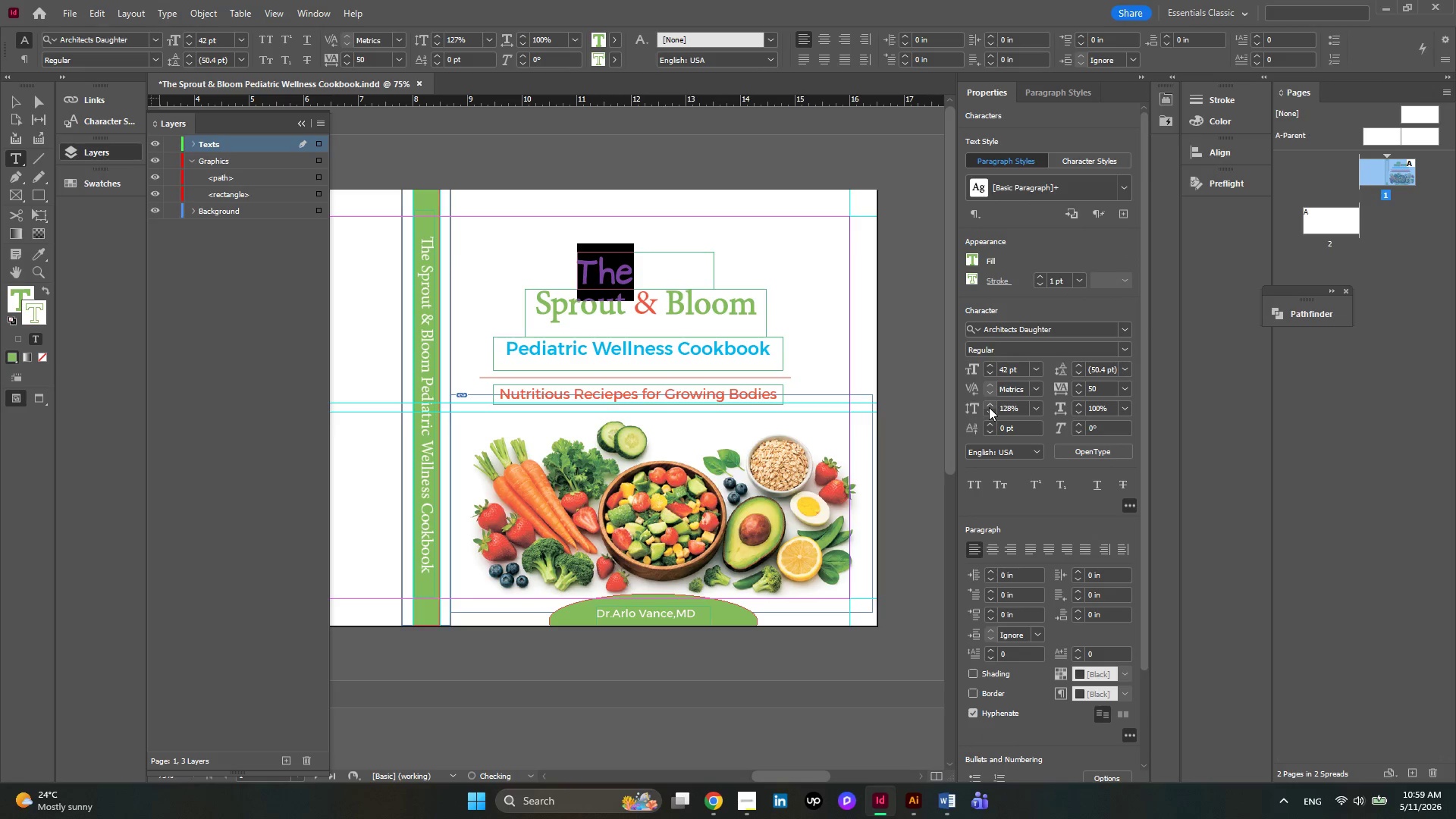 
triple_click([989, 407])
 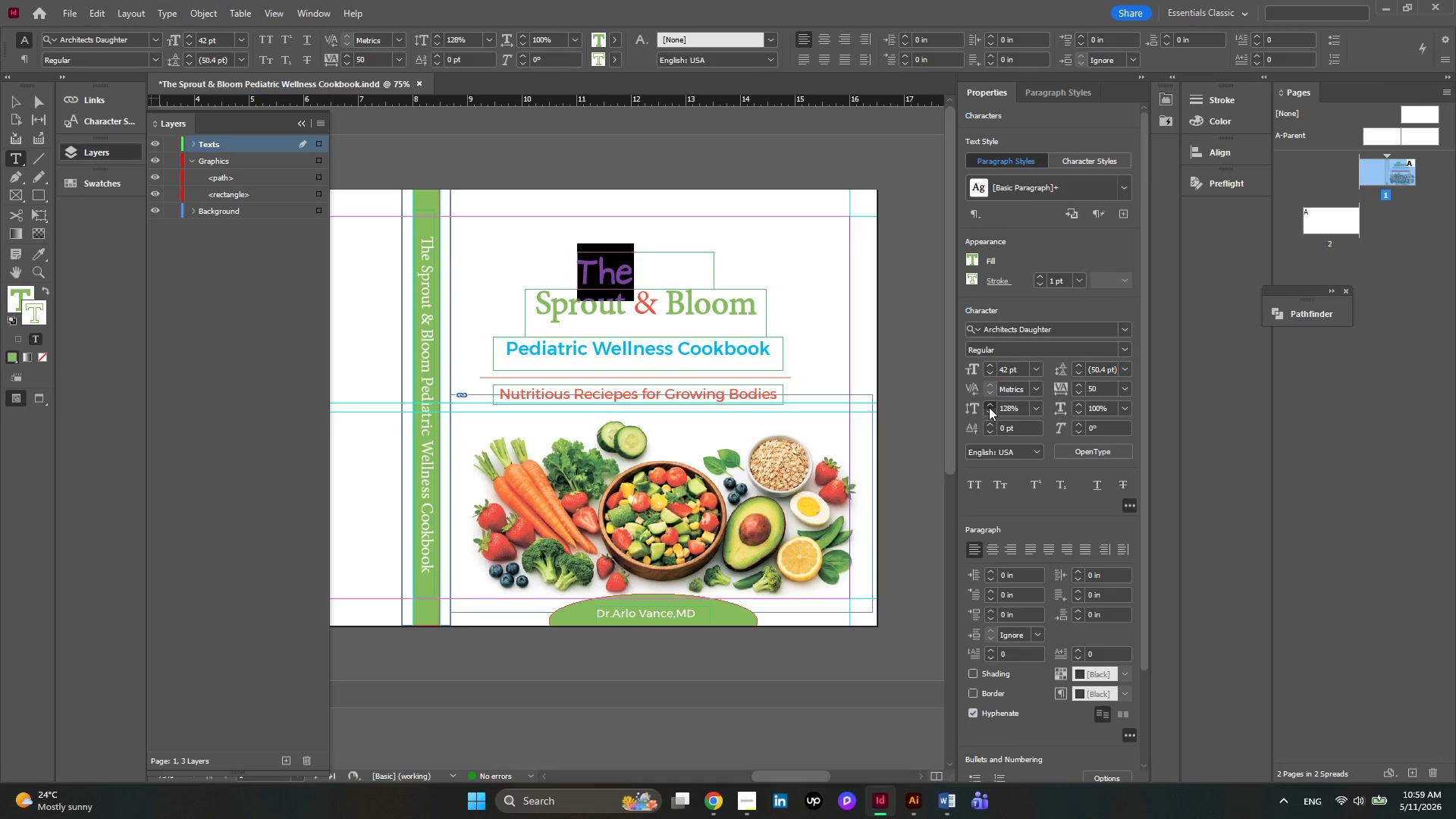 
triple_click([989, 407])
 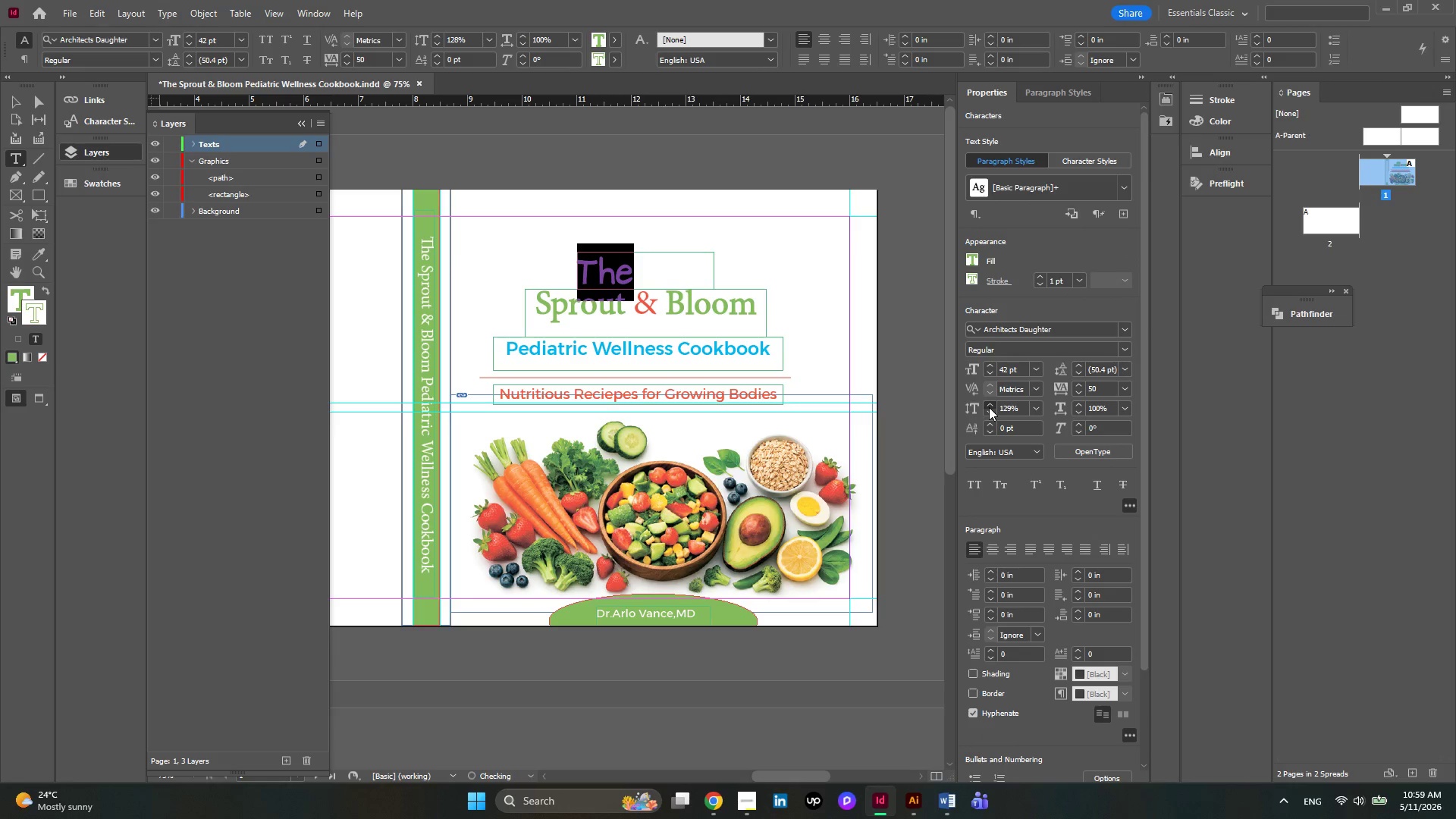 
triple_click([989, 407])
 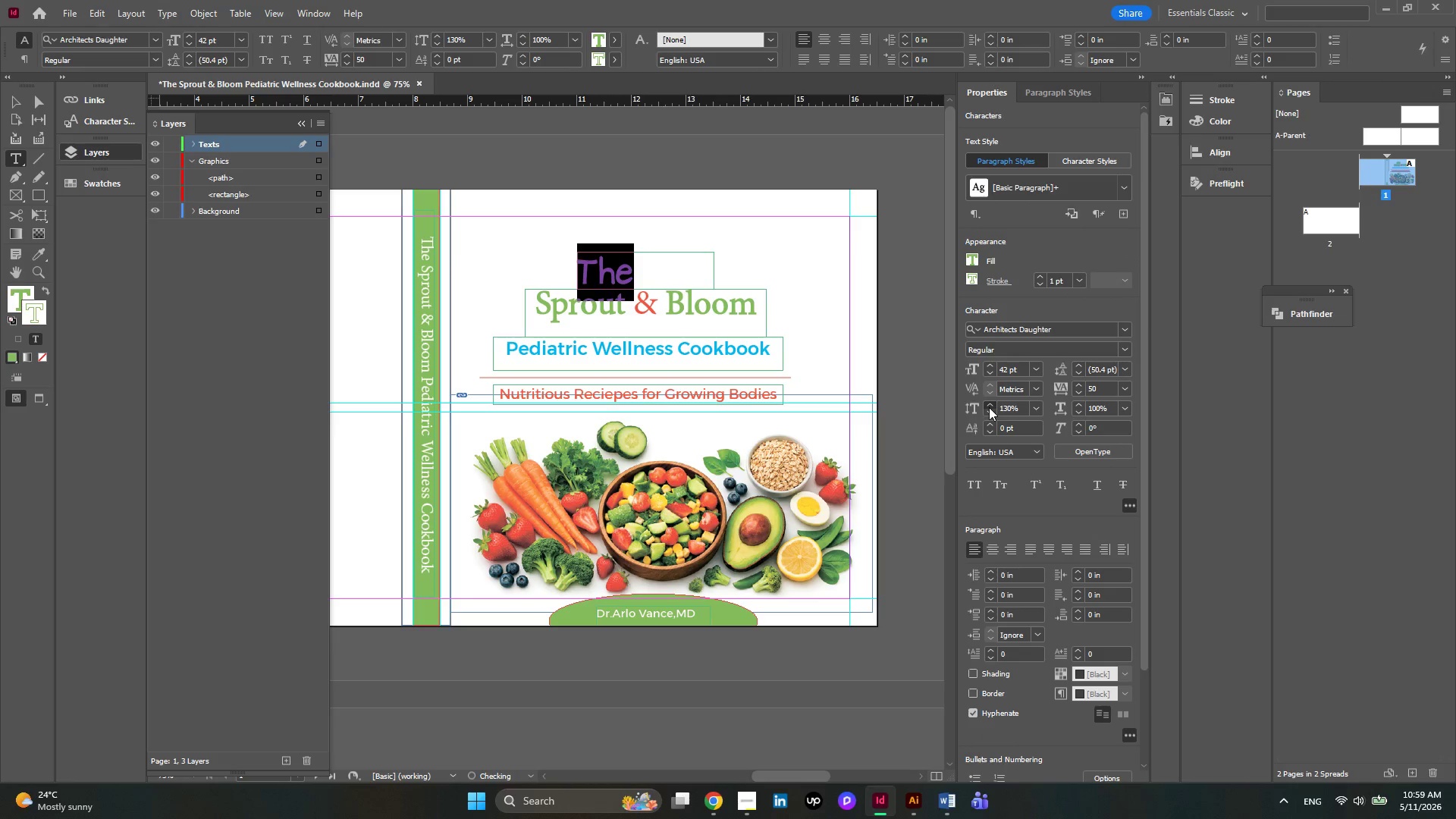 
triple_click([989, 407])
 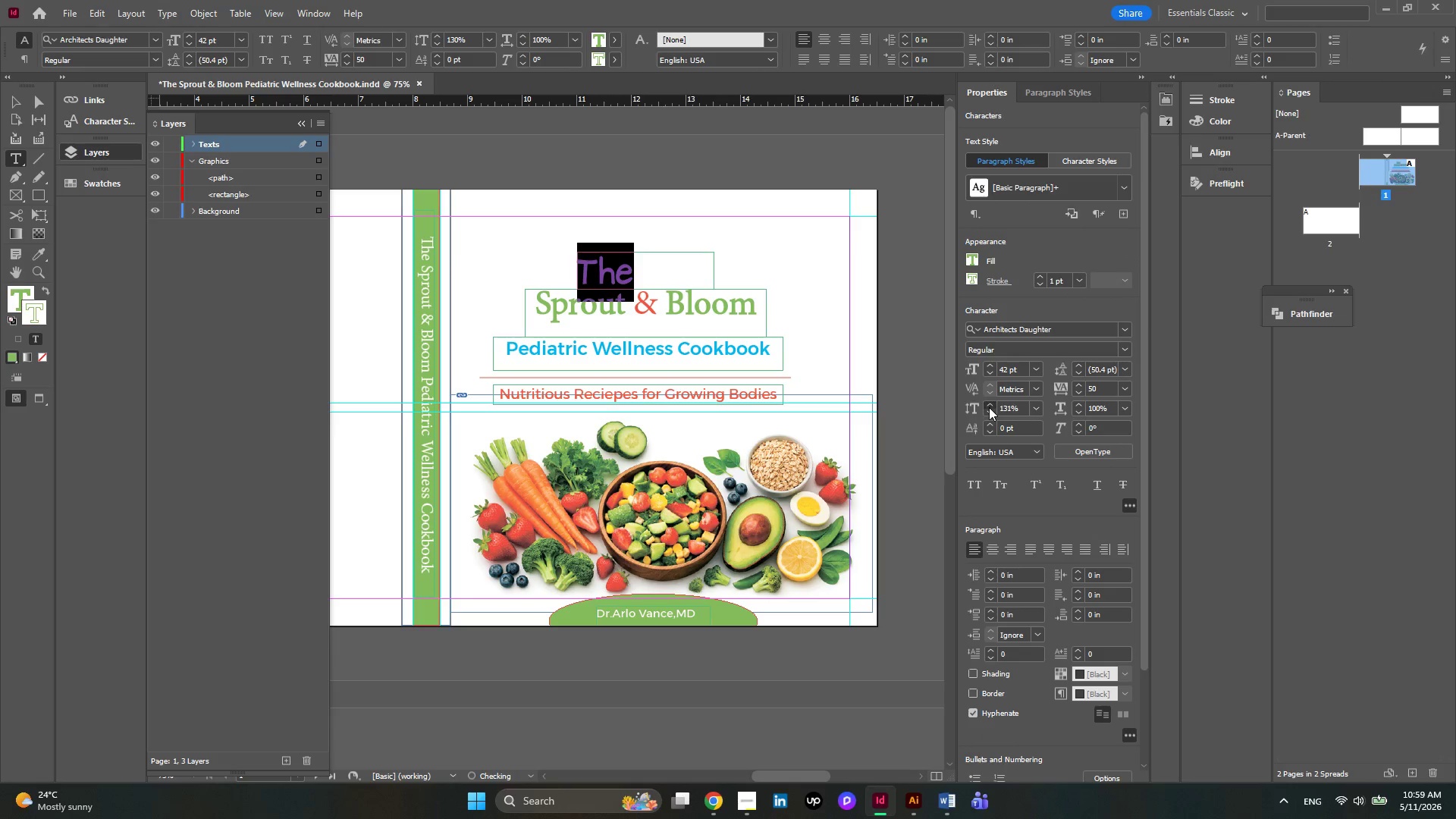 
triple_click([989, 407])
 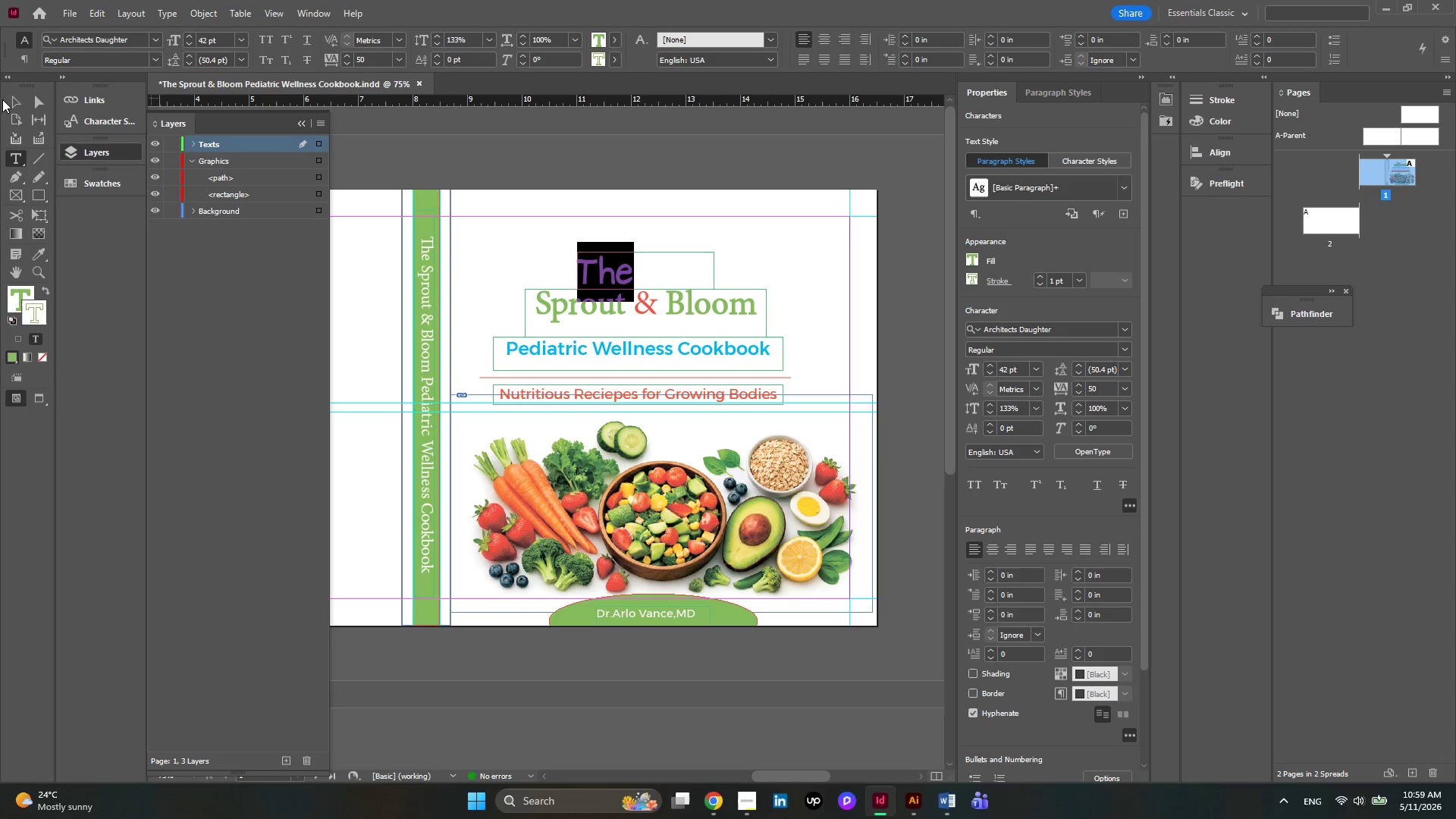 
double_click([9, 100])
 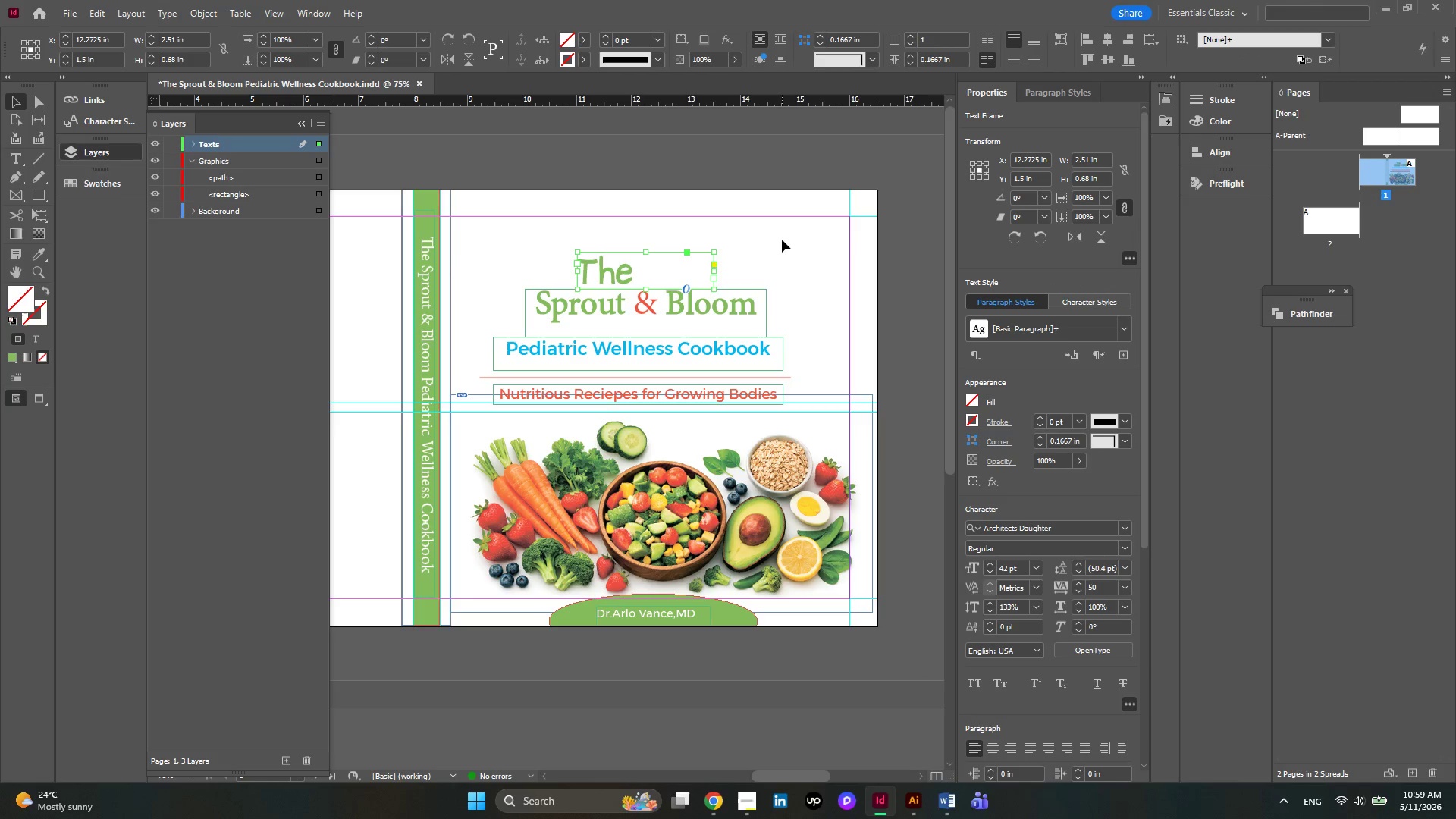 
left_click([782, 240])
 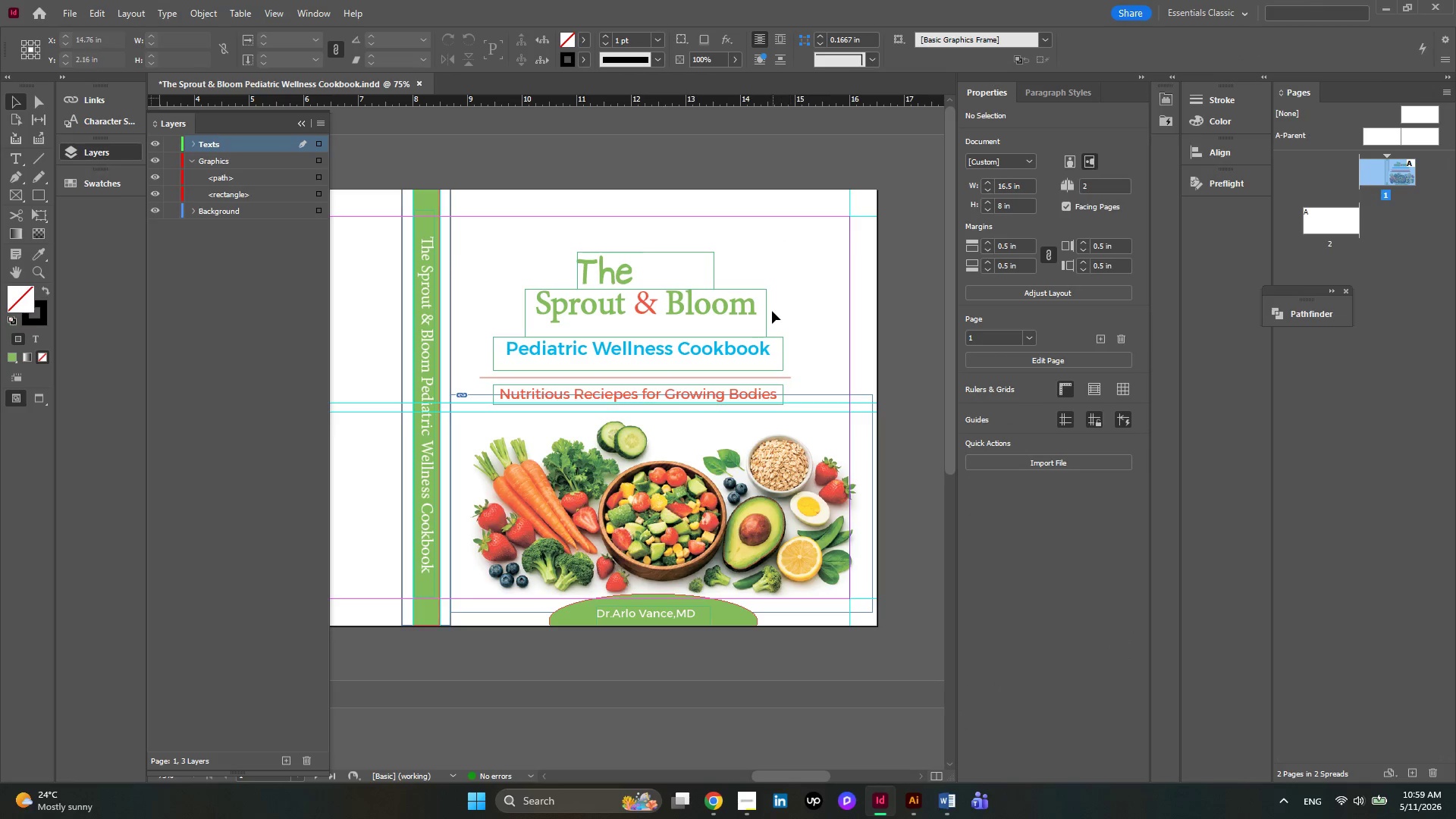 
left_click([730, 300])
 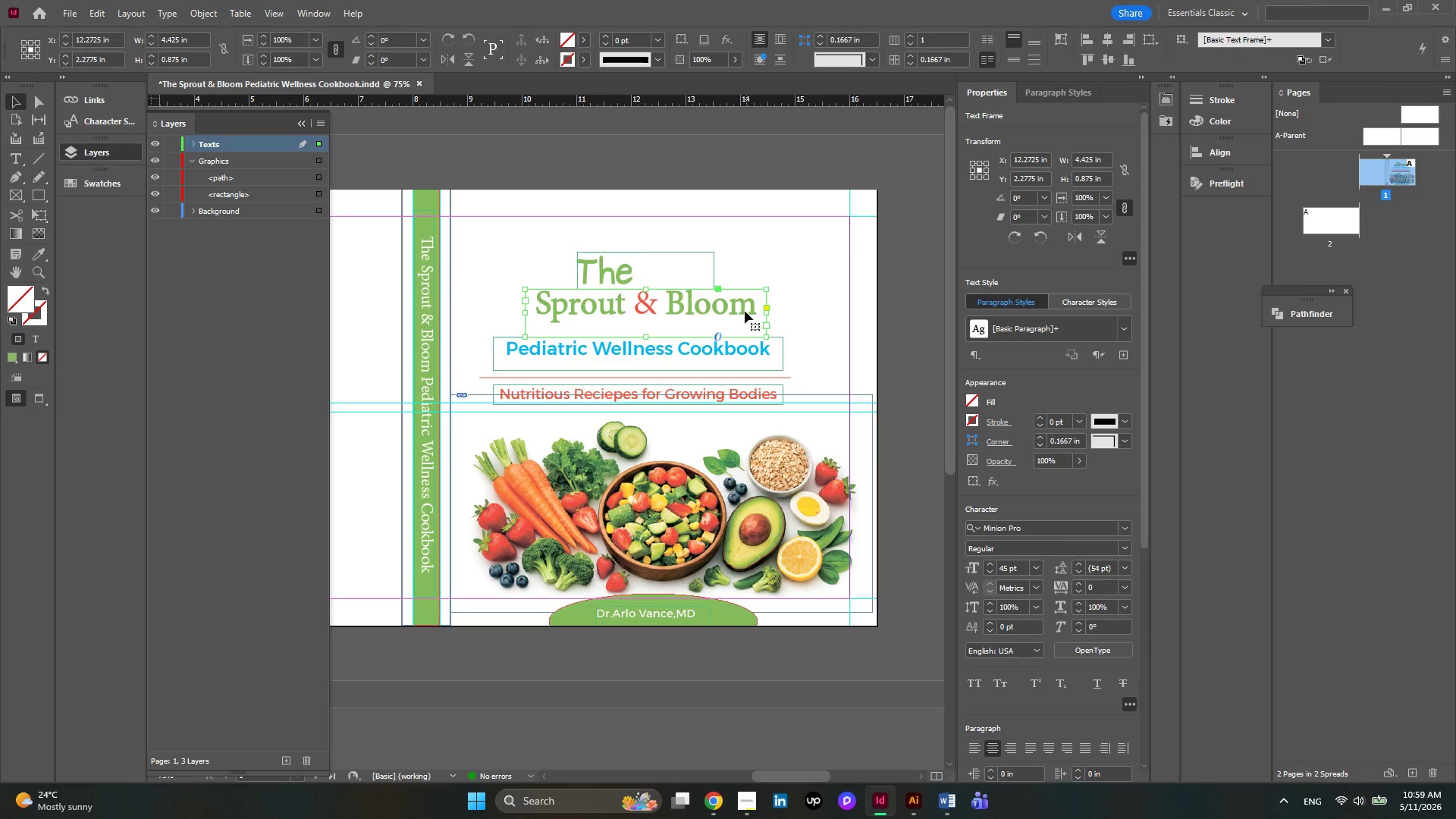 
double_click([745, 311])
 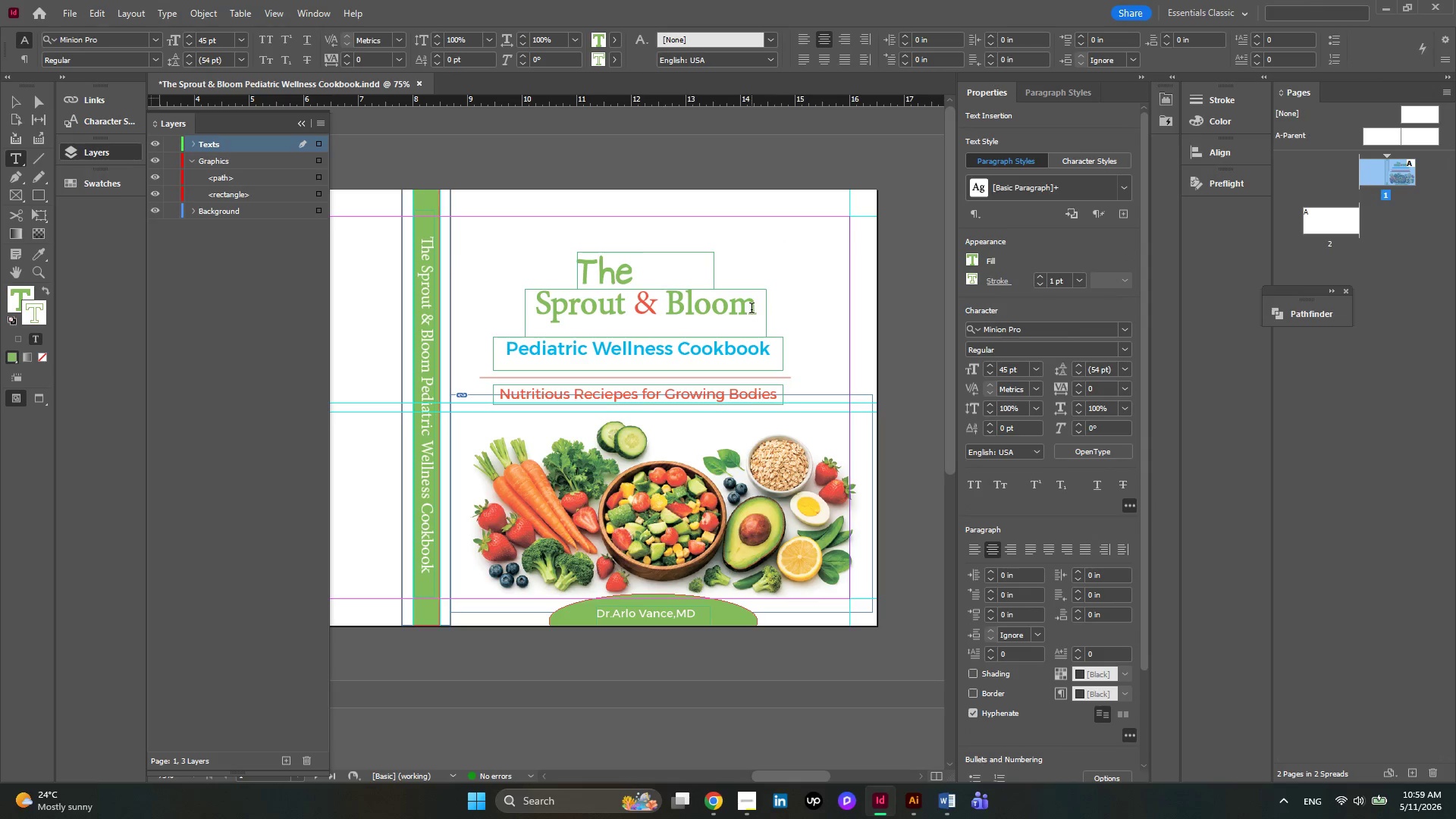 
key(Control+A)
 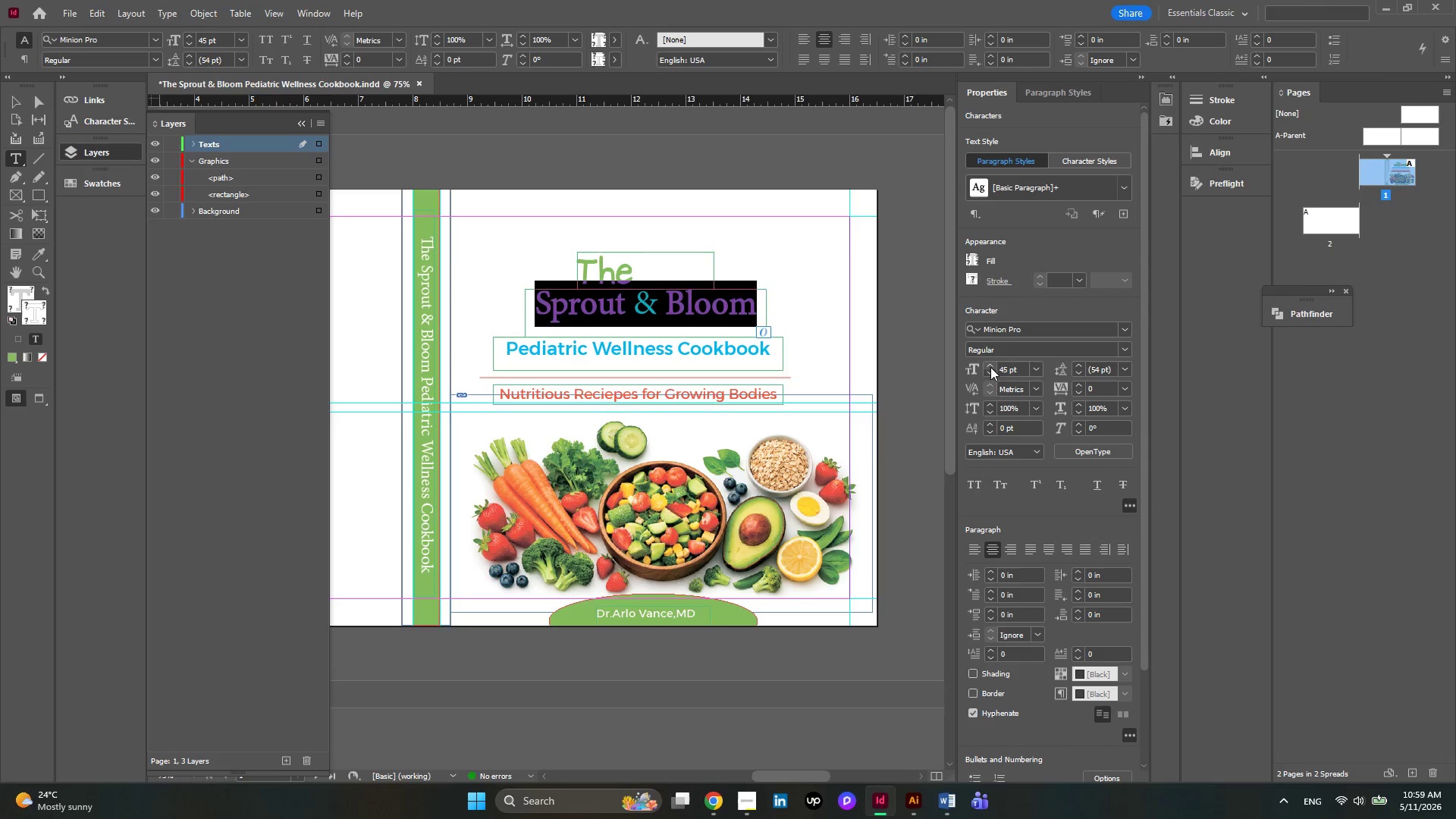 
double_click([991, 364])
 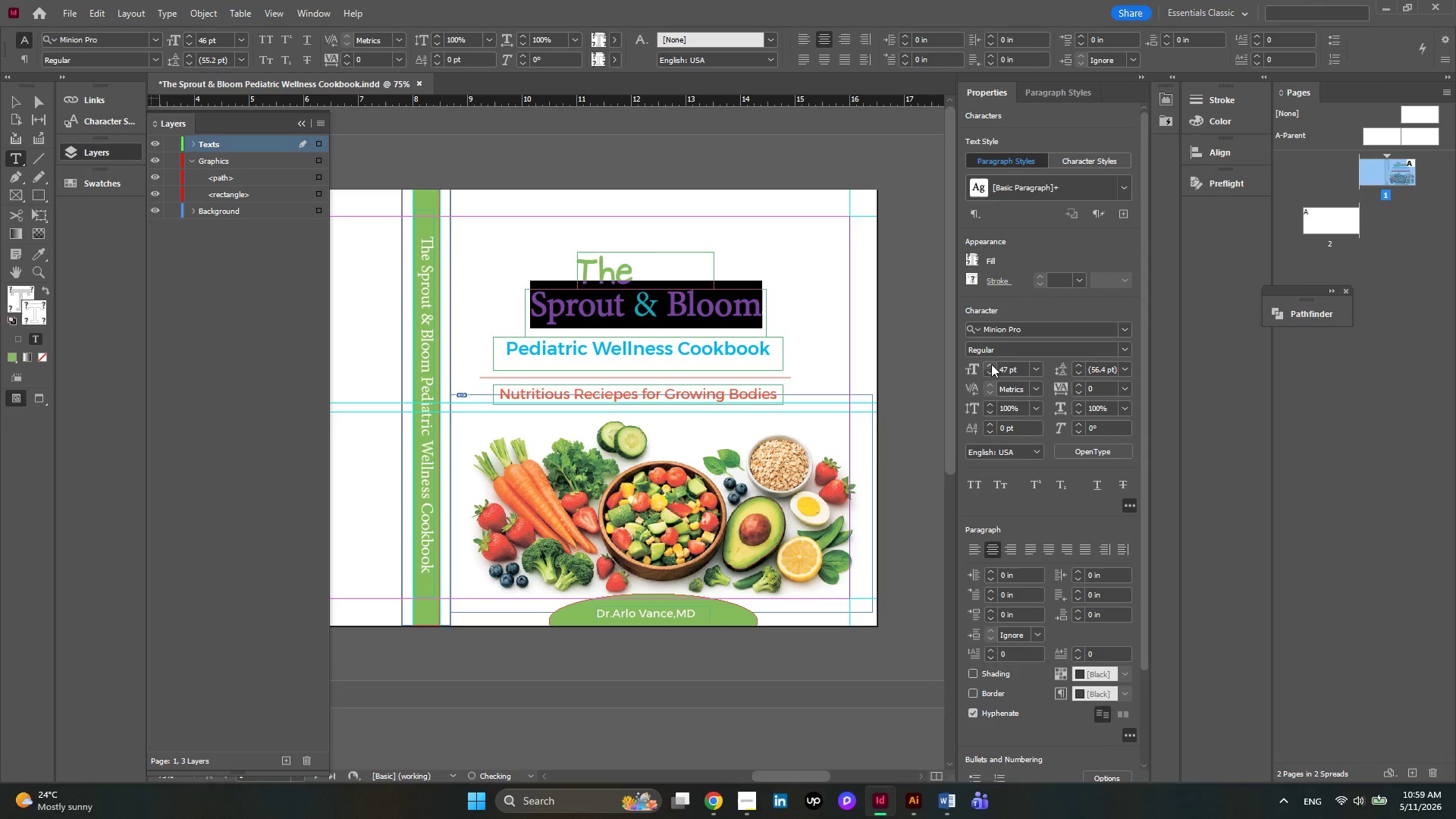 
triple_click([991, 364])
 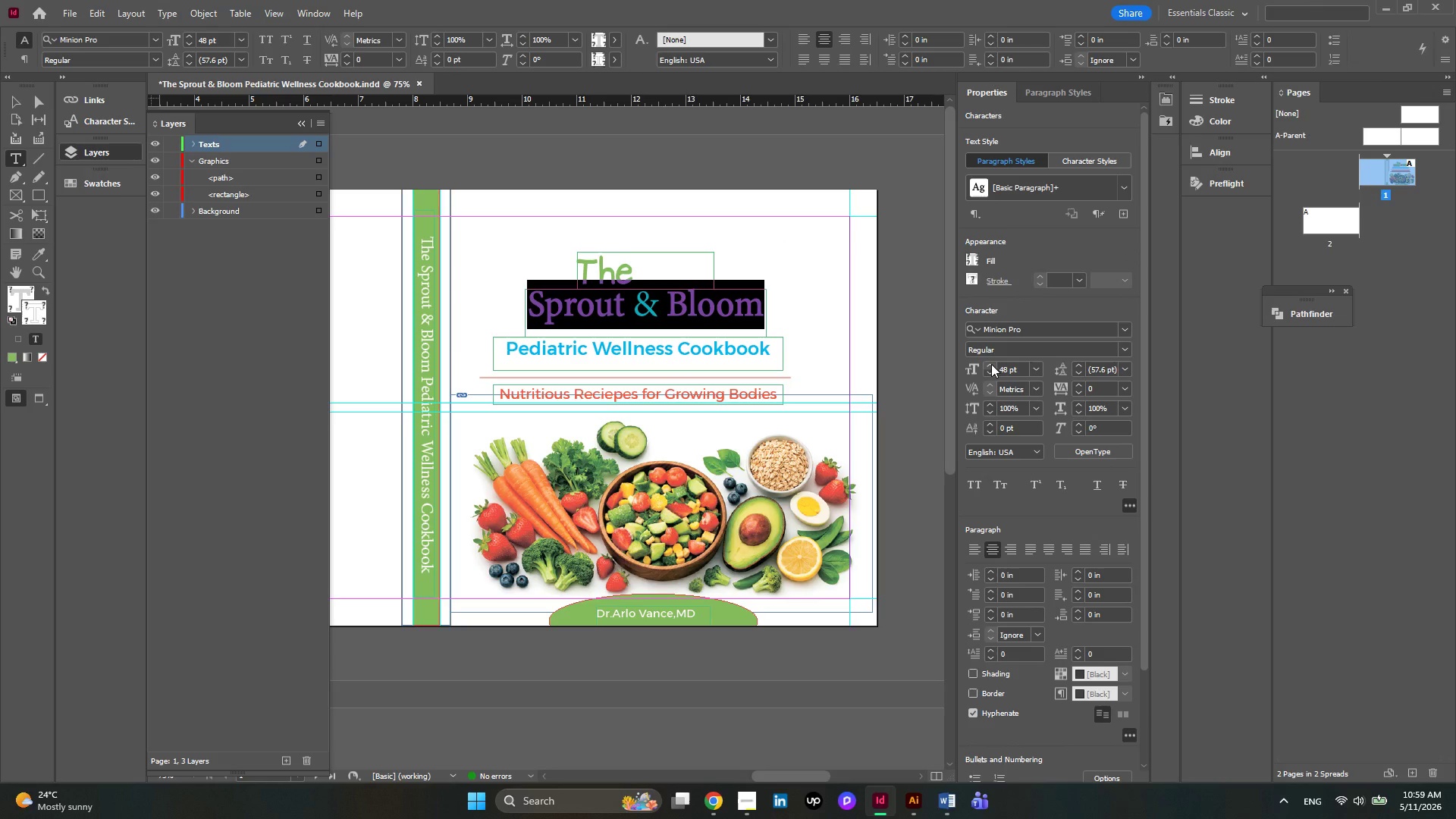 
double_click([991, 364])
 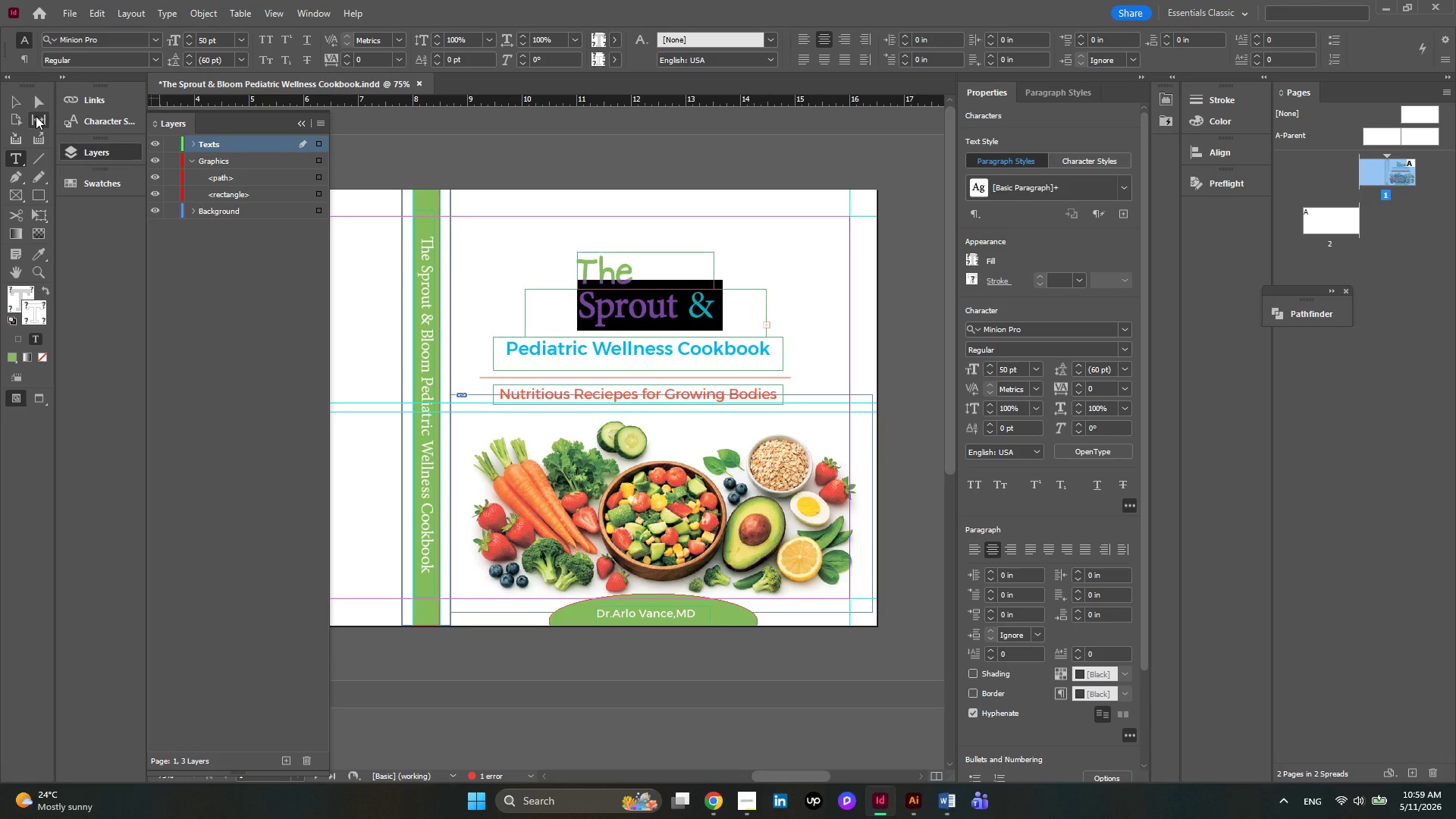 
left_click([15, 100])
 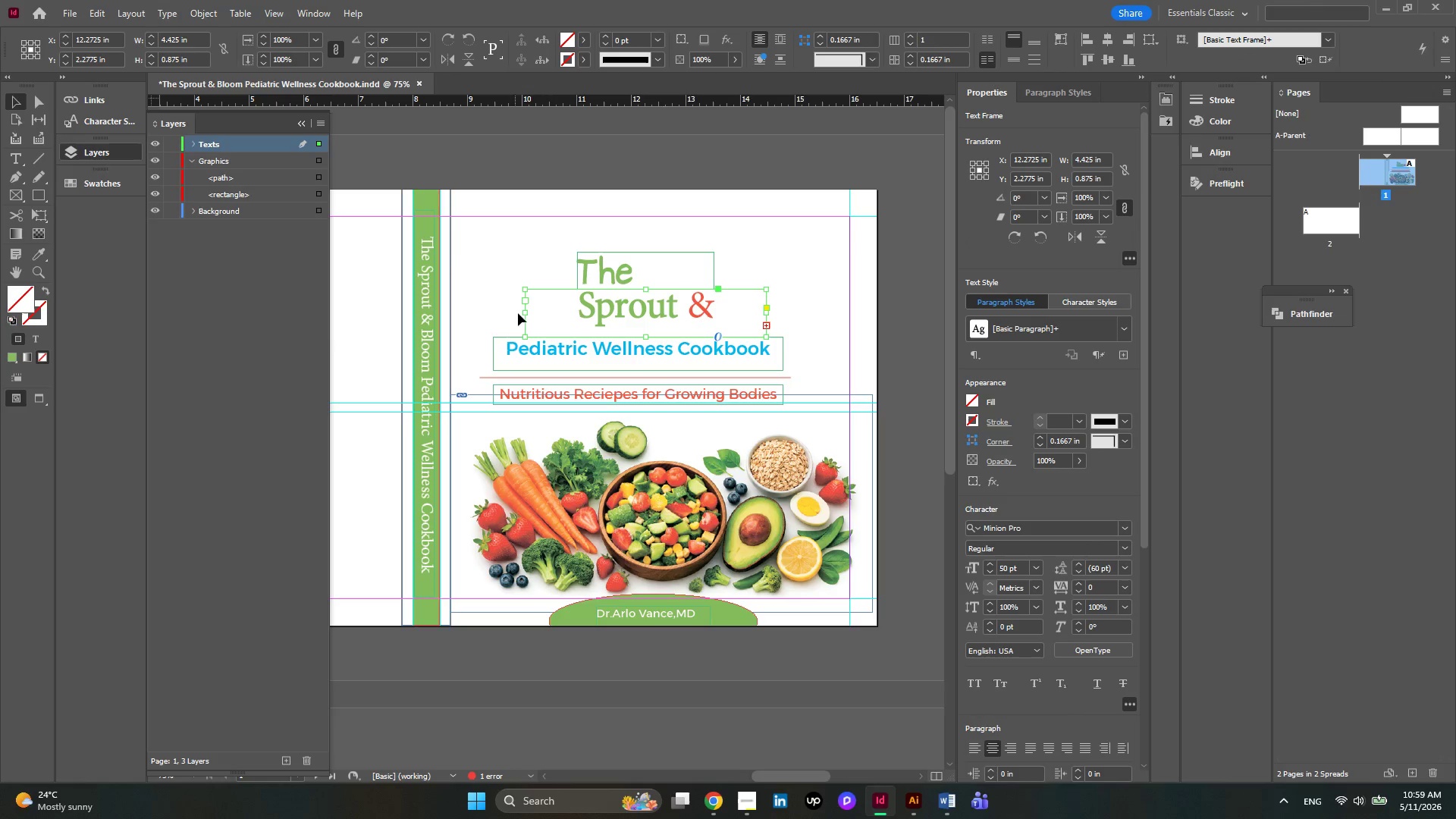 
left_click_drag(start_coordinate=[523, 313], to_coordinate=[484, 313])
 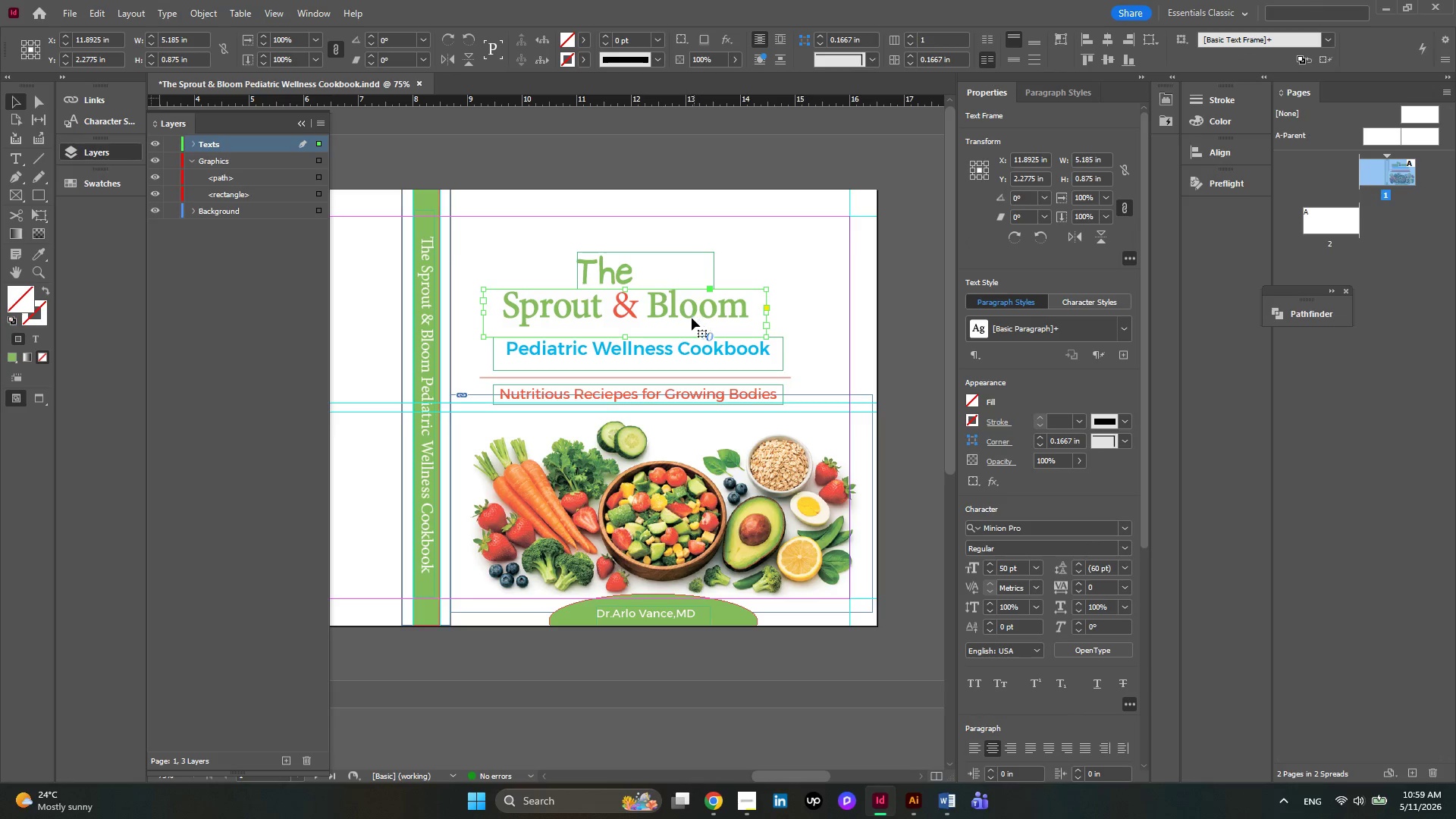 
left_click_drag(start_coordinate=[665, 312], to_coordinate=[671, 318])
 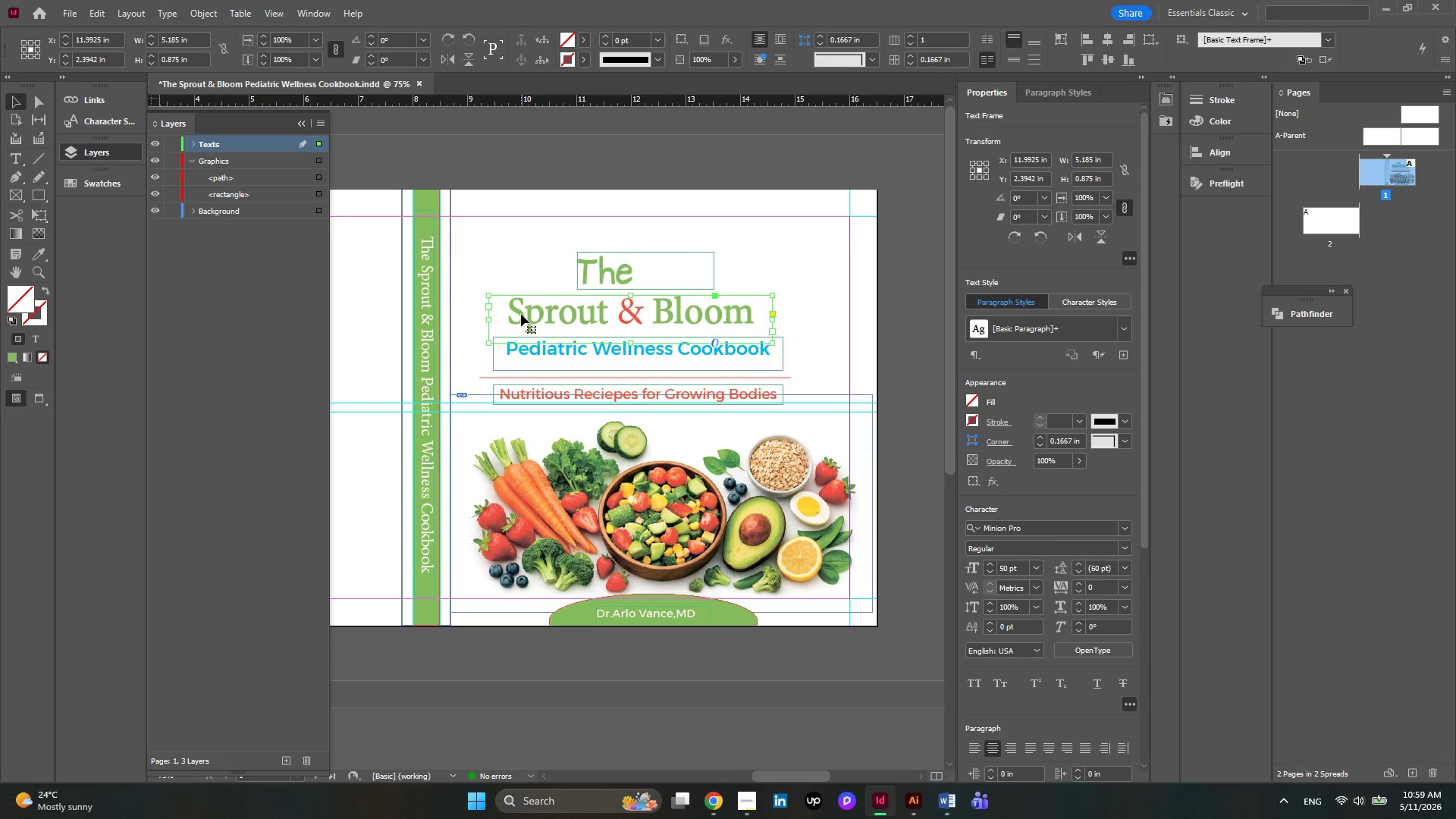 
double_click([521, 314])
 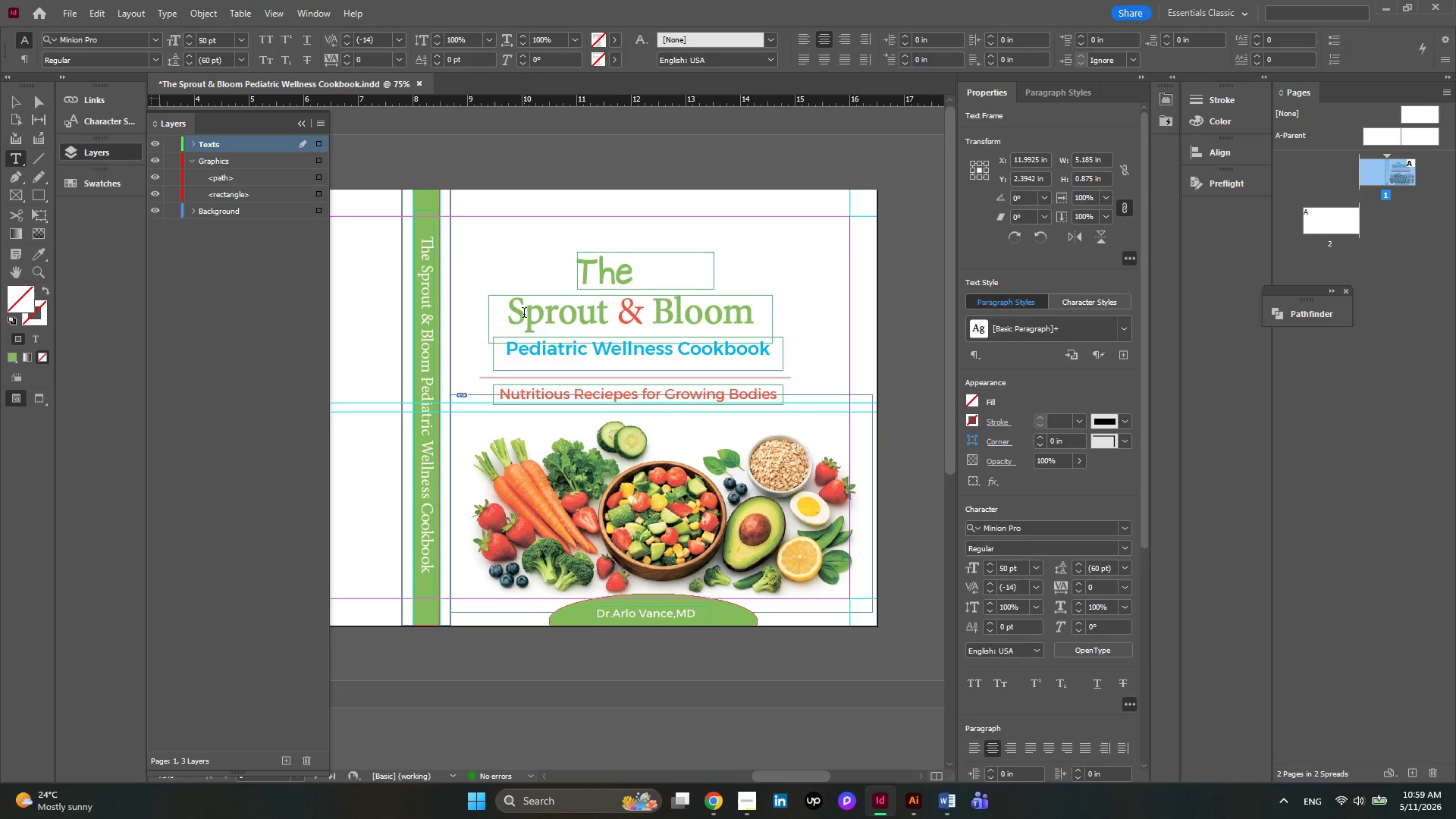 
left_click_drag(start_coordinate=[524, 314], to_coordinate=[502, 314])
 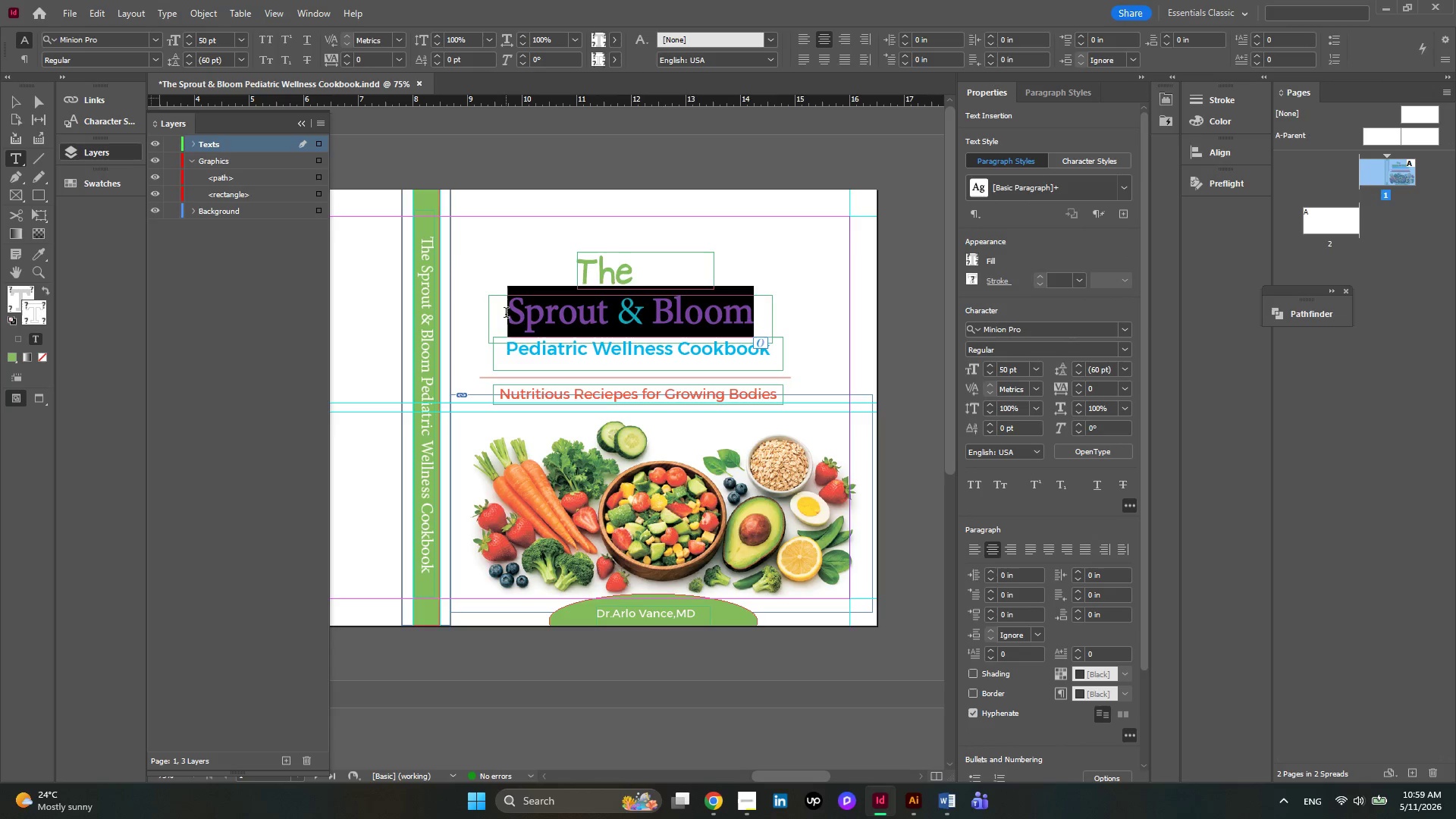 
left_click([506, 314])
 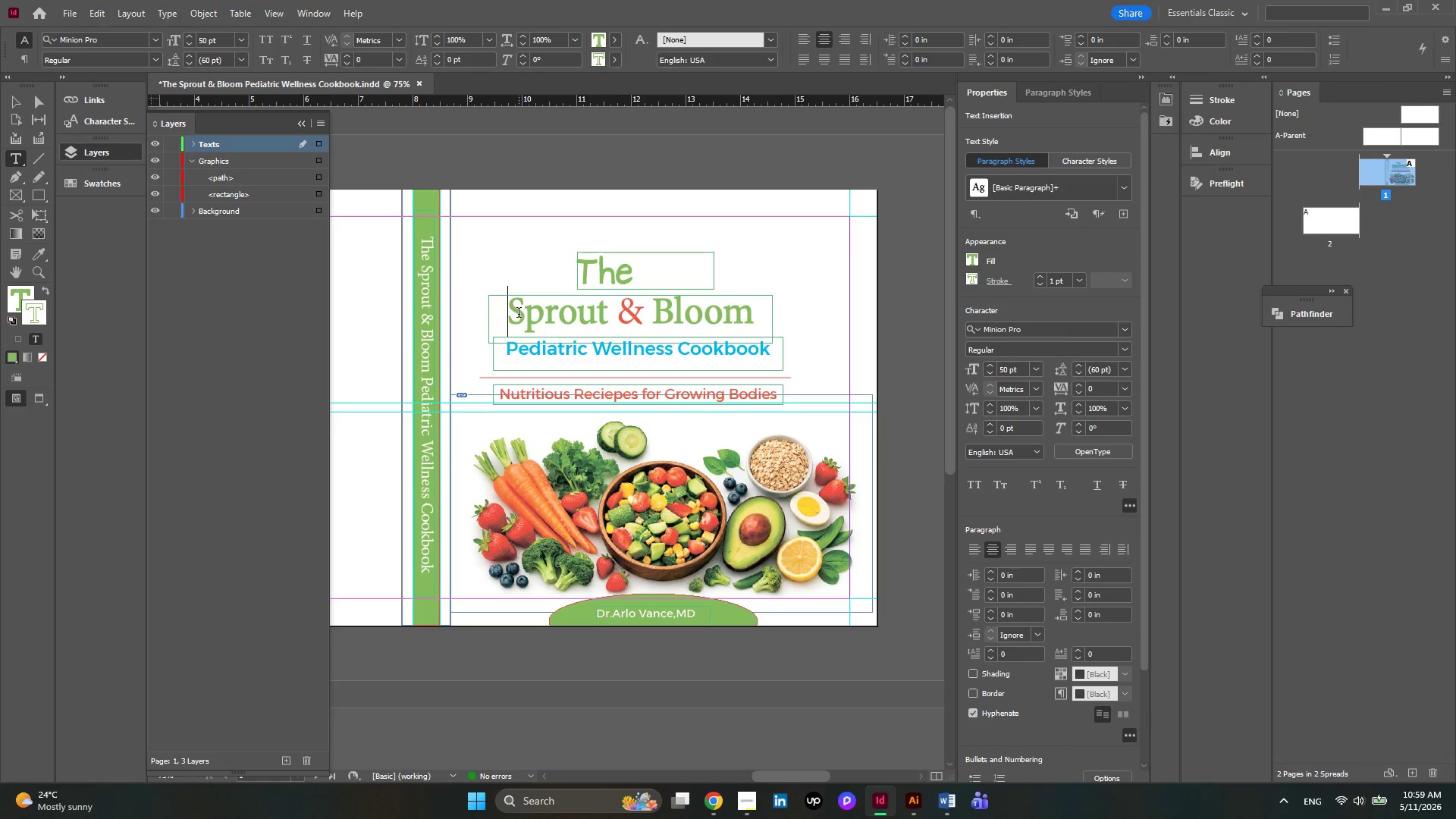 
left_click_drag(start_coordinate=[519, 314], to_coordinate=[512, 315])
 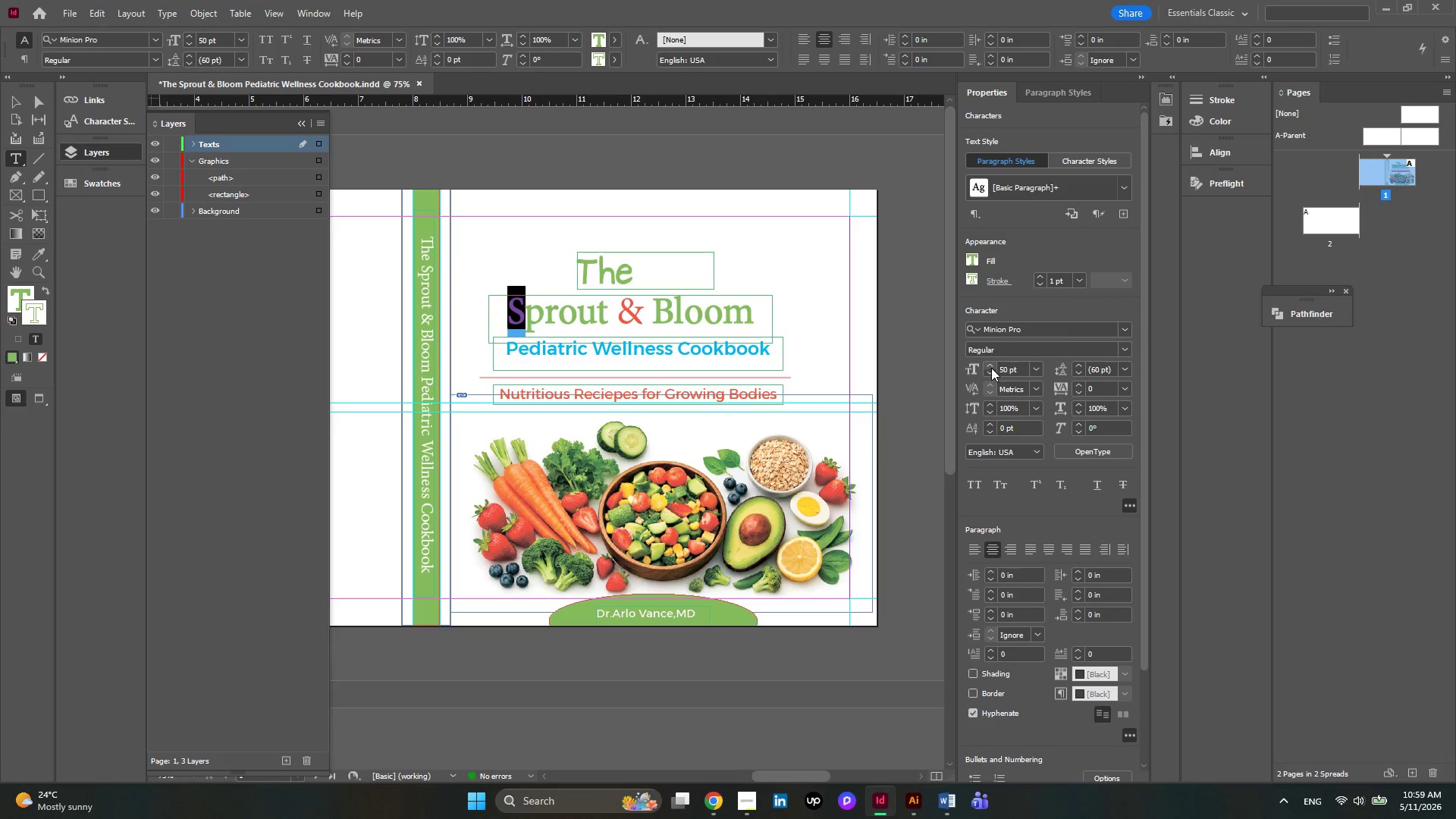 
double_click([991, 368])
 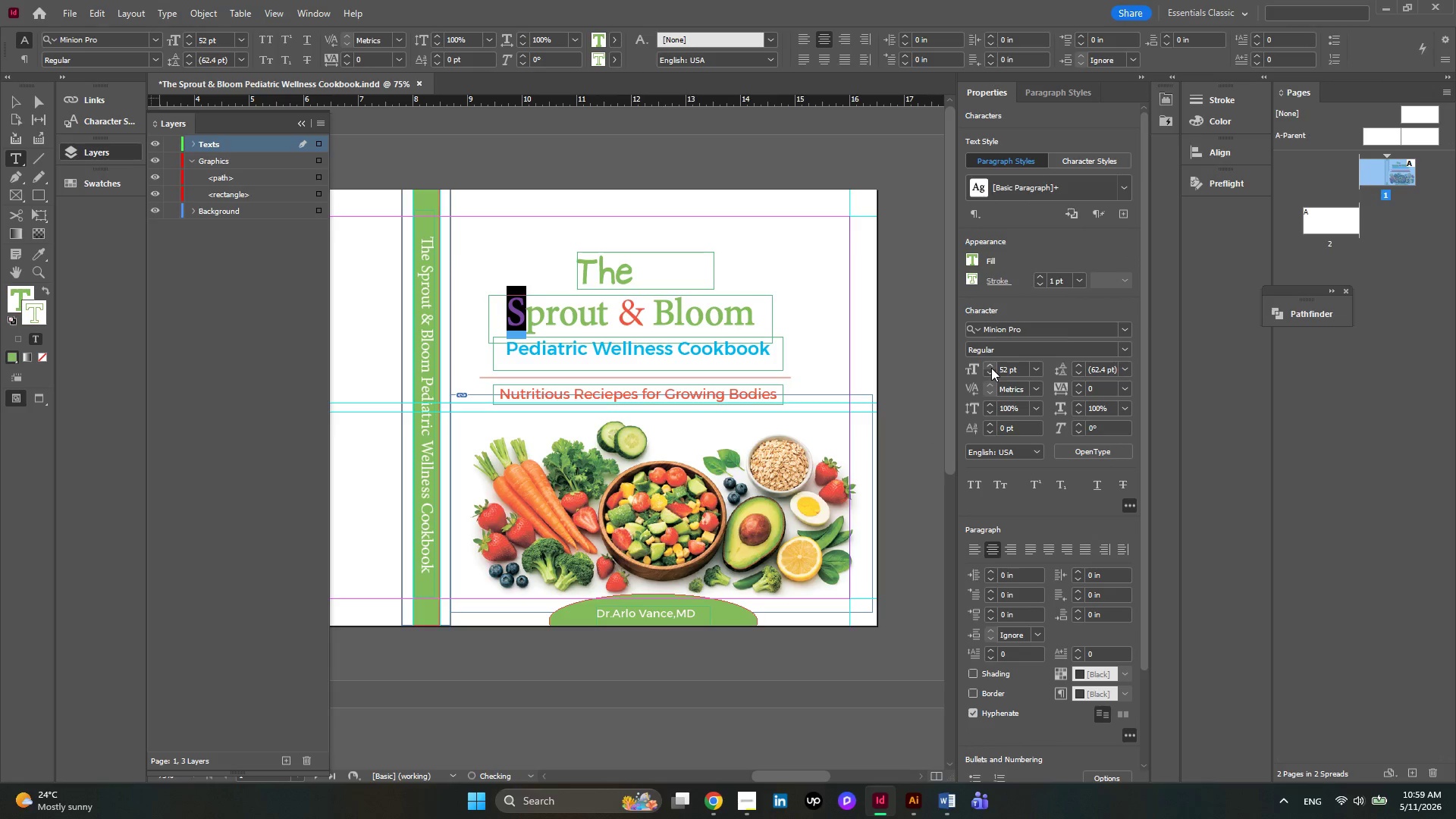 
triple_click([991, 368])
 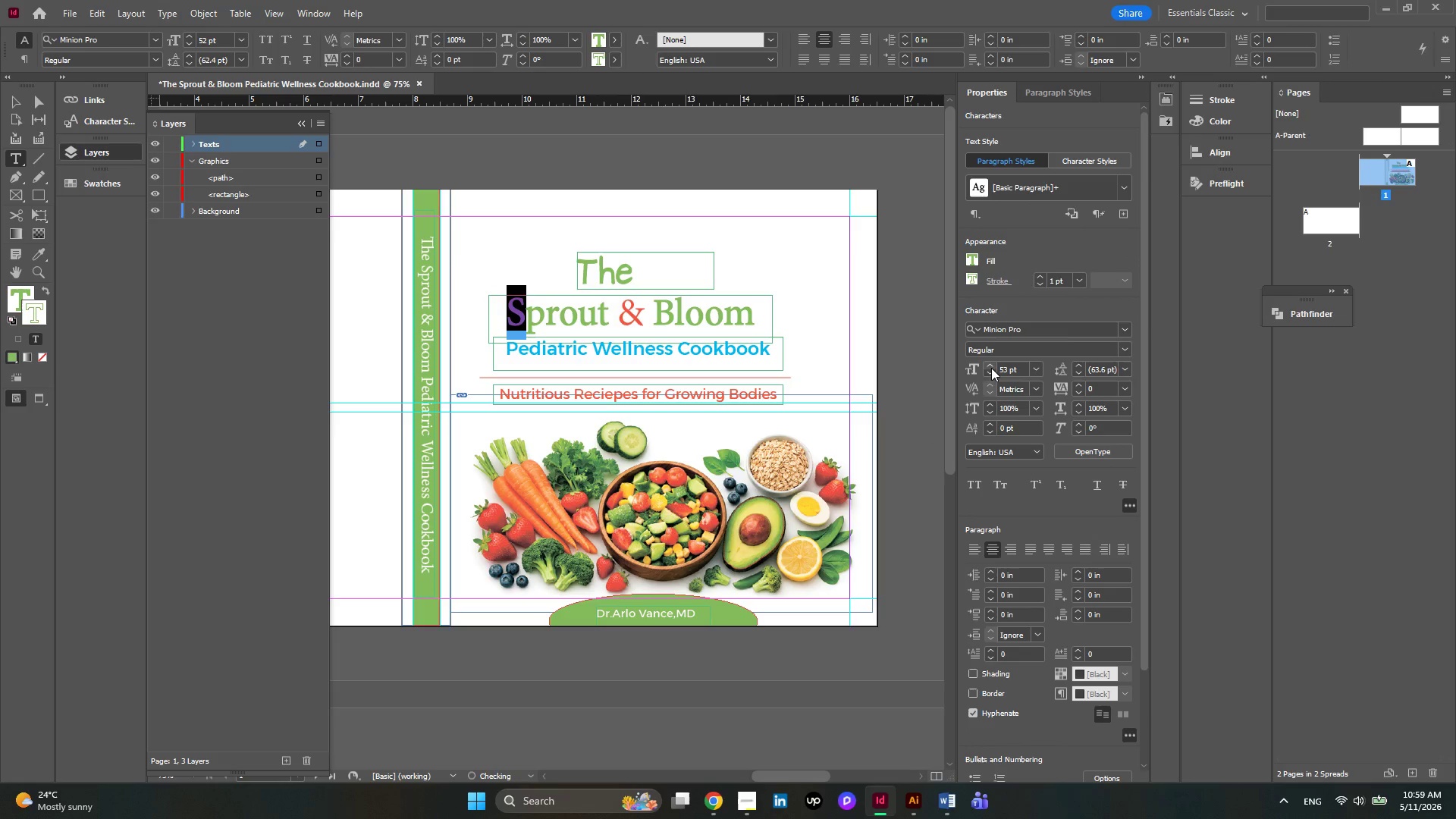 
triple_click([991, 368])
 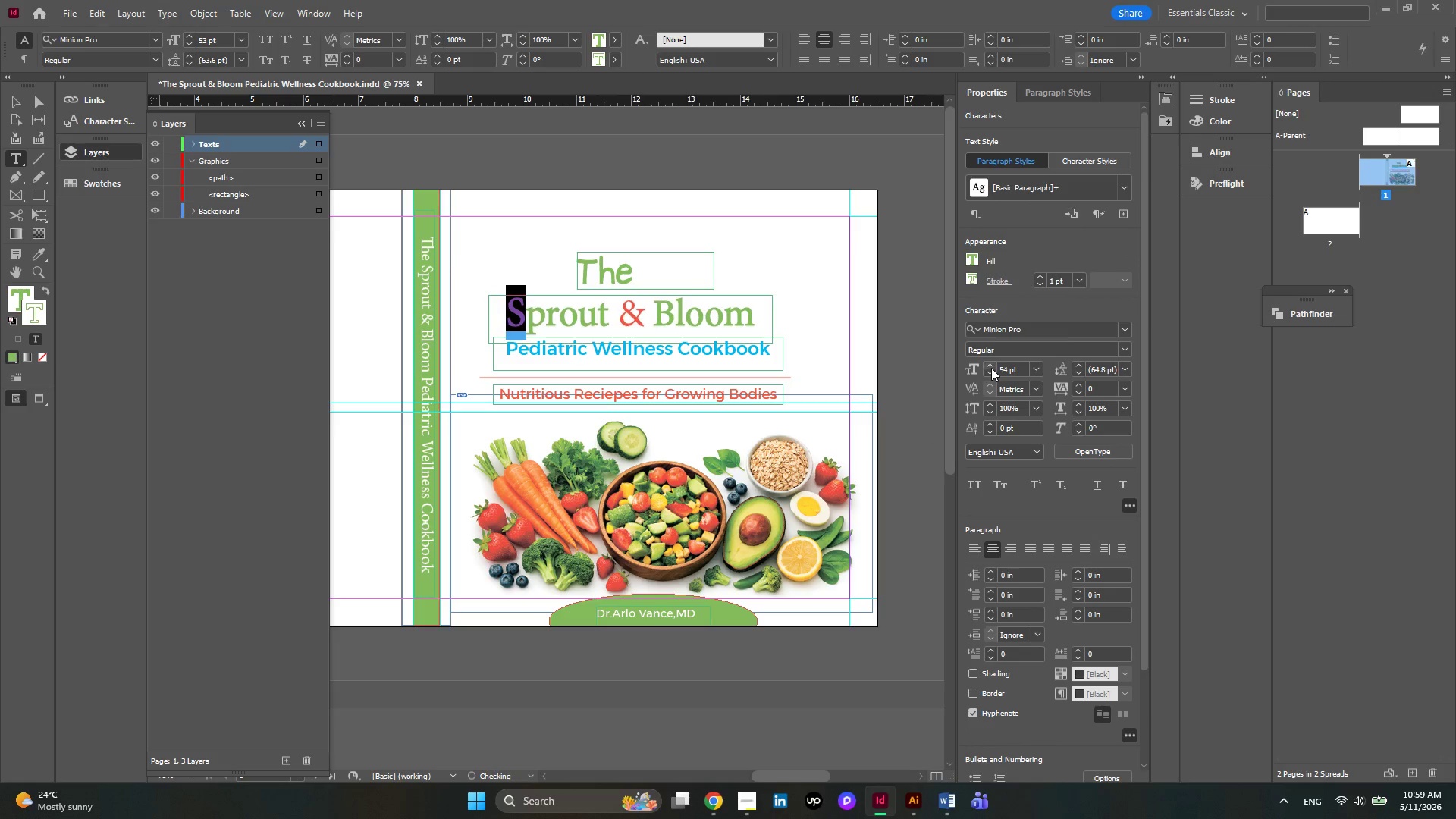 
triple_click([991, 368])
 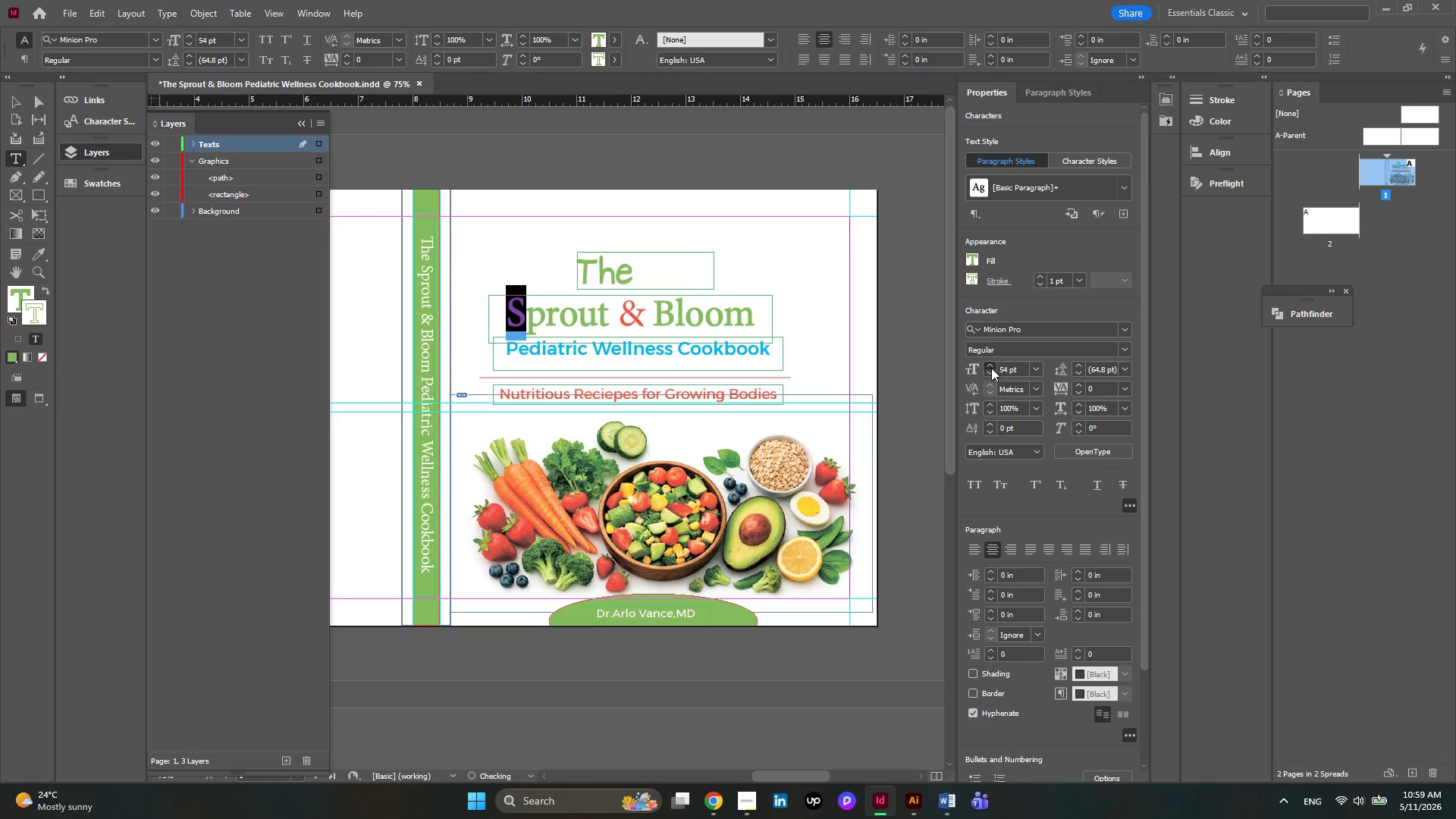 
triple_click([991, 368])
 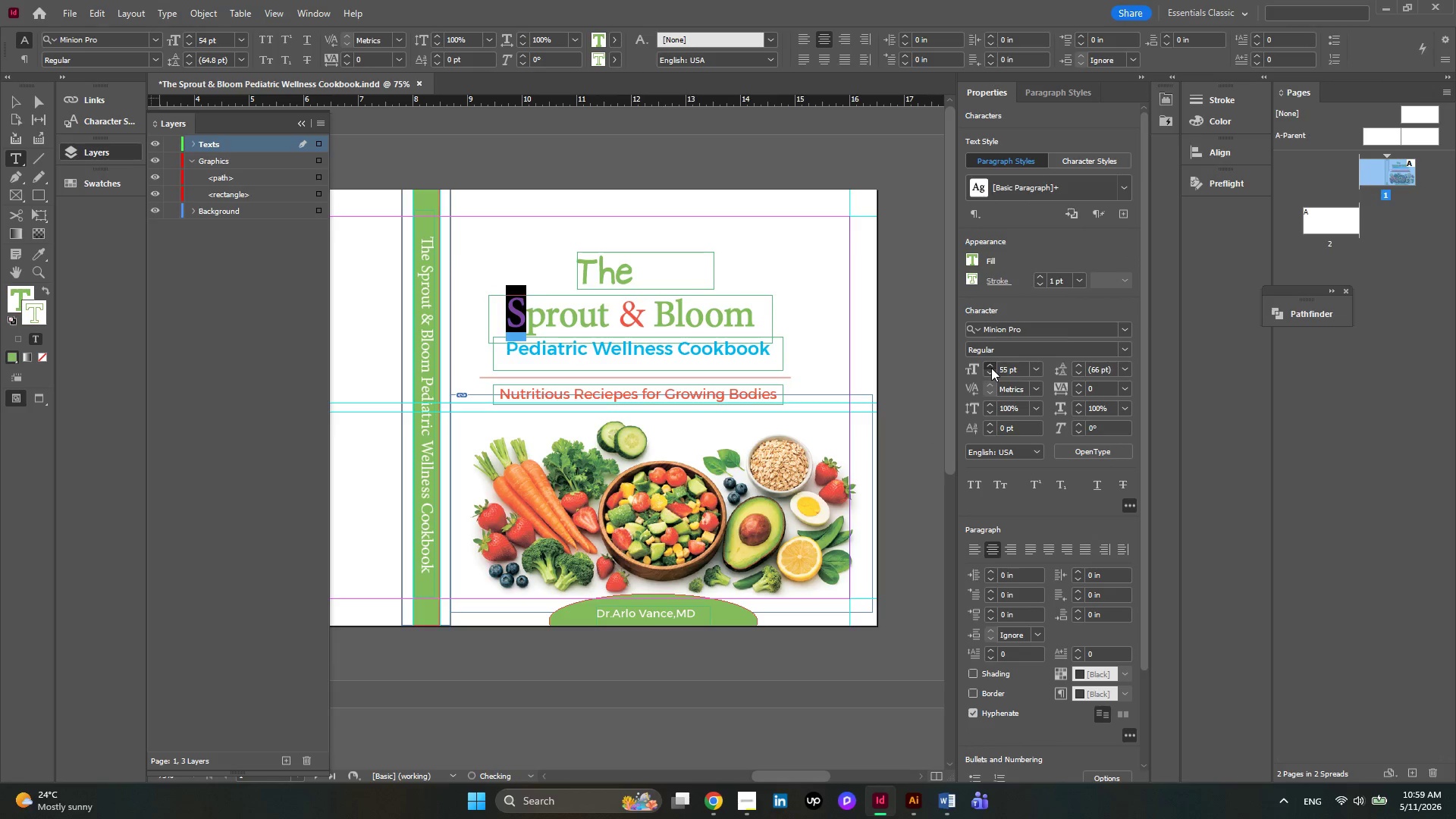 
triple_click([991, 368])
 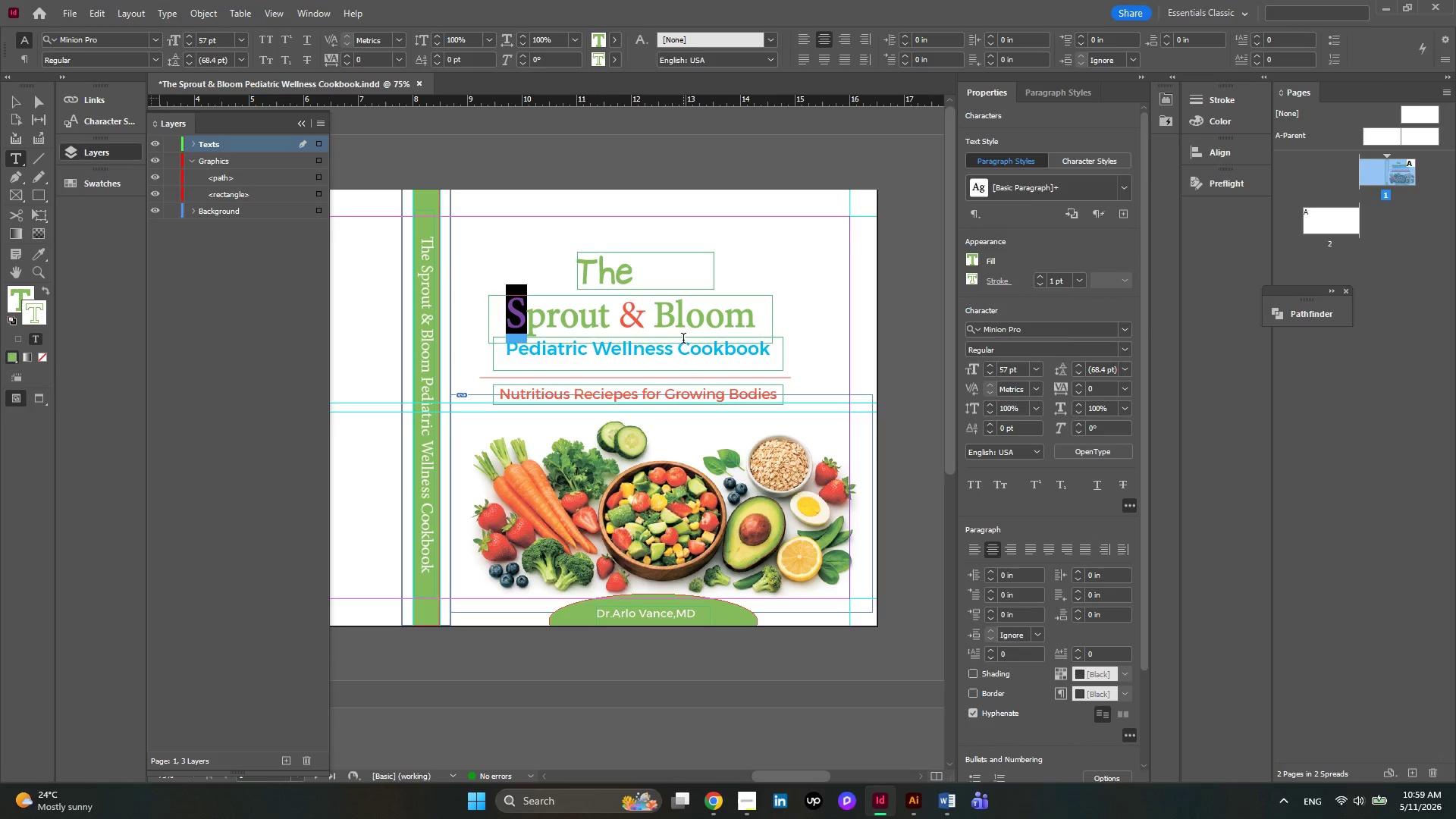 
left_click([673, 315])
 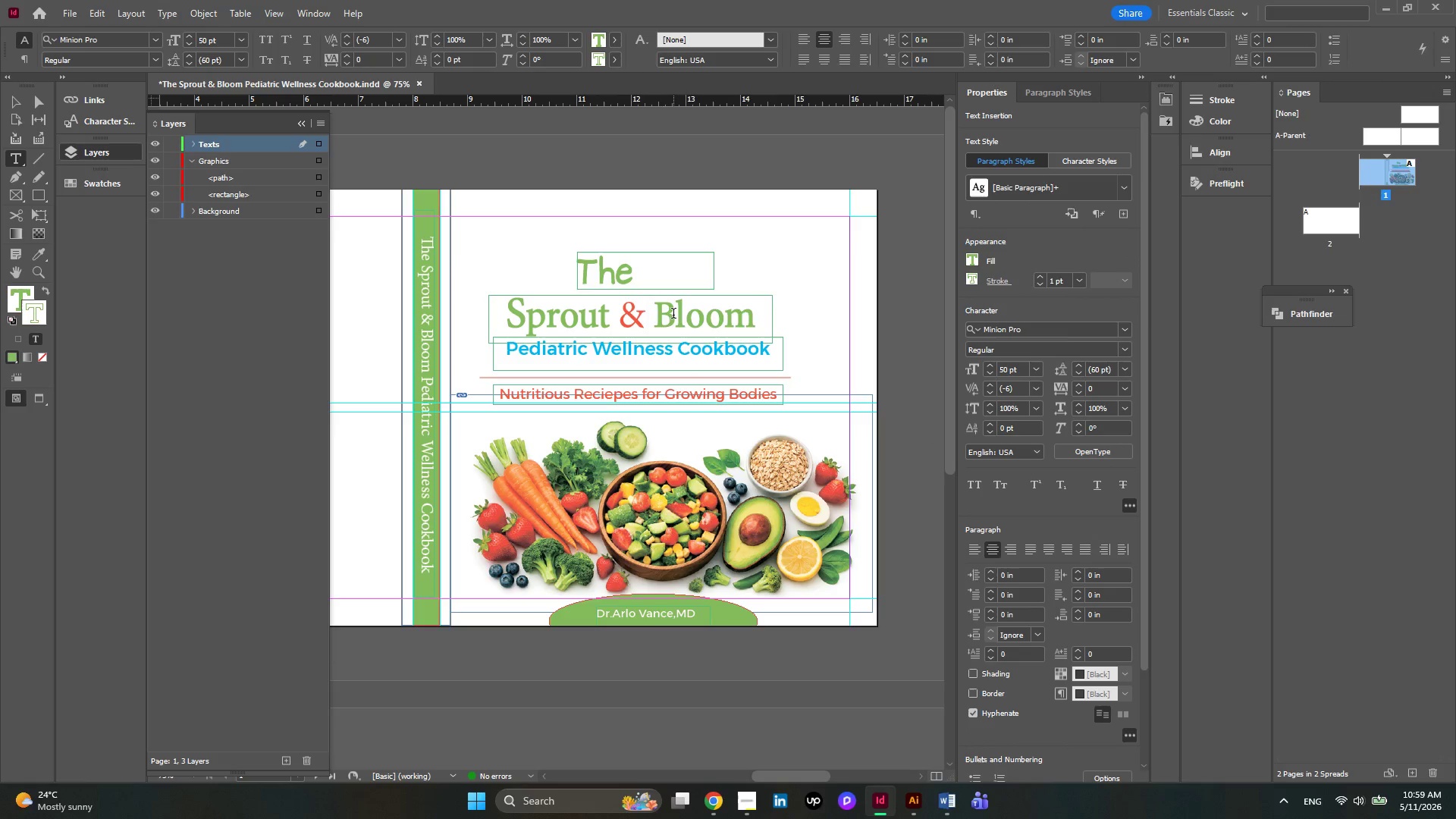 
left_click_drag(start_coordinate=[673, 315], to_coordinate=[670, 315])
 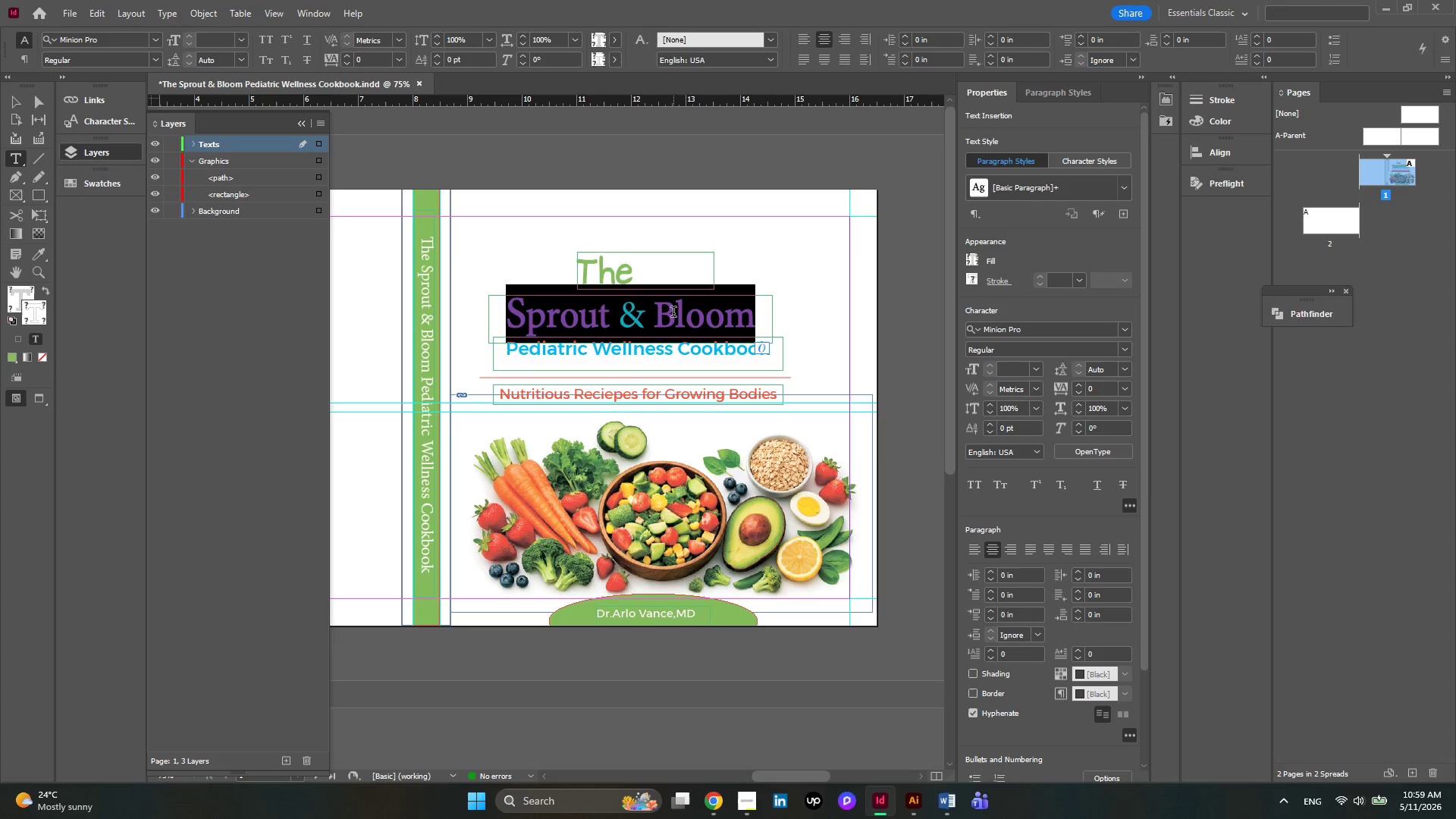 
double_click([673, 313])
 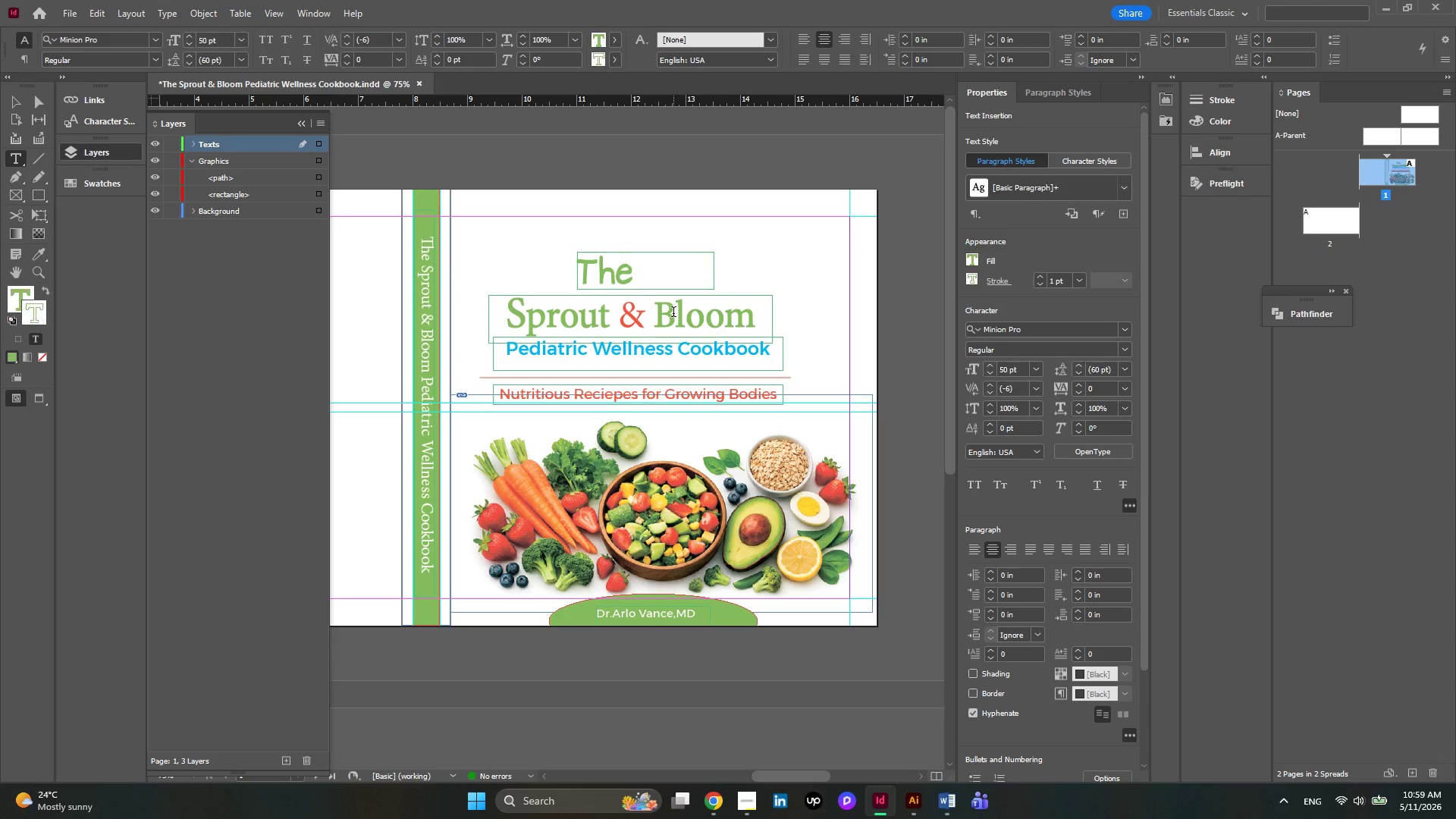 
left_click_drag(start_coordinate=[673, 313], to_coordinate=[669, 315])
 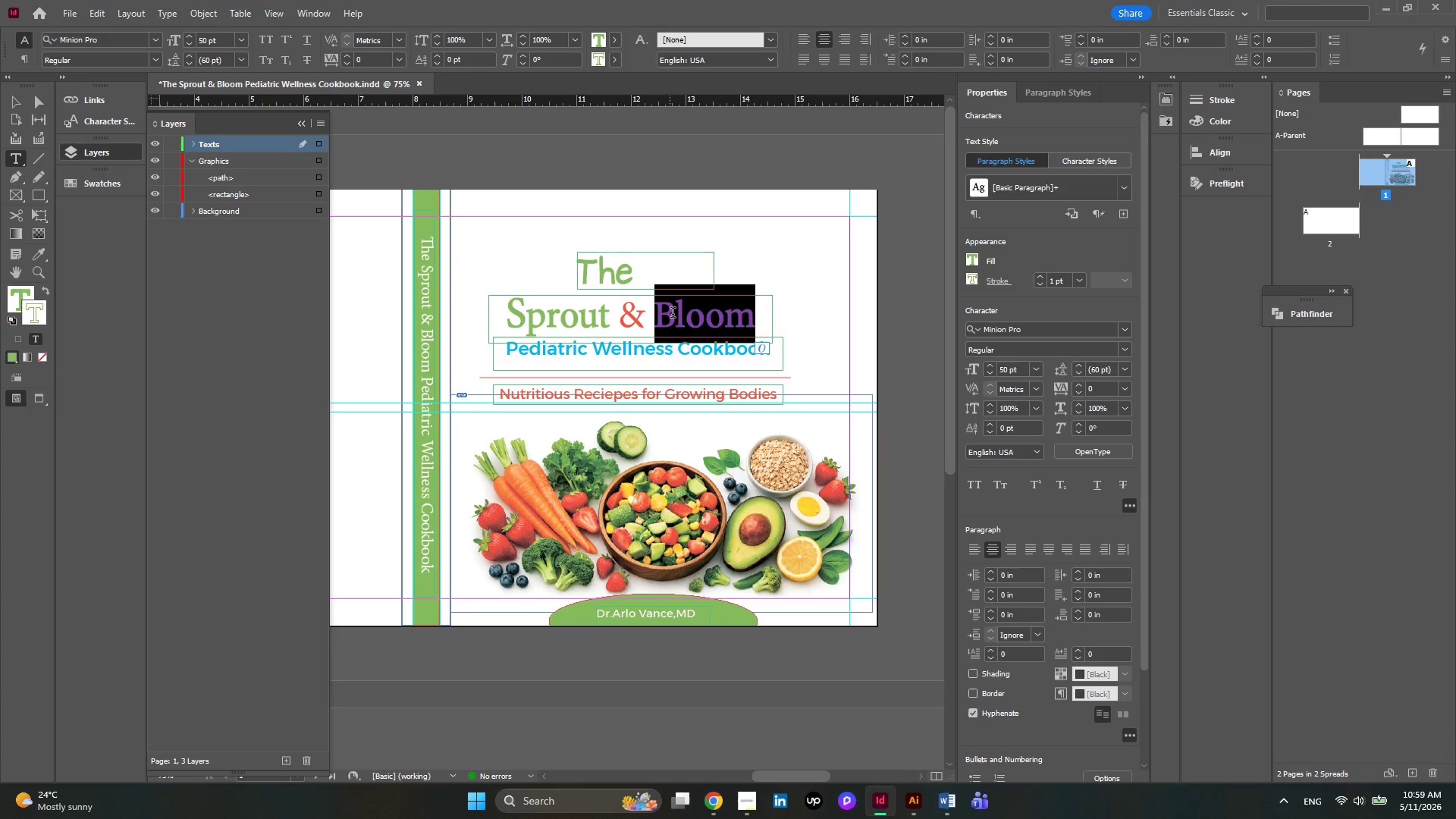 
double_click([673, 314])
 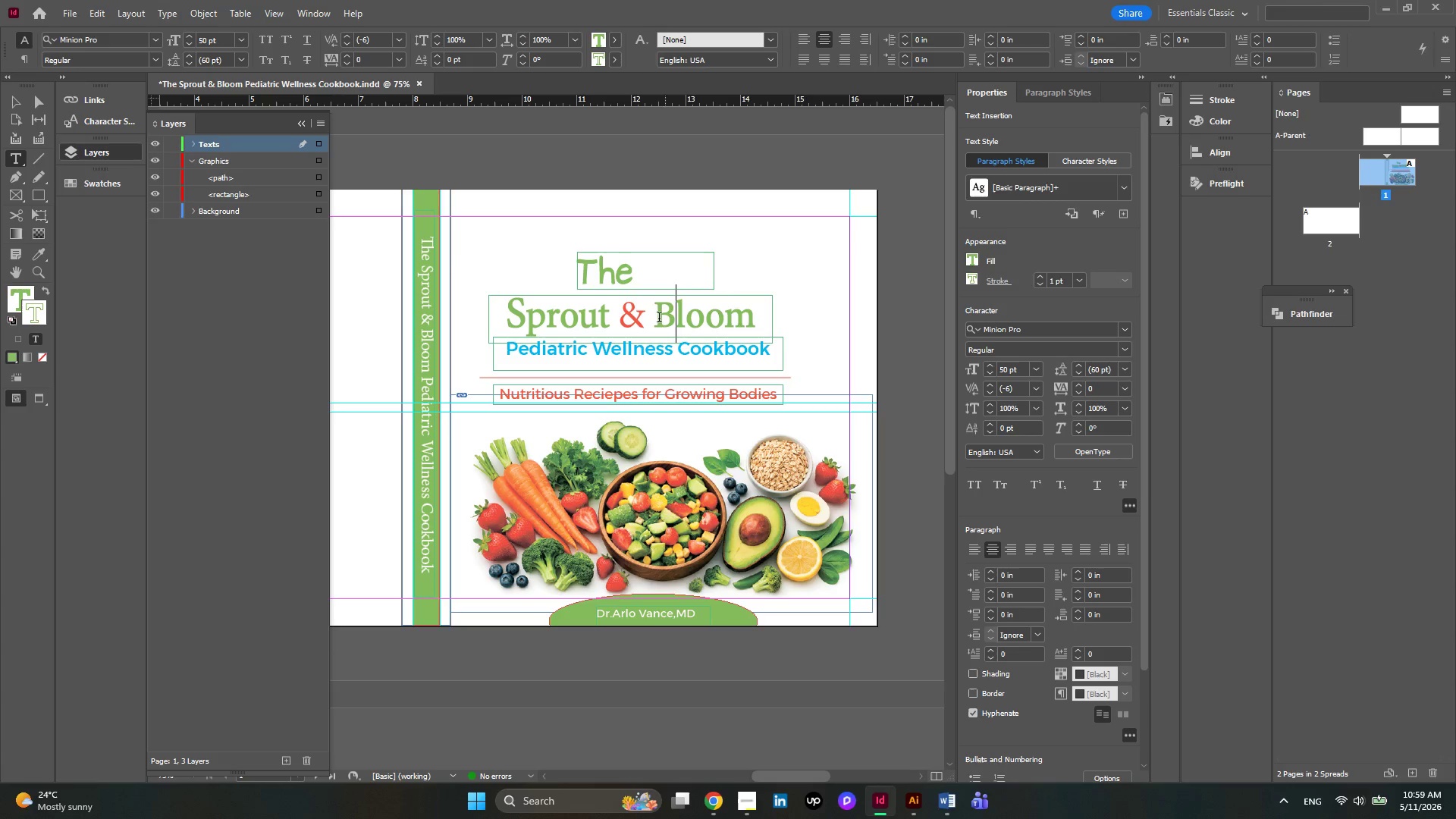 
left_click_drag(start_coordinate=[653, 317], to_coordinate=[667, 325])
 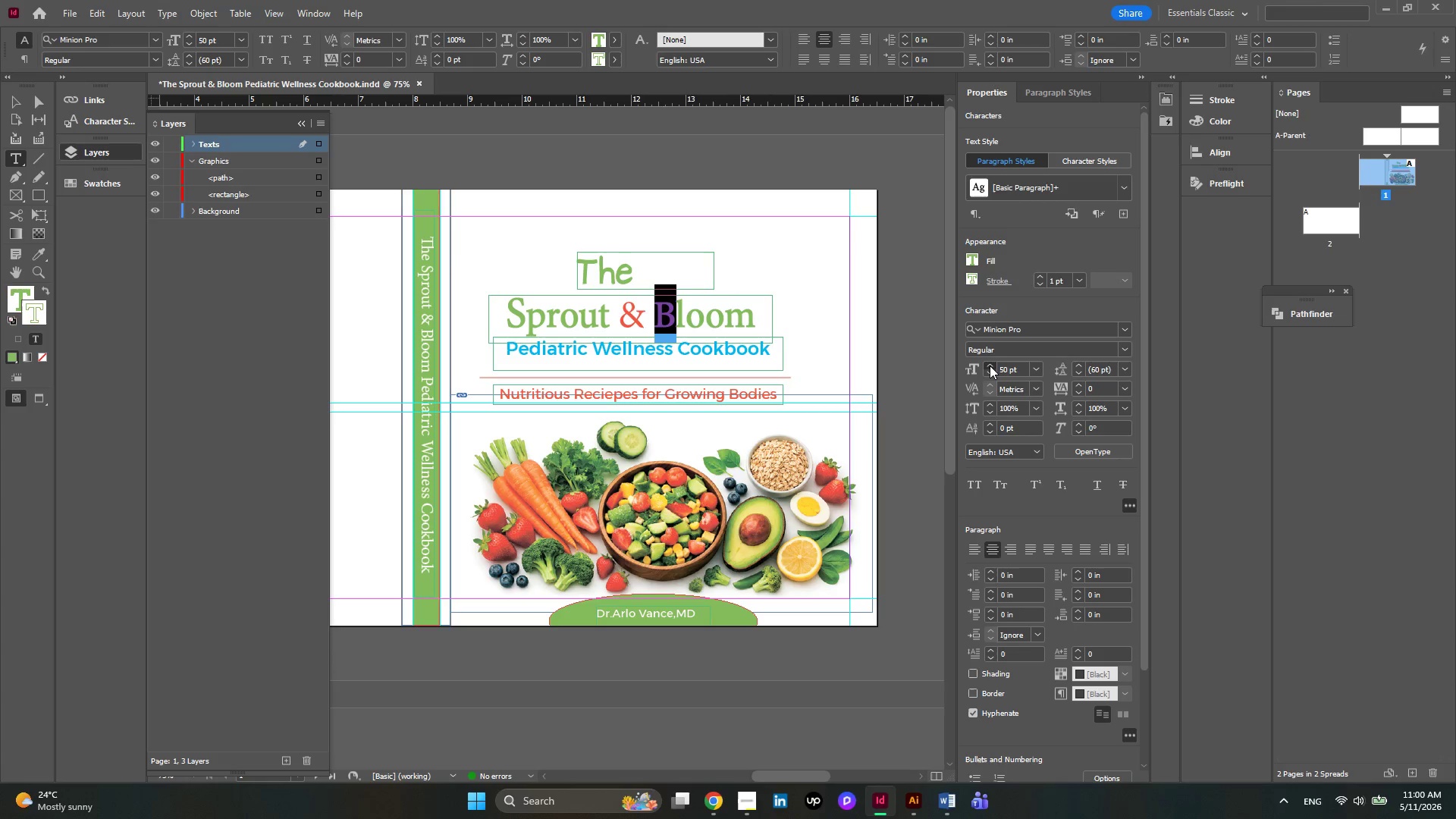 
left_click([990, 366])
 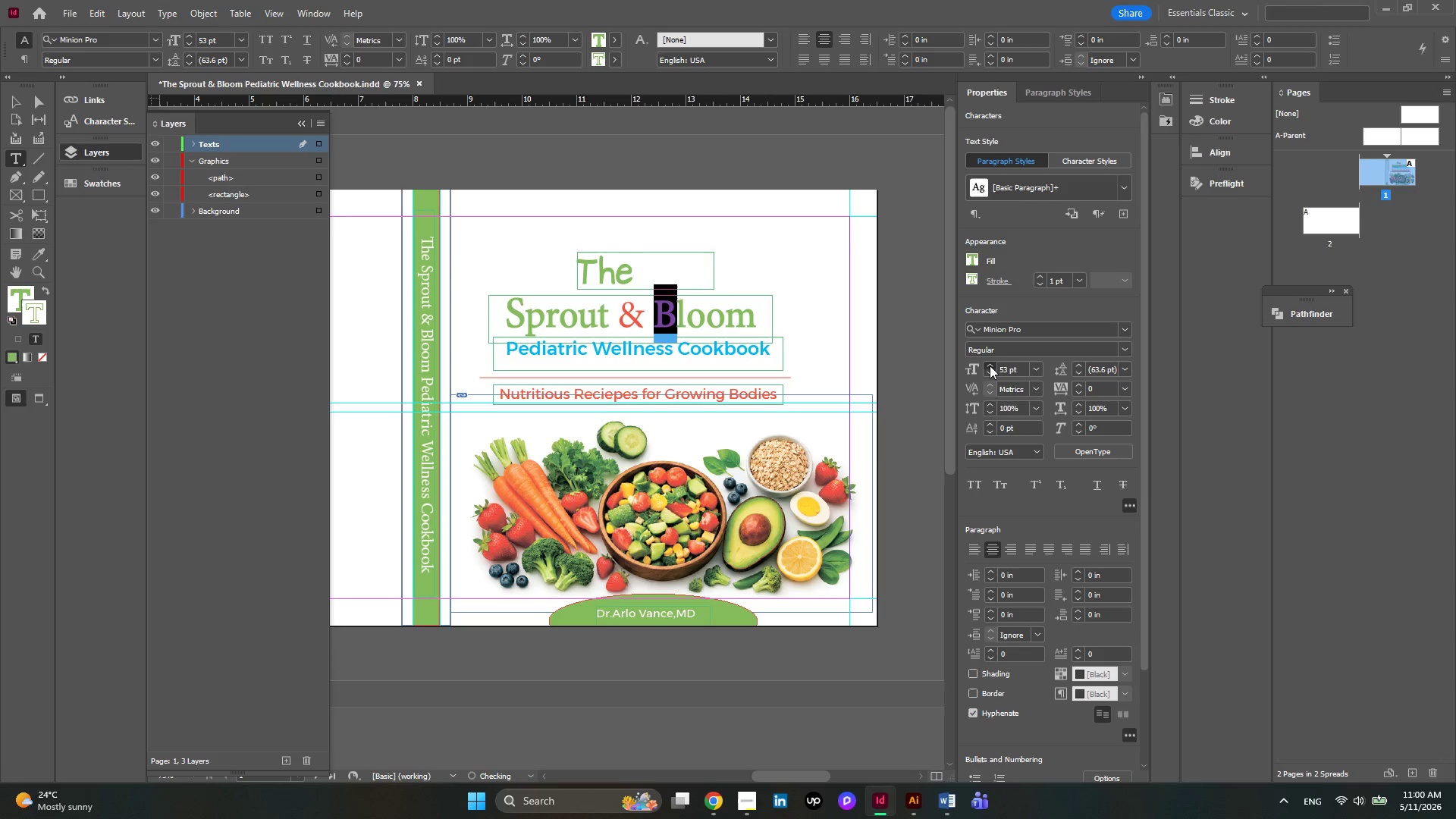 
double_click([990, 366])
 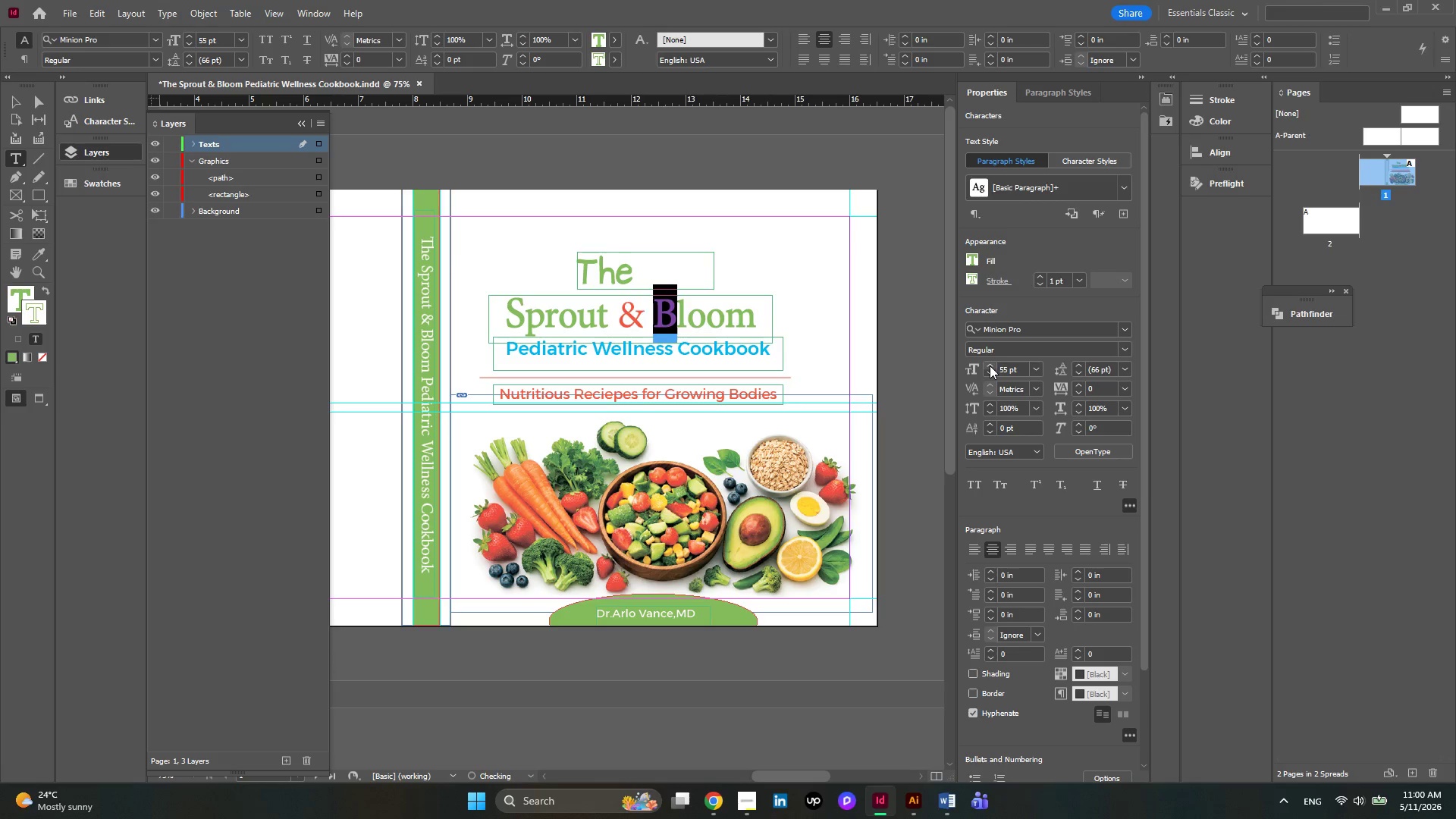 
triple_click([990, 366])
 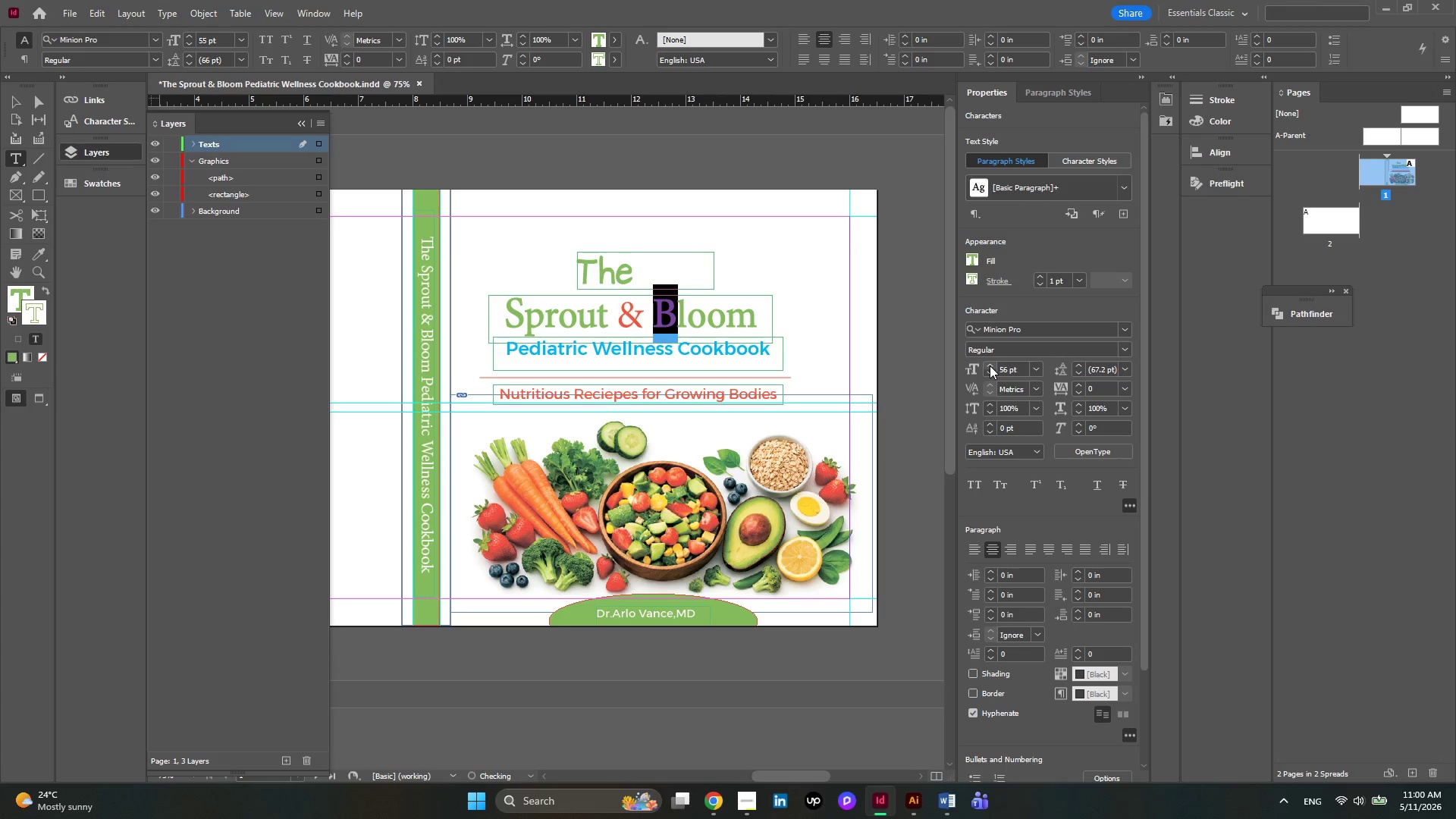 
triple_click([990, 366])
 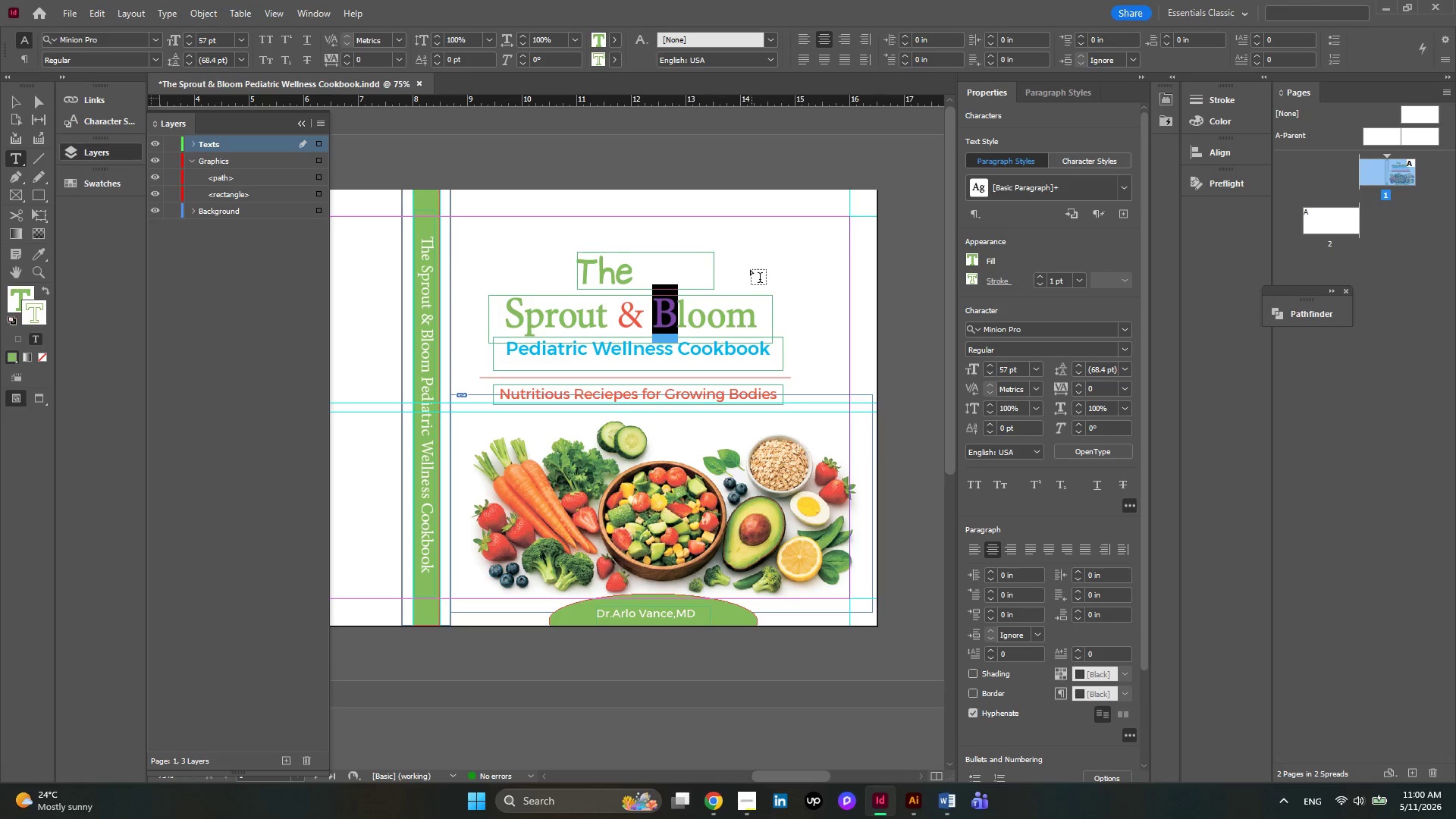 
left_click([782, 265])
 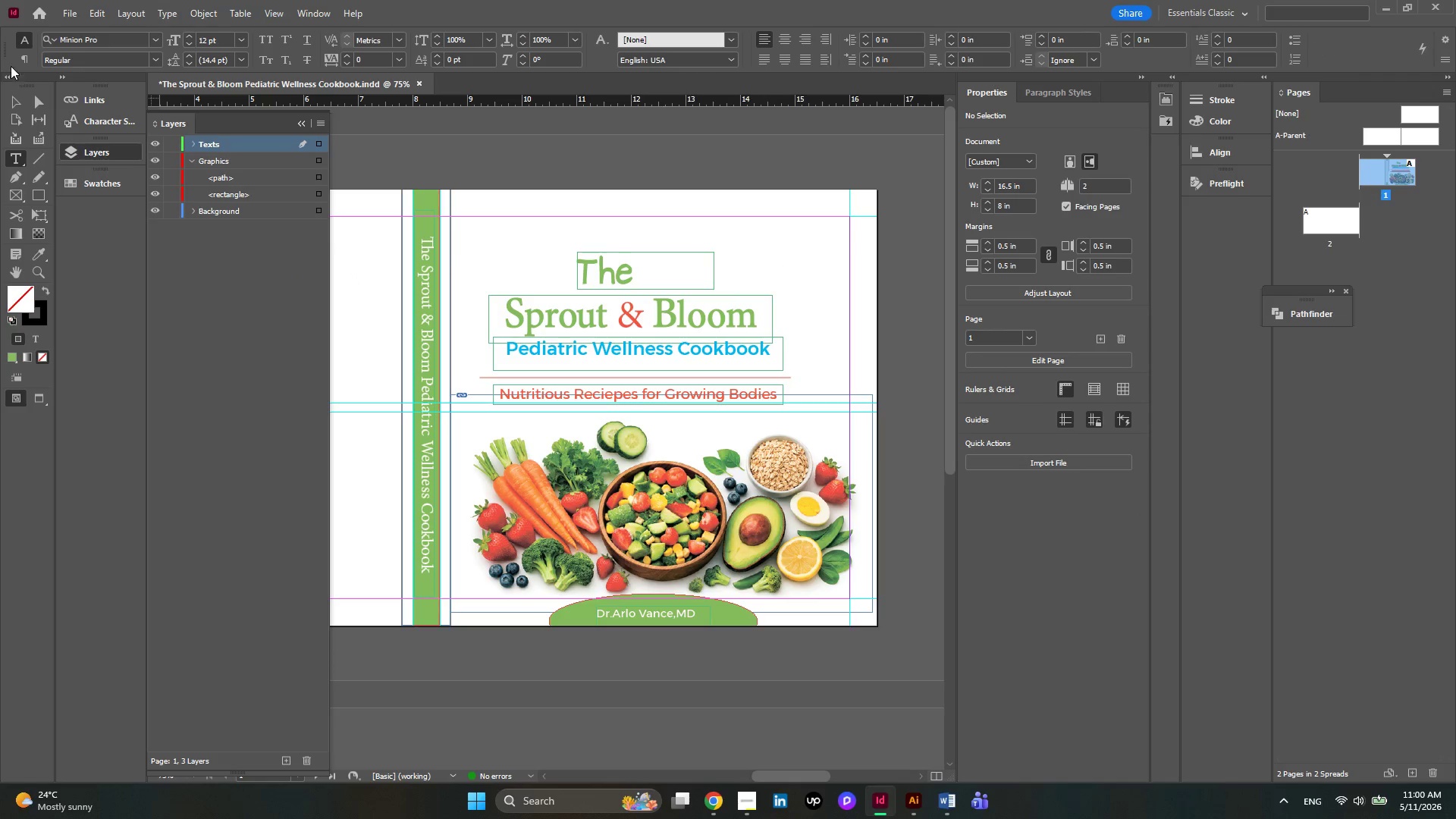 
left_click([21, 108])
 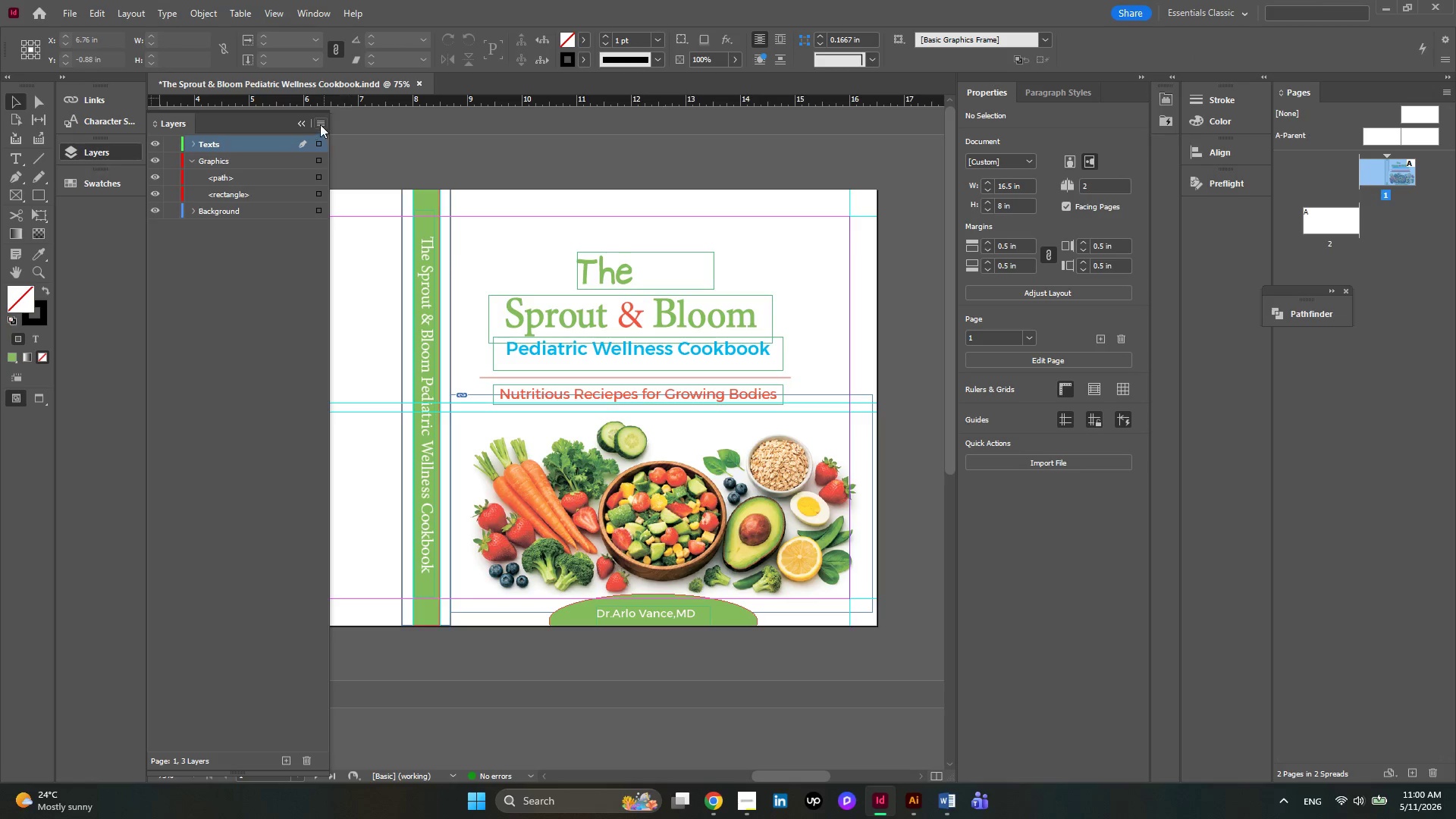 
left_click([302, 125])
 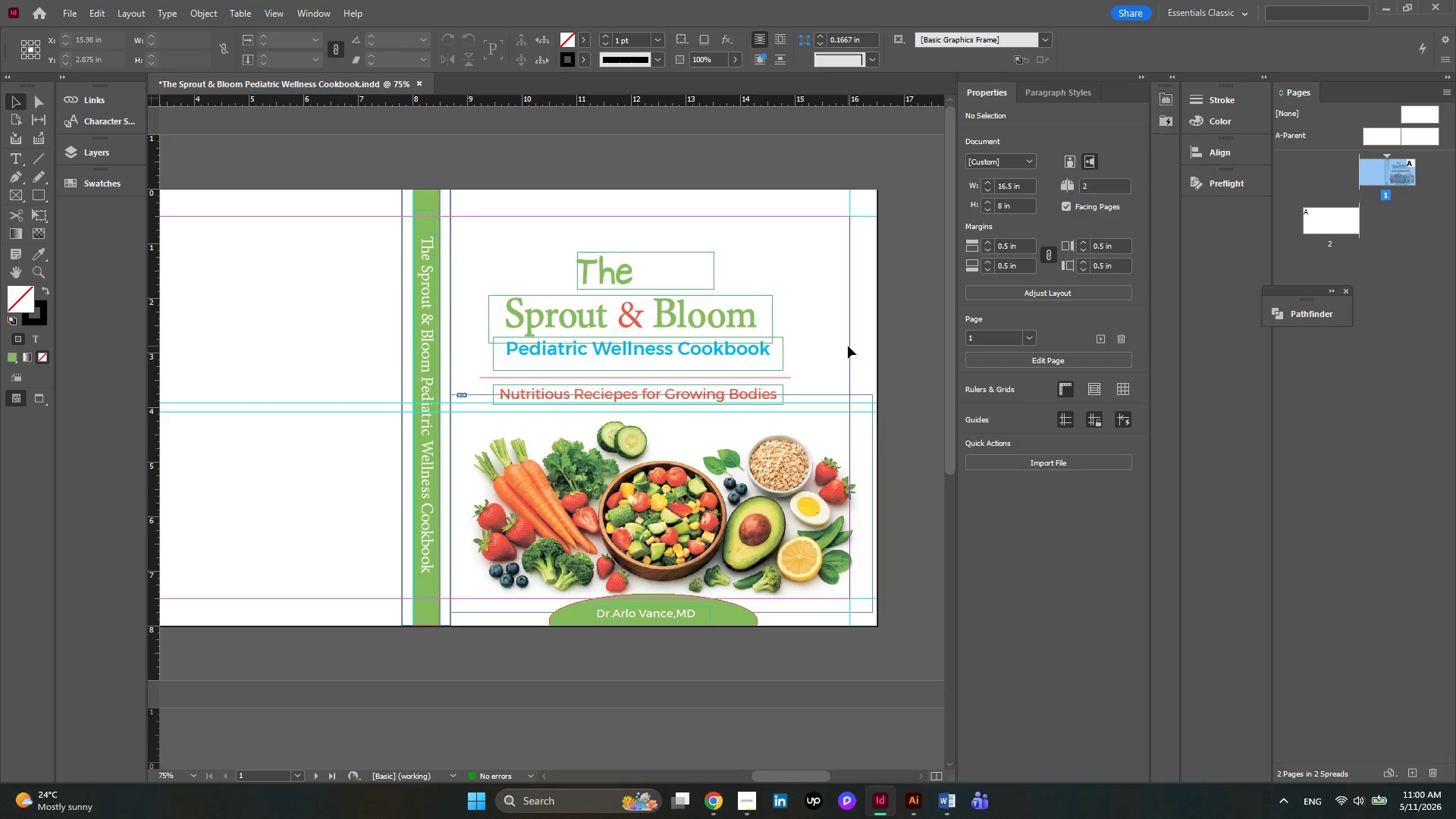 
hold_key(key=AltLeft, duration=0.5)
scroll: coordinate [848, 346], scroll_direction: down, amount: 1.0
 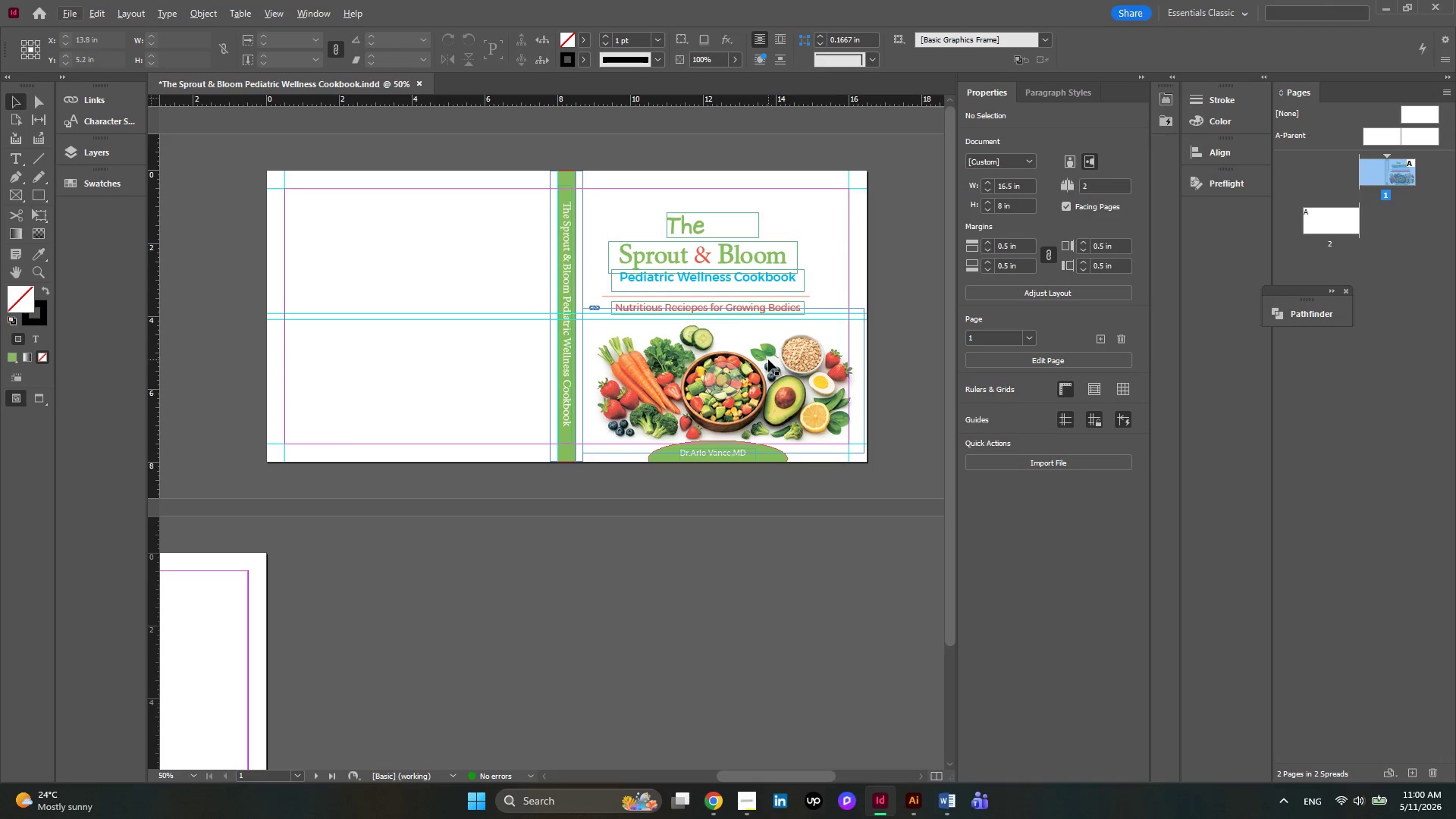 
hold_key(key=AltLeft, duration=0.44)
scroll: coordinate [768, 359], scroll_direction: none, amount: 0.0
 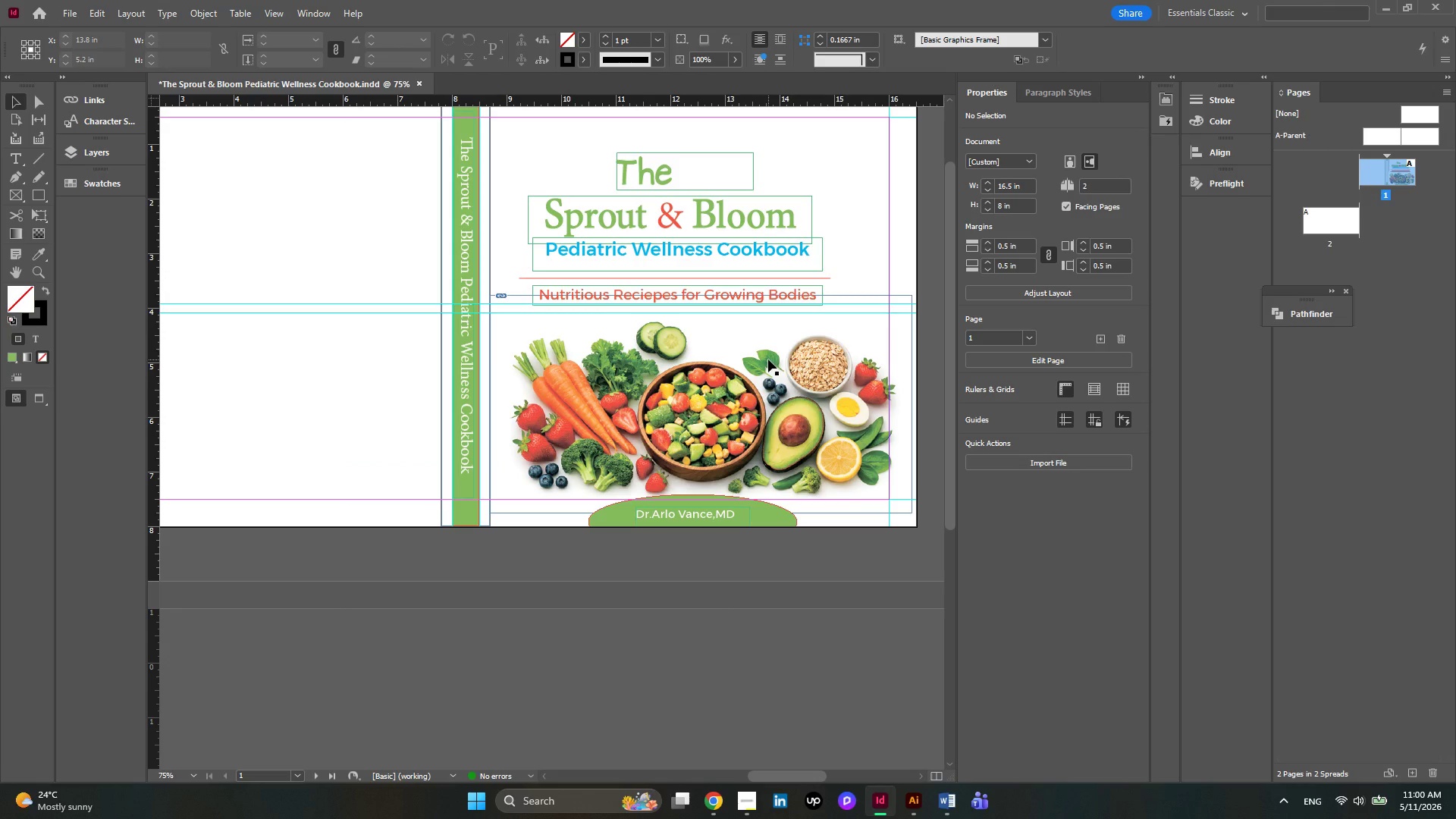 
scroll: coordinate [768, 359], scroll_direction: up, amount: 2.0
 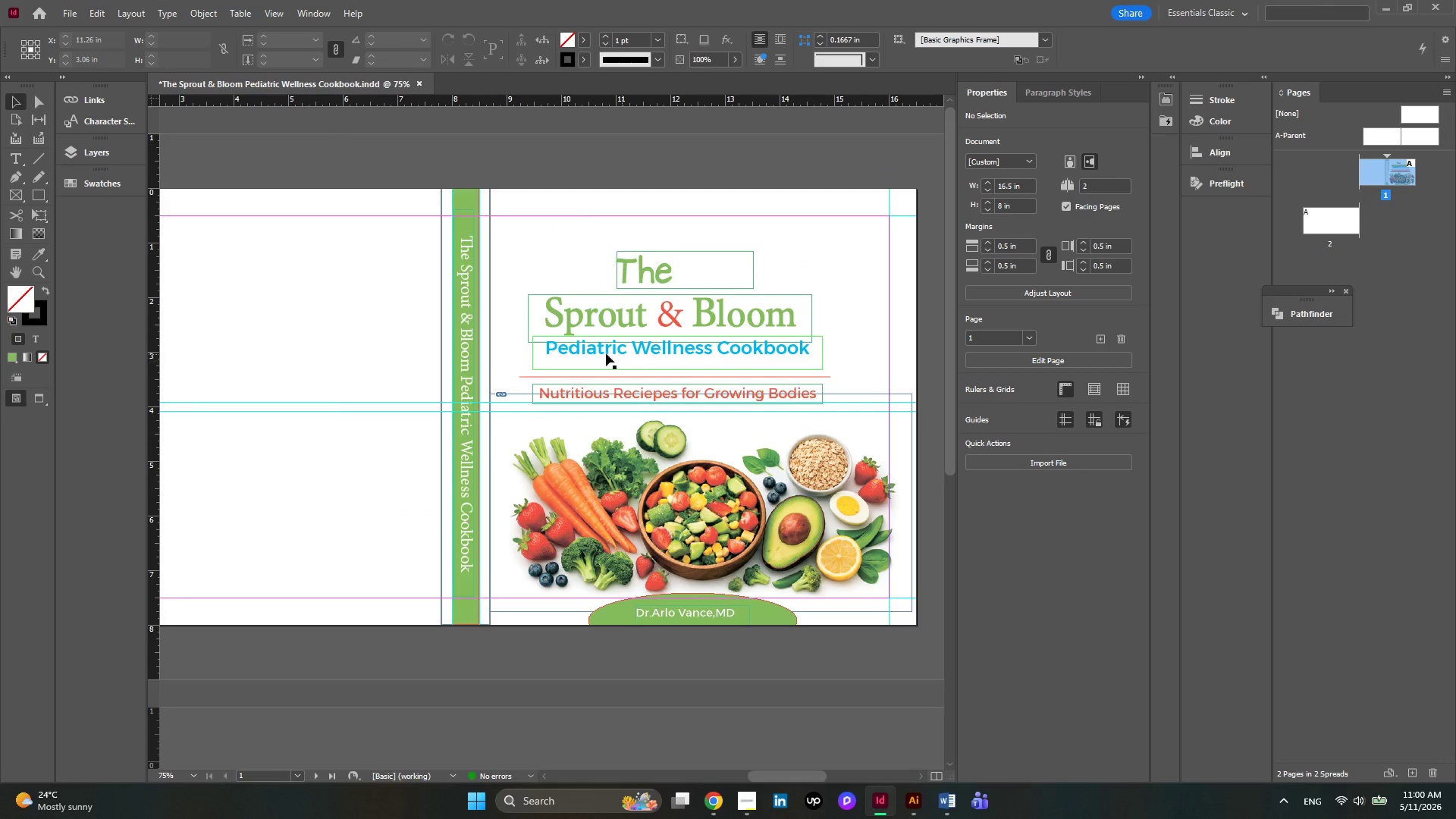 
key(Alt+AltLeft)
 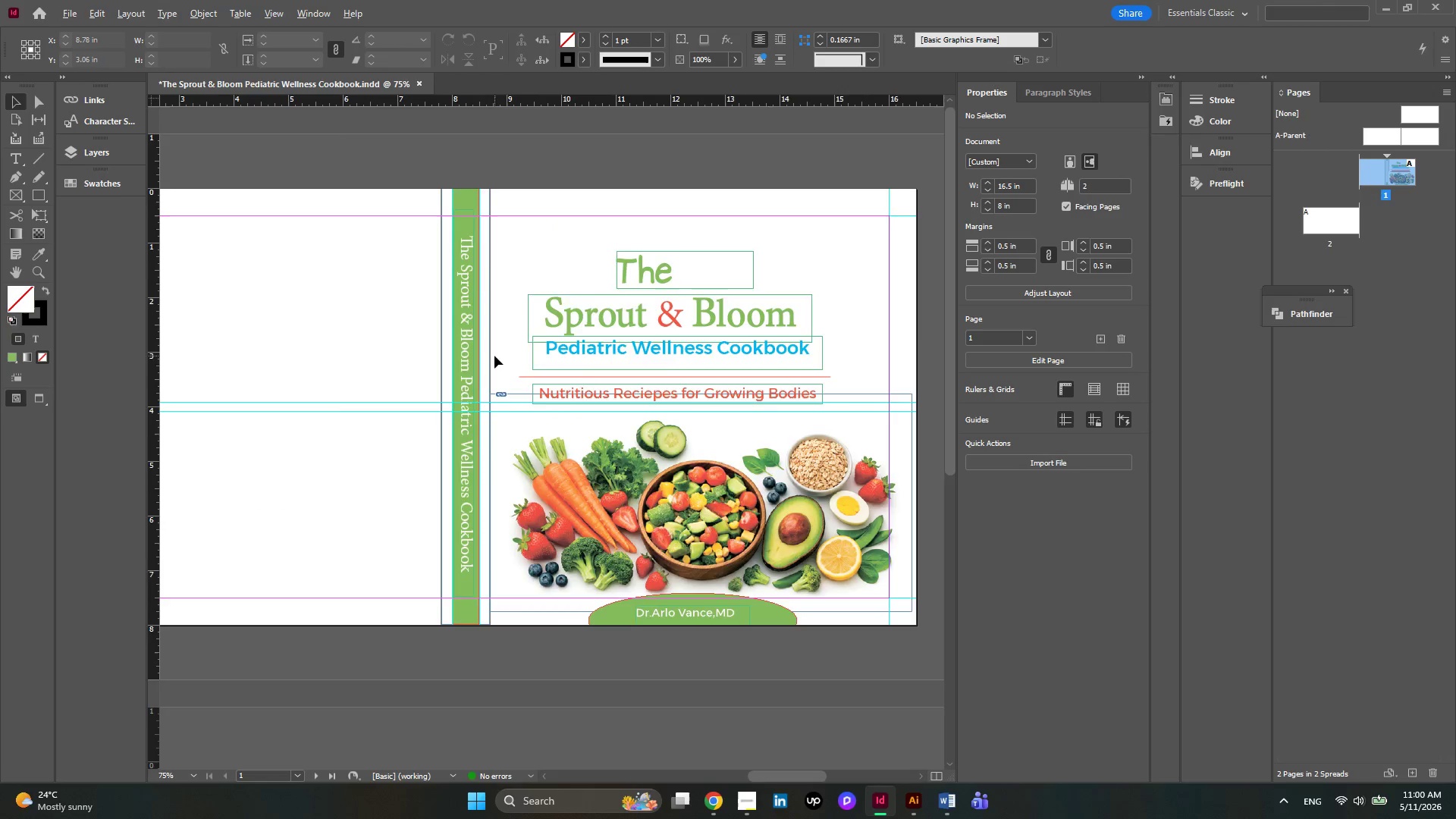 
scroll: coordinate [494, 356], scroll_direction: up, amount: 1.0
 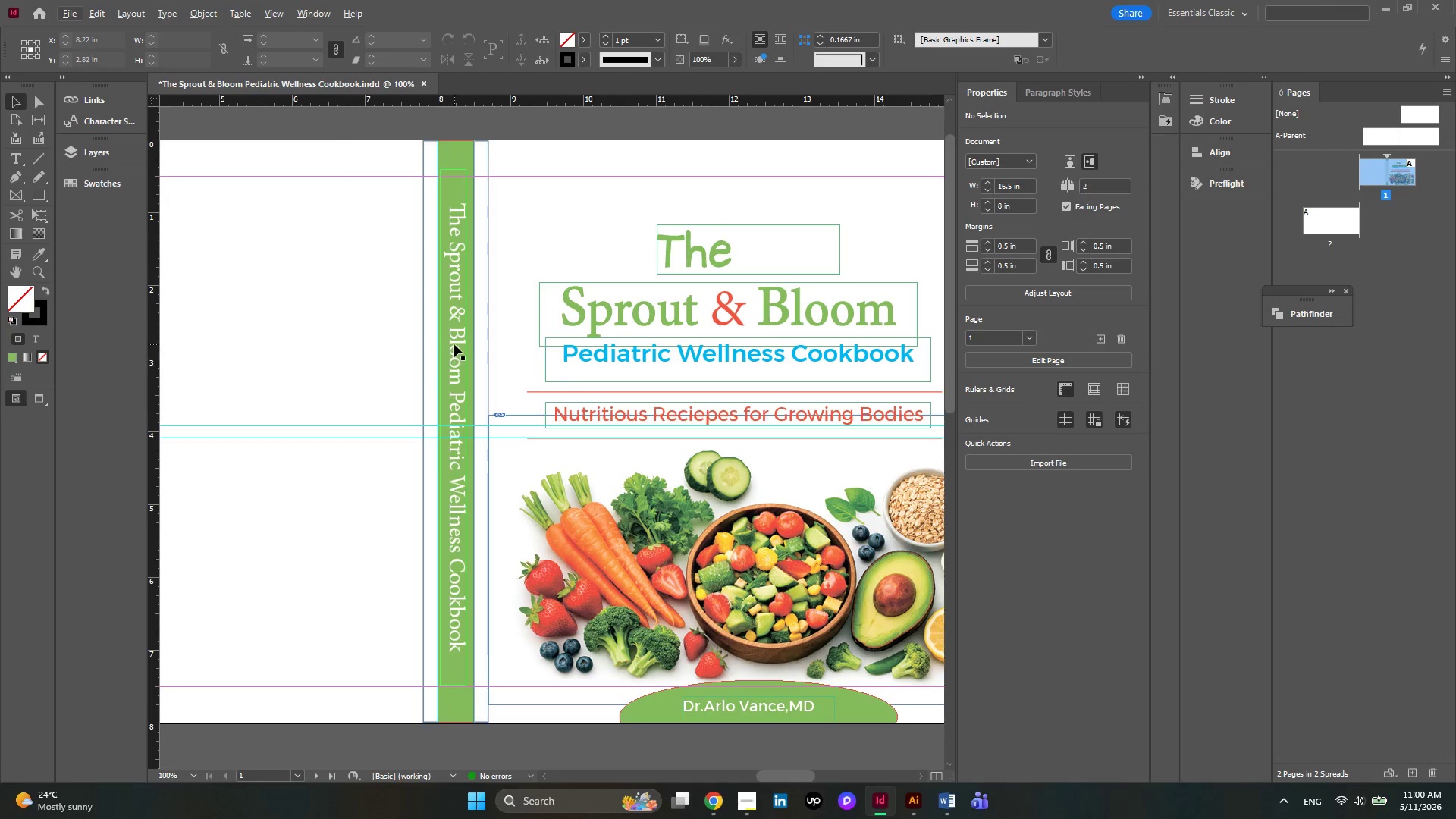 
left_click_drag(start_coordinate=[454, 344], to_coordinate=[454, 330])
 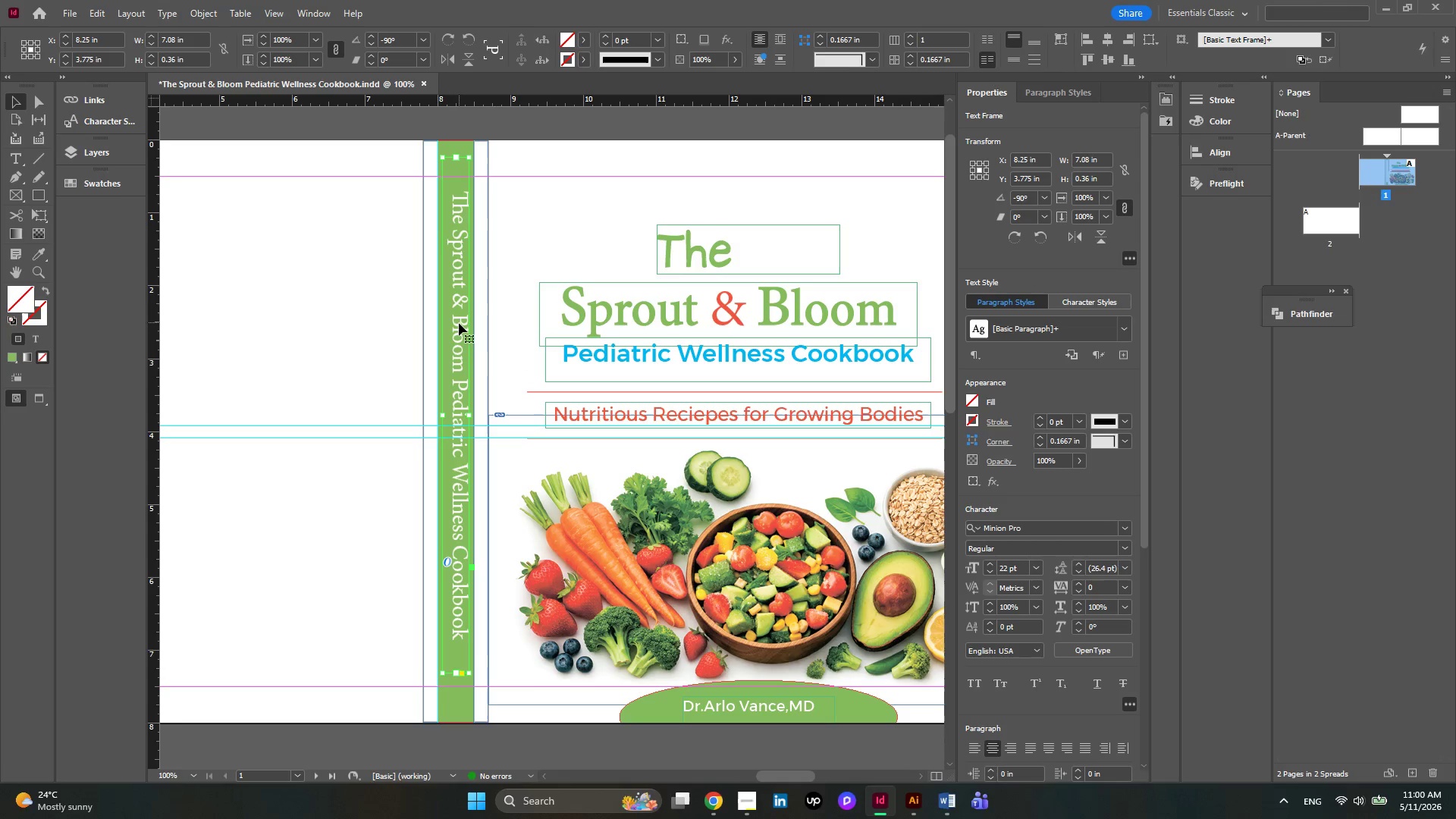 
left_click_drag(start_coordinate=[459, 324], to_coordinate=[457, 310])
 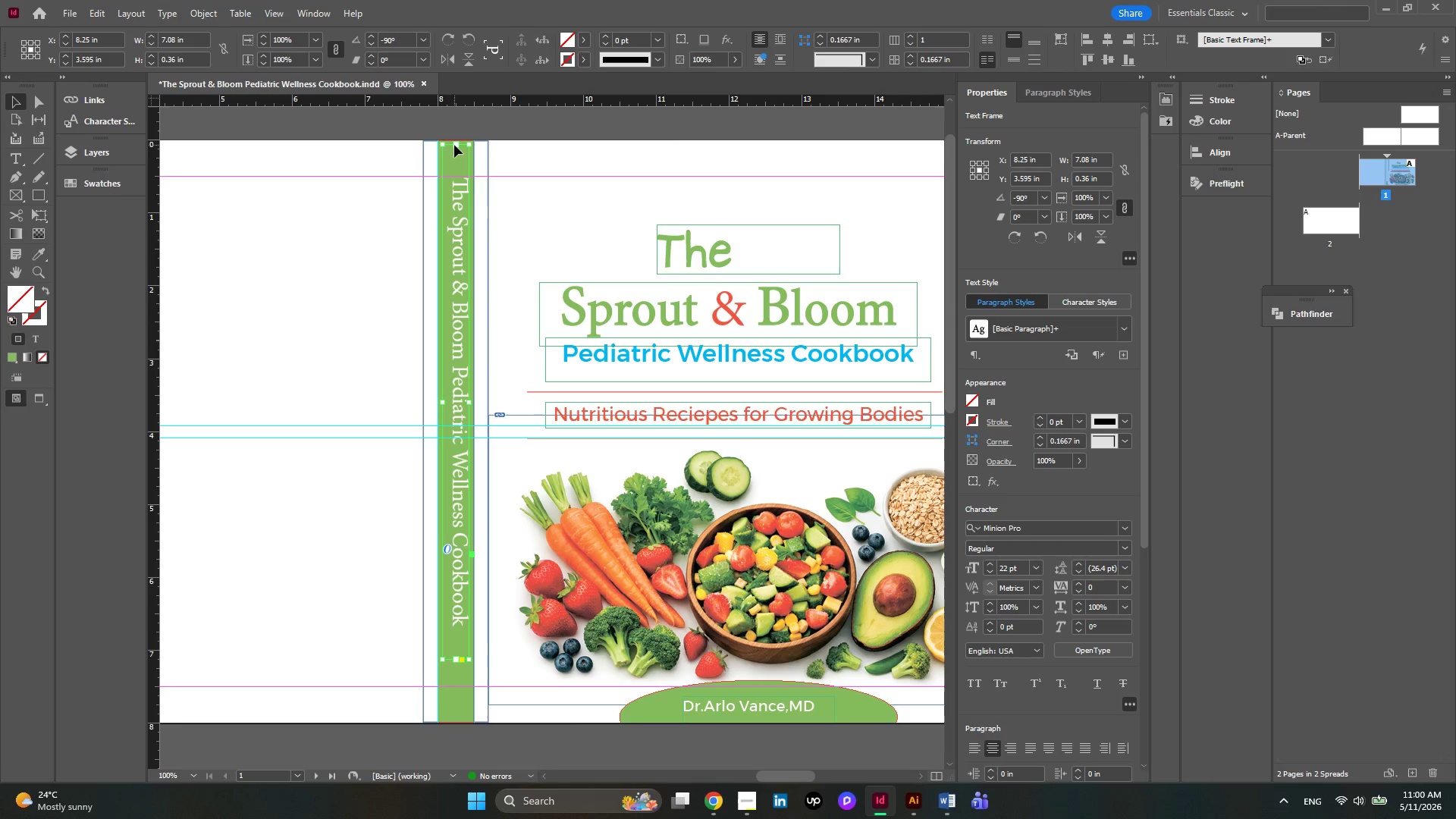 
scroll: coordinate [479, 240], scroll_direction: down, amount: 3.0
 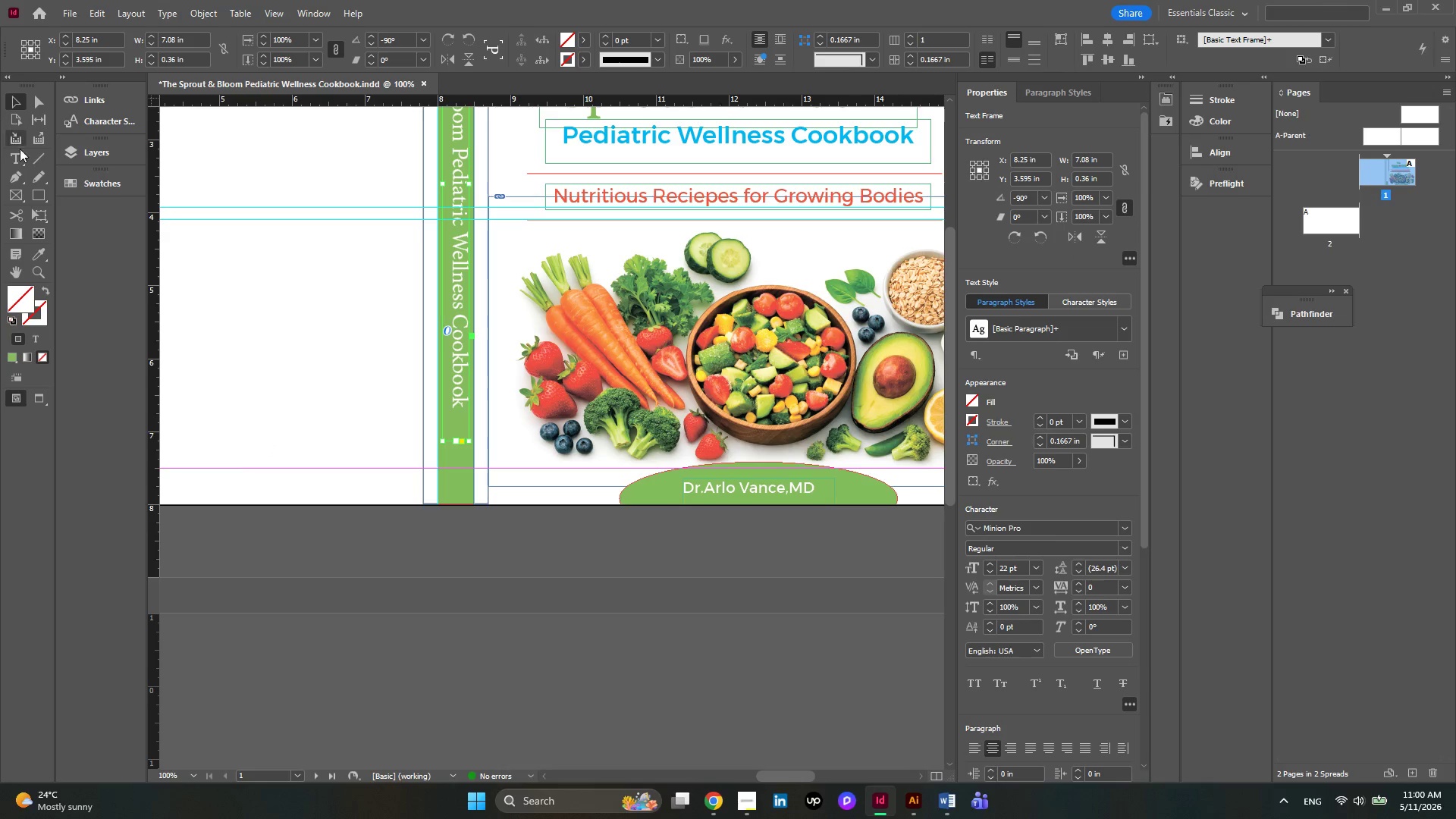 
wait(6.57)
 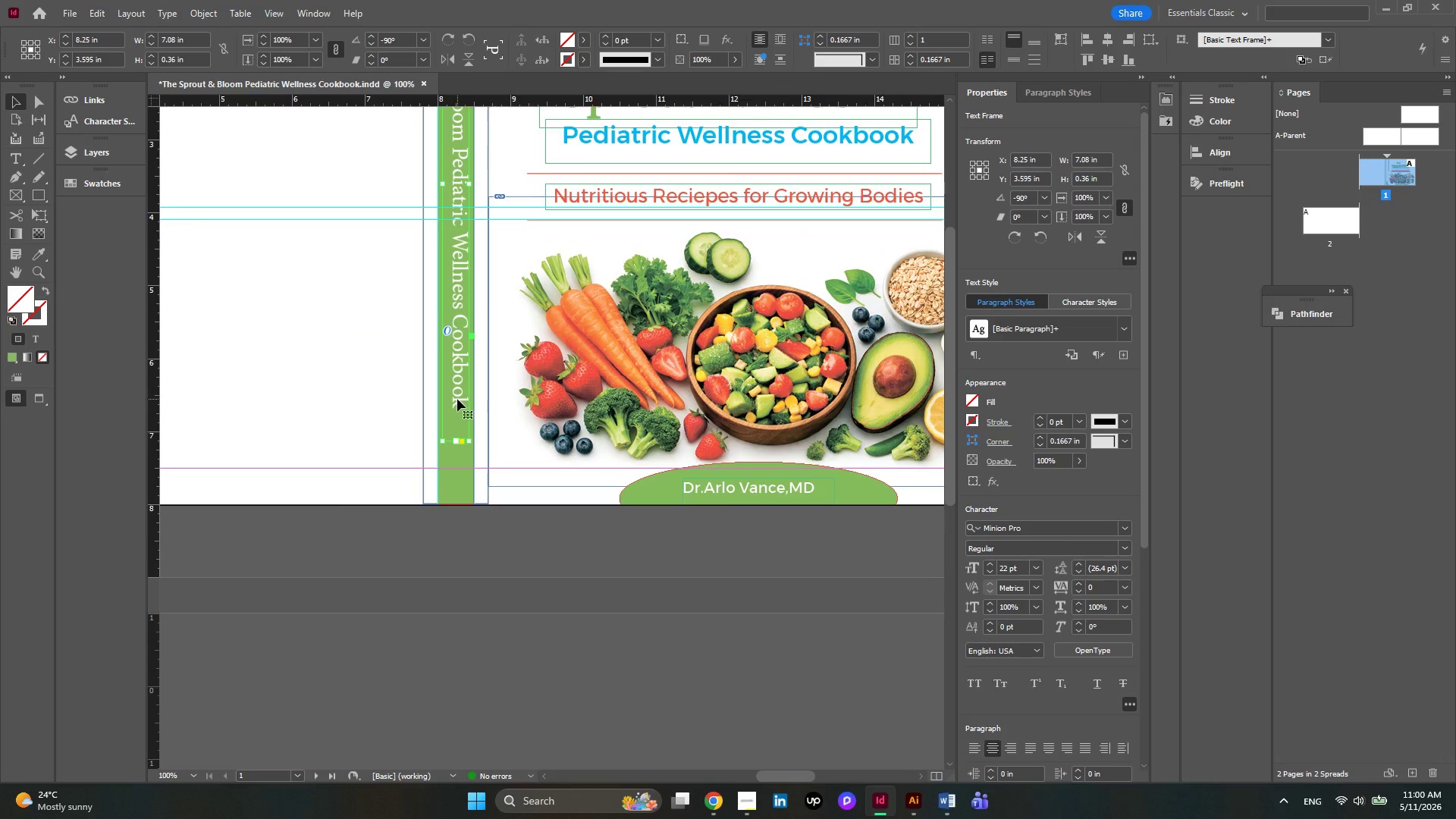 
left_click([17, 171])
 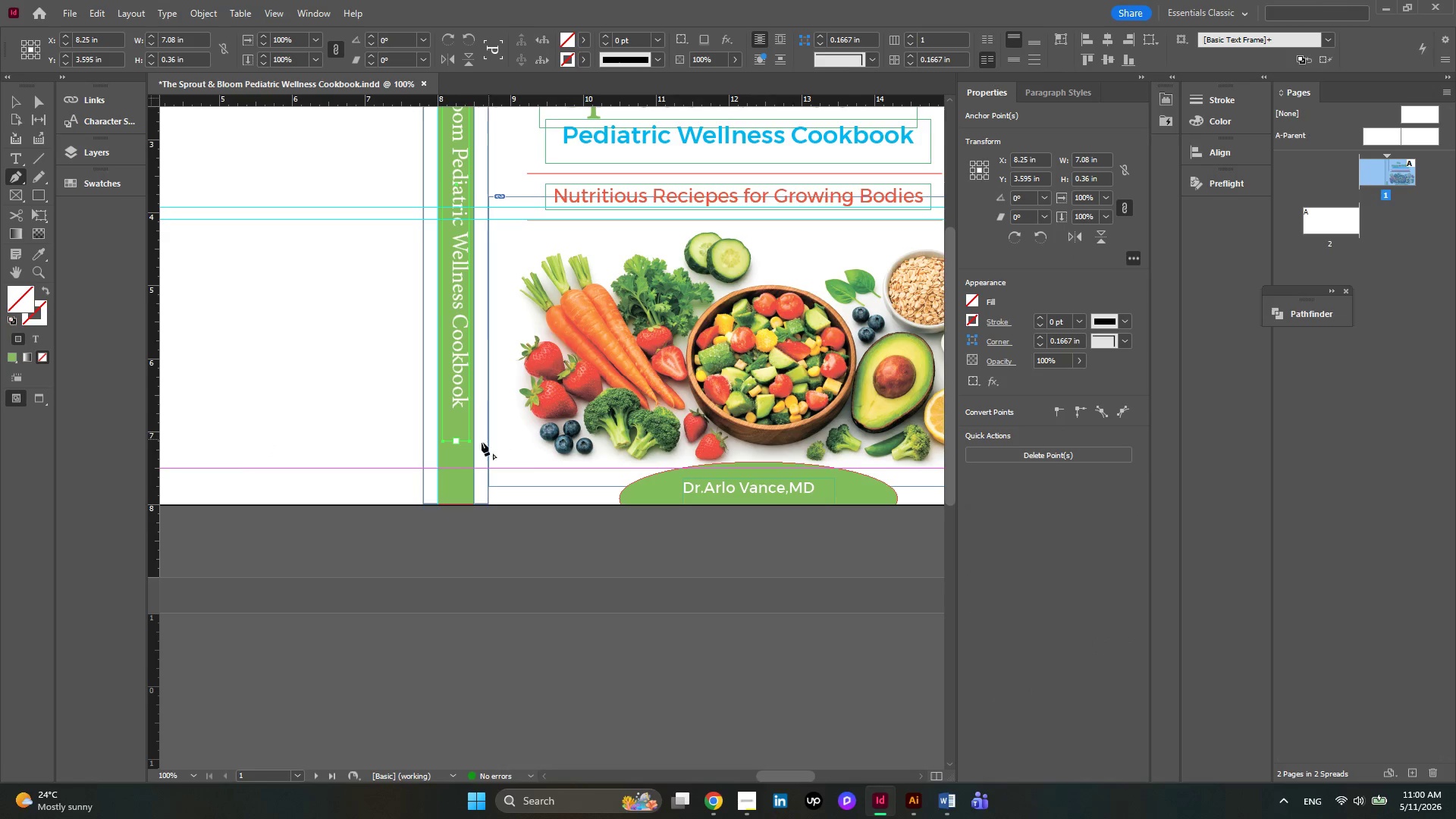 
hold_key(key=AltLeft, duration=0.52)
scroll: coordinate [465, 466], scroll_direction: up, amount: 2.0
 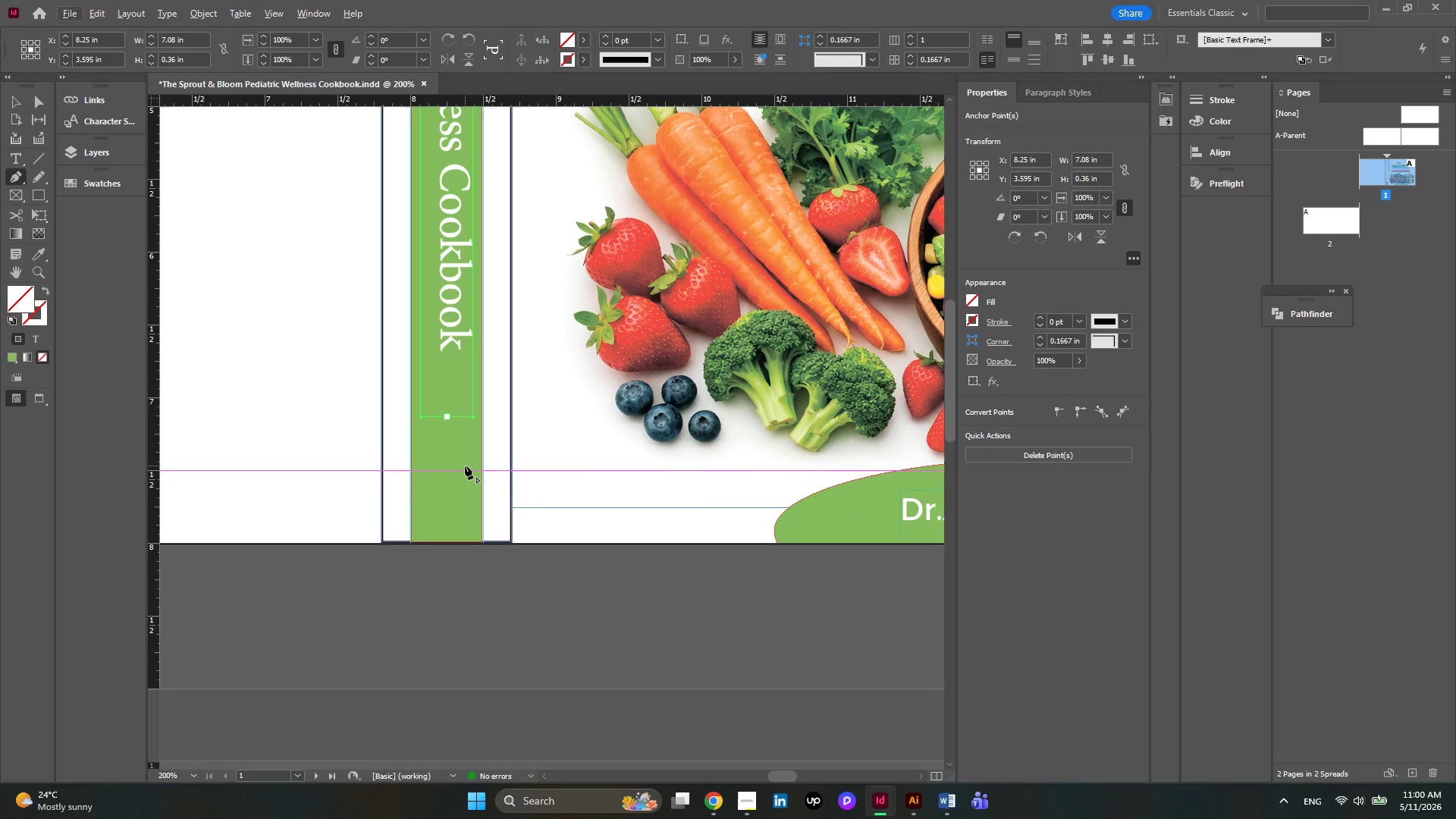 
hold_key(key=AltLeft, duration=0.45)
 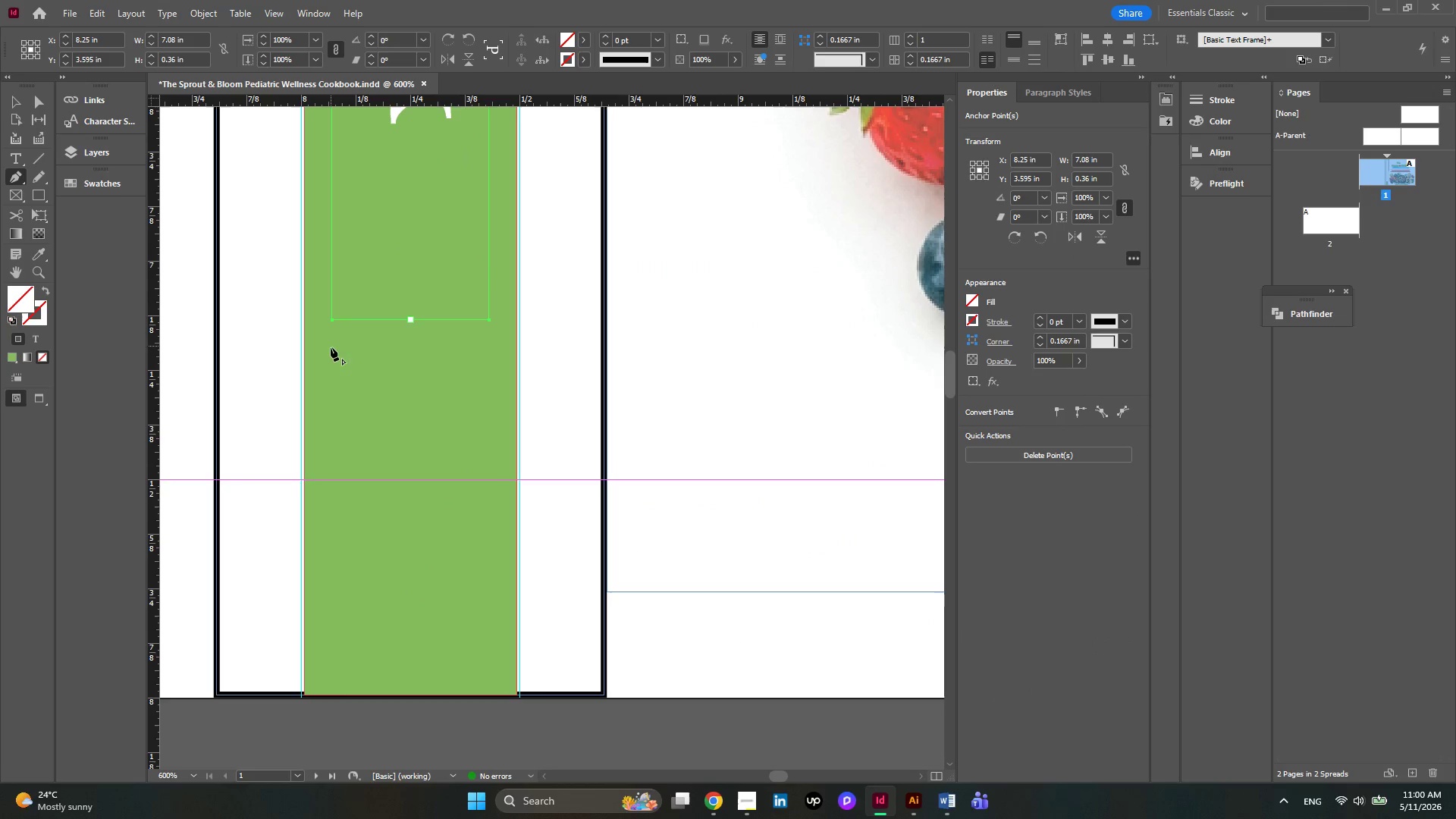 
left_click([331, 355])
 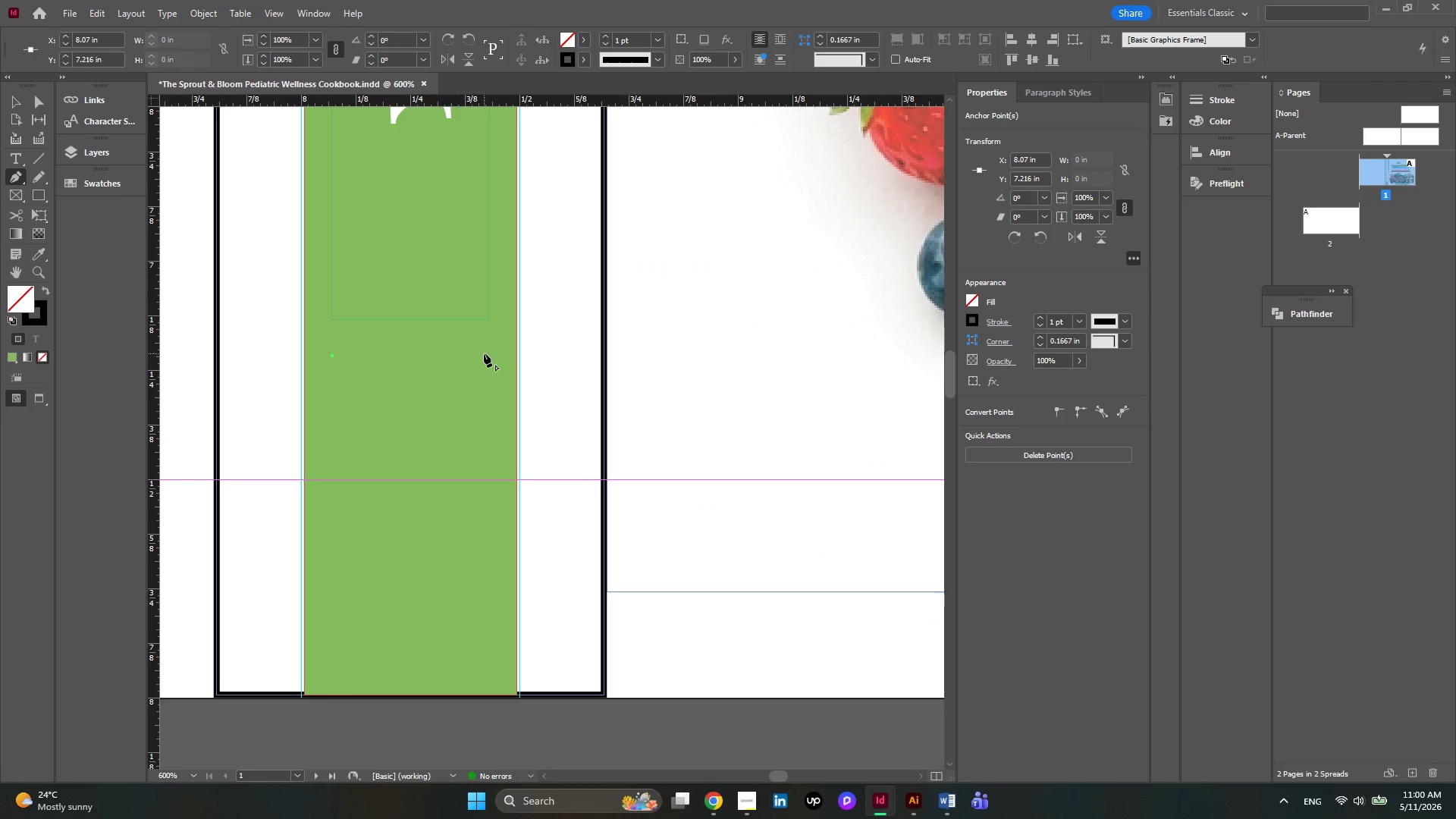 
left_click([484, 356])
 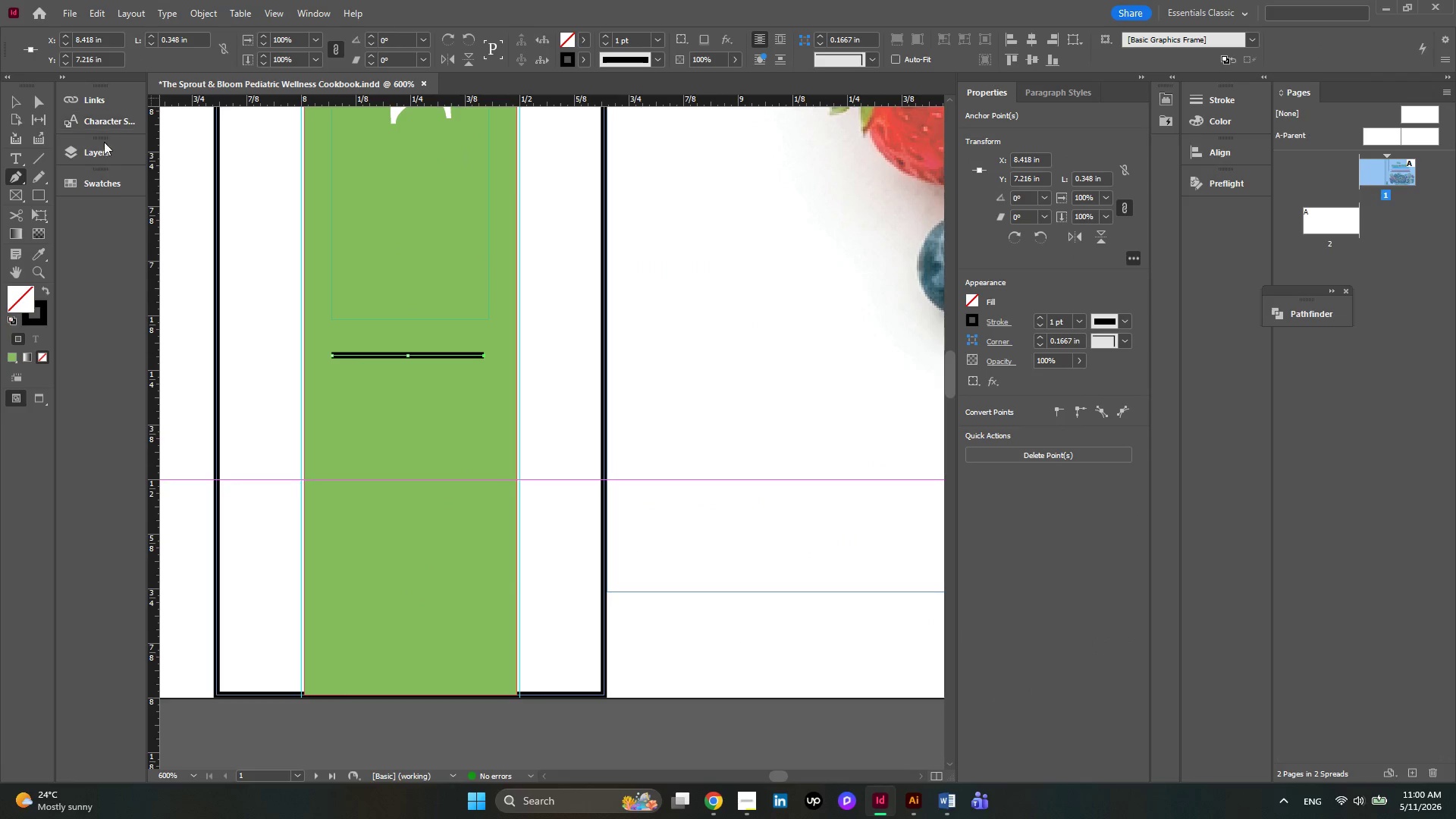 
left_click([106, 160])
 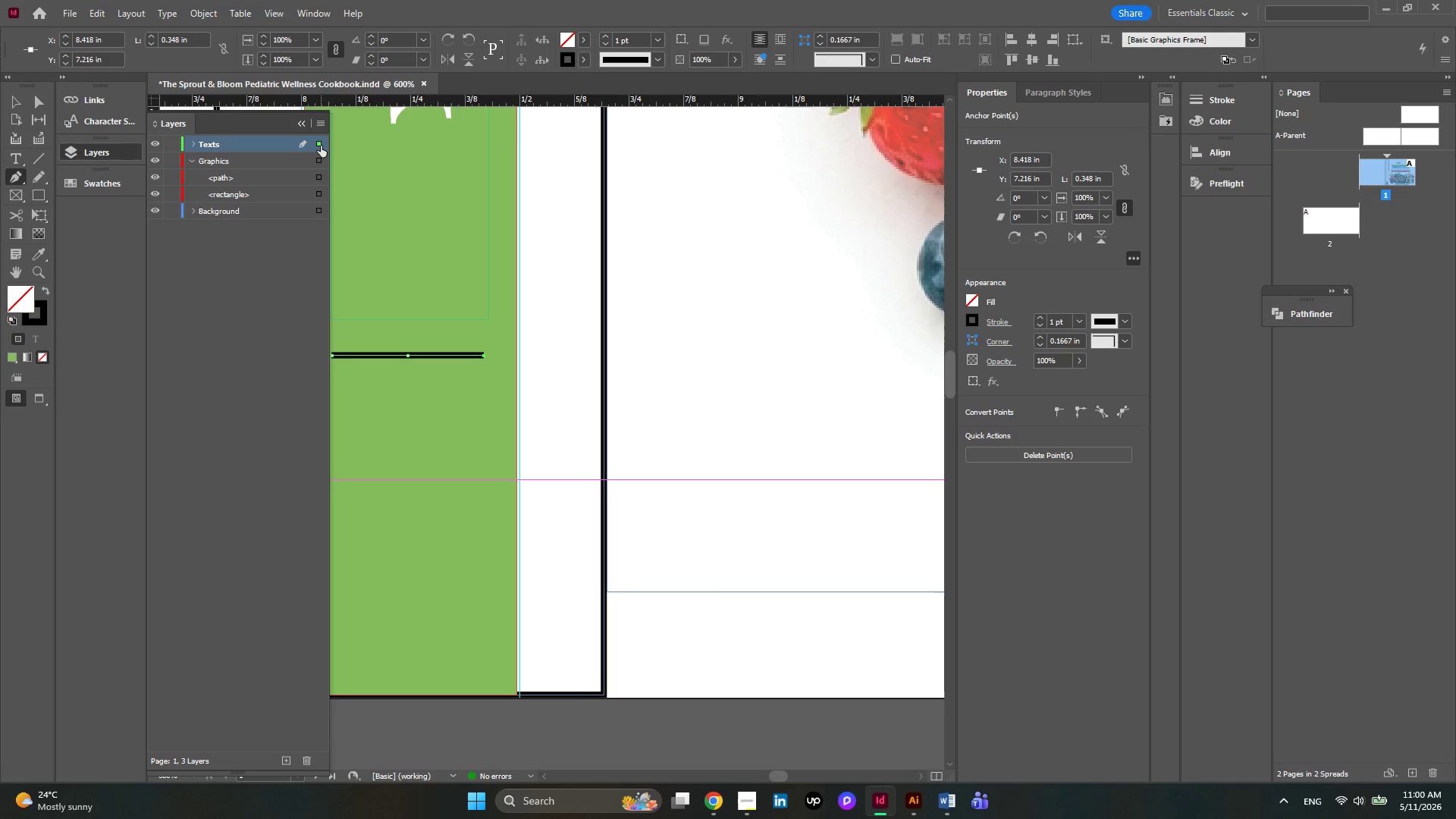 
left_click_drag(start_coordinate=[321, 140], to_coordinate=[322, 180])
 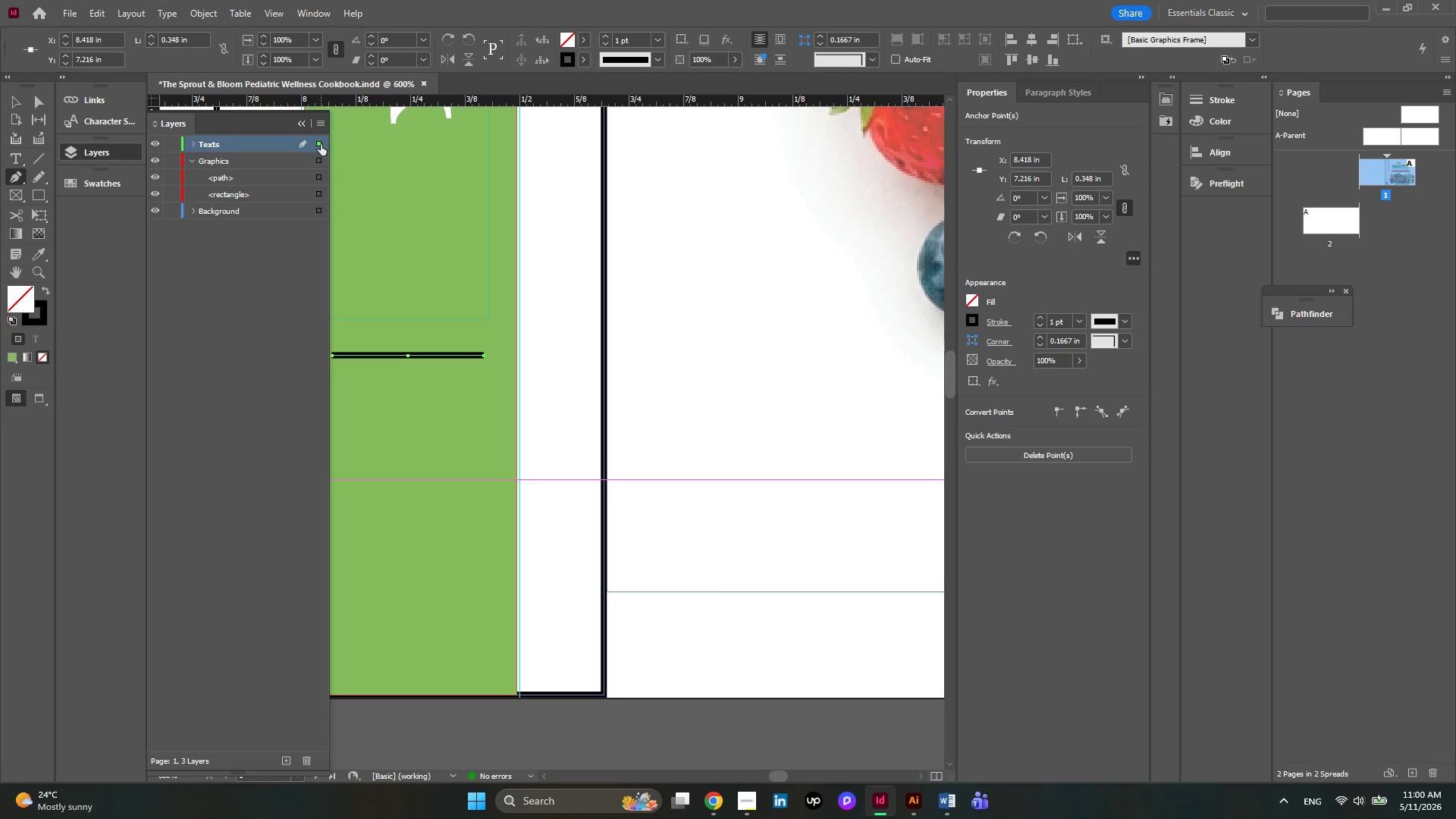 
left_click_drag(start_coordinate=[321, 144], to_coordinate=[321, 174])
 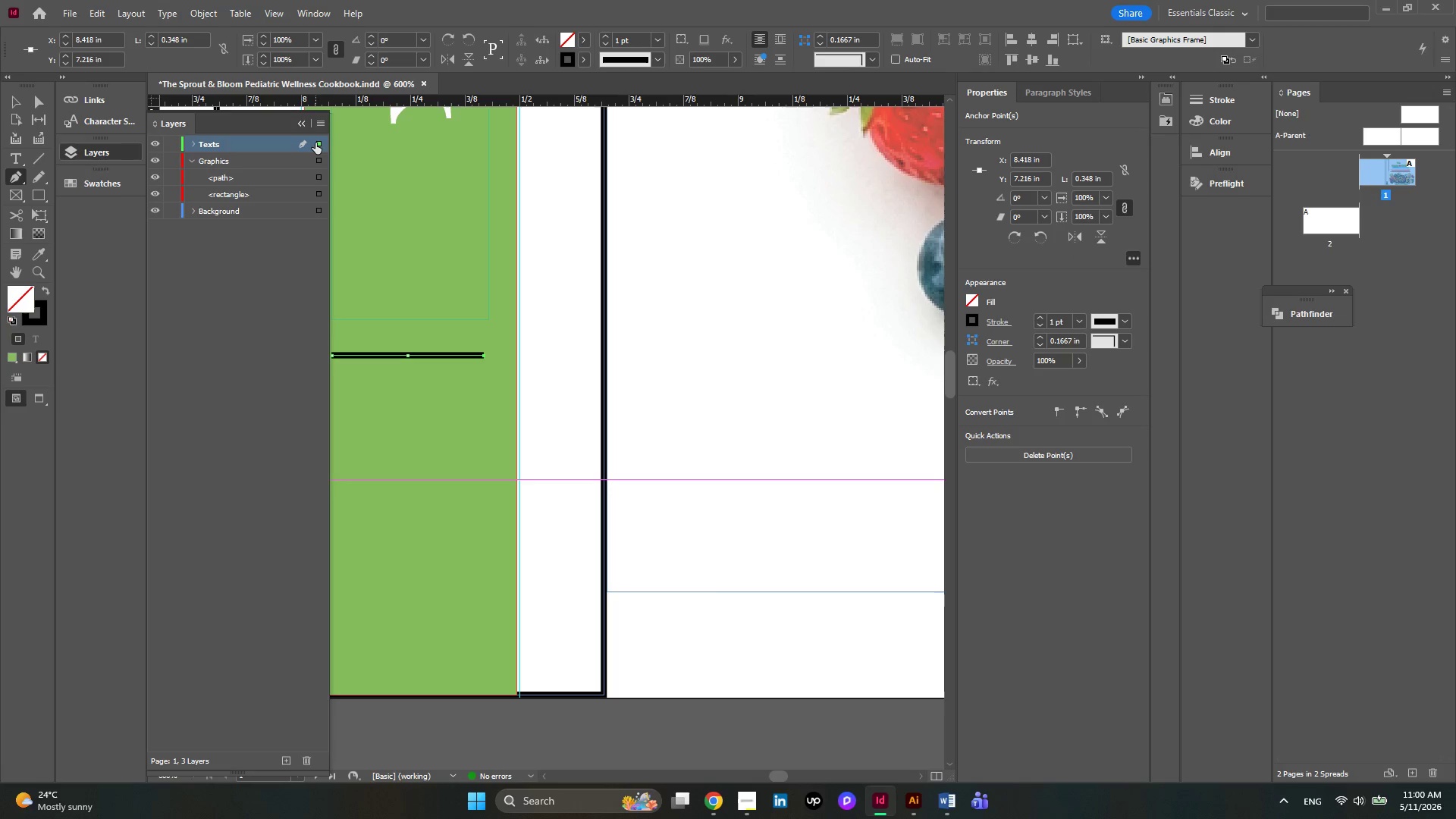 
left_click_drag(start_coordinate=[315, 143], to_coordinate=[318, 180])
 